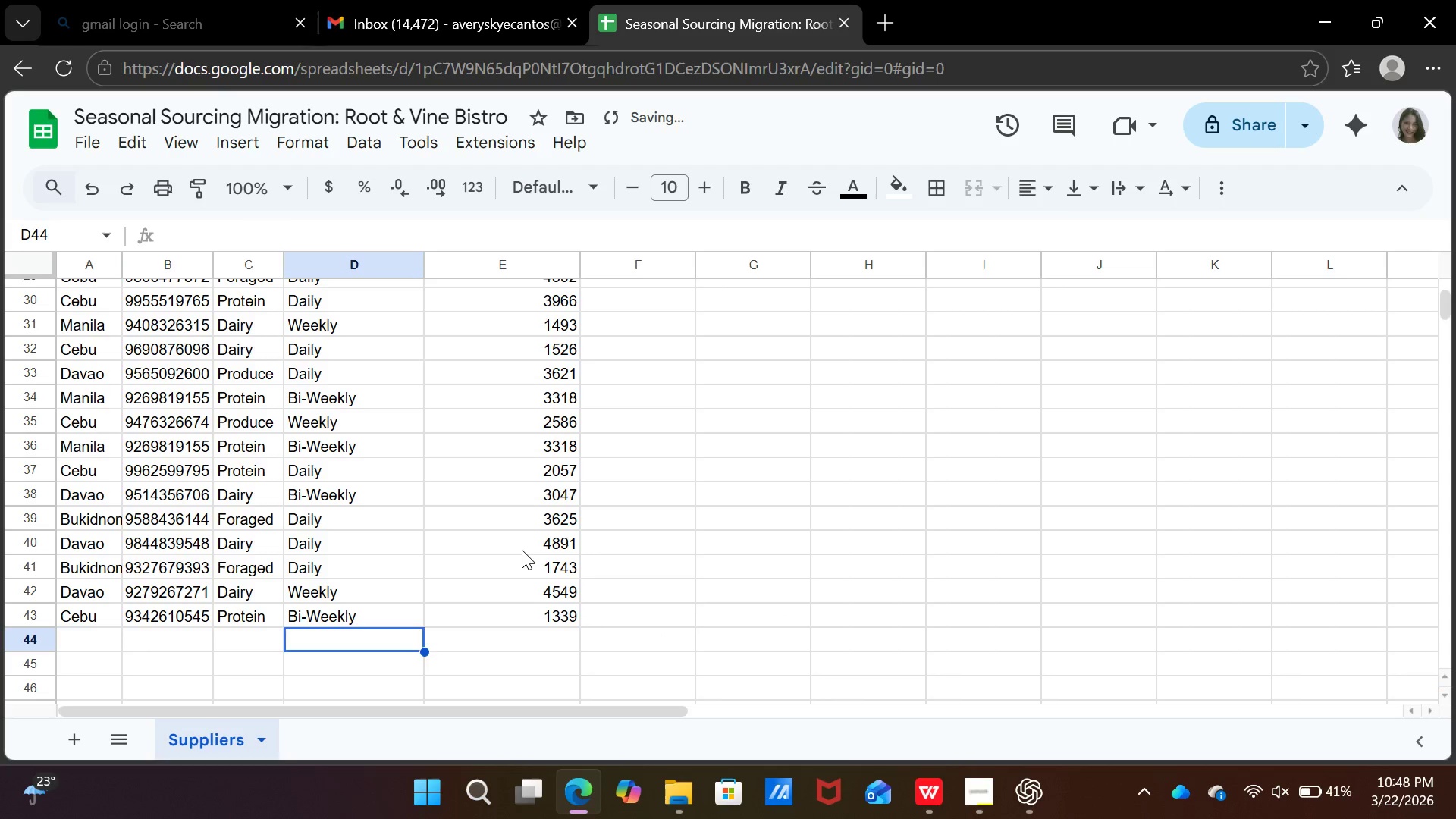 
key(ArrowLeft)
 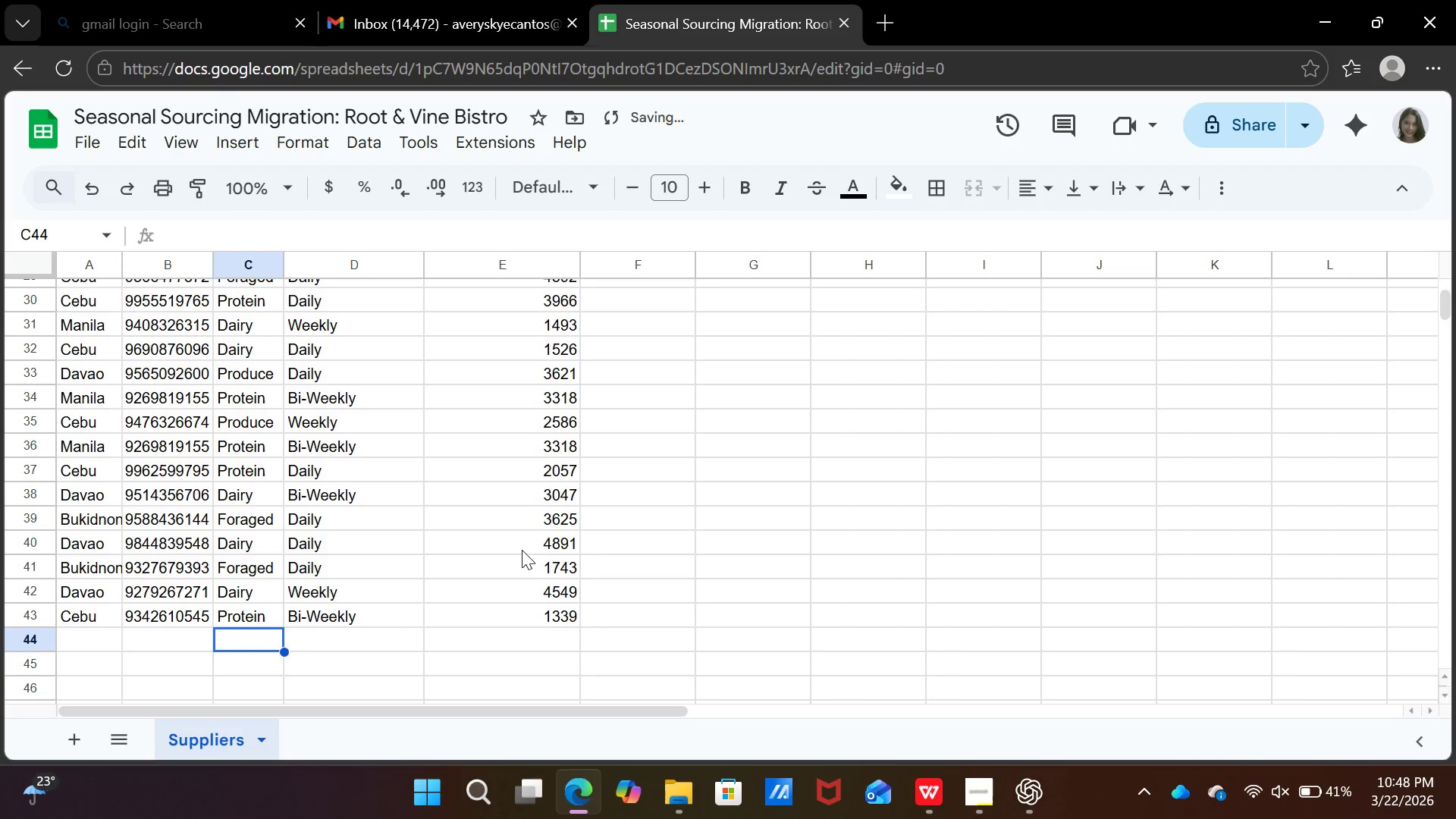 
key(ArrowLeft)
 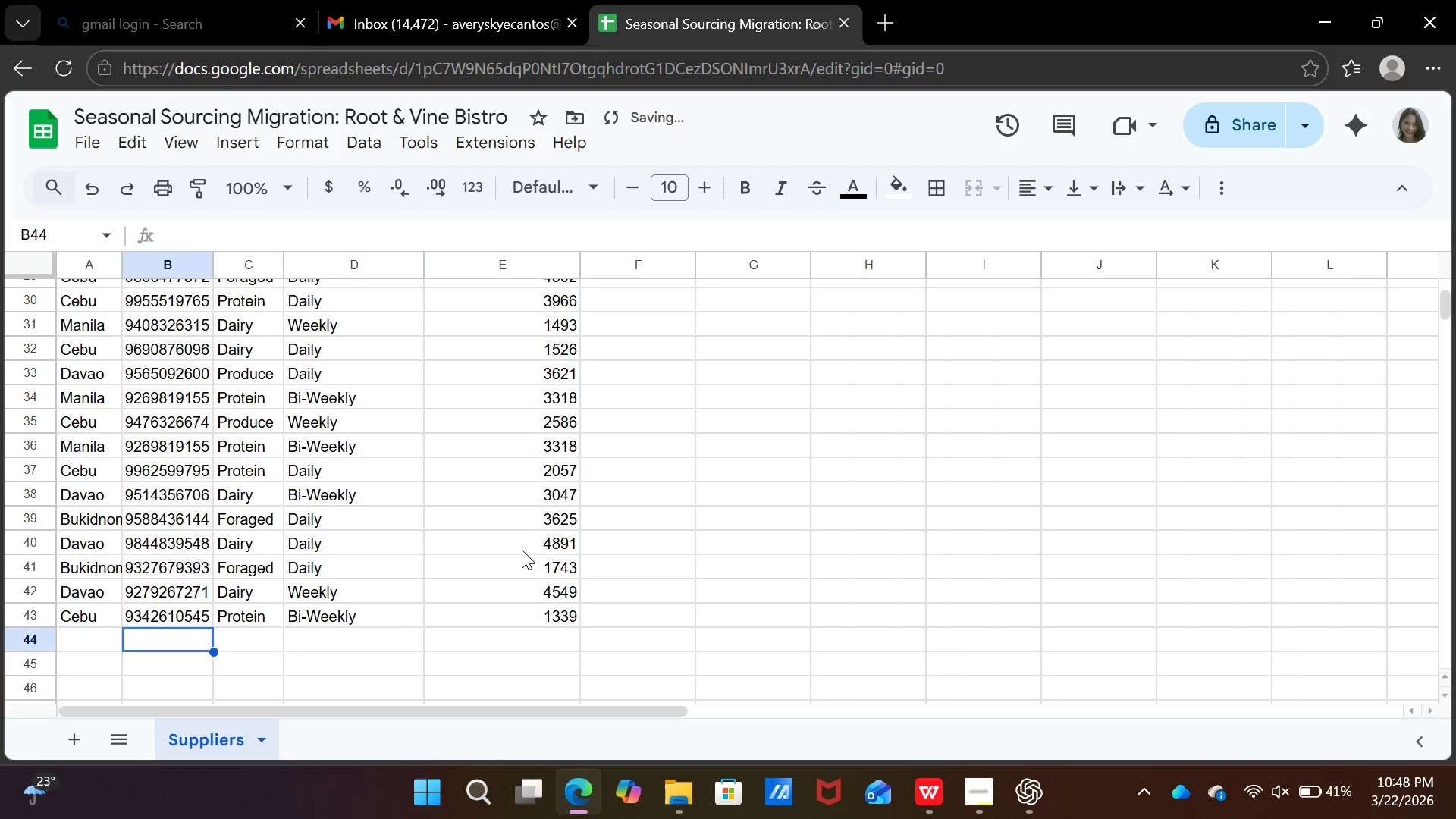 
key(ArrowLeft)
 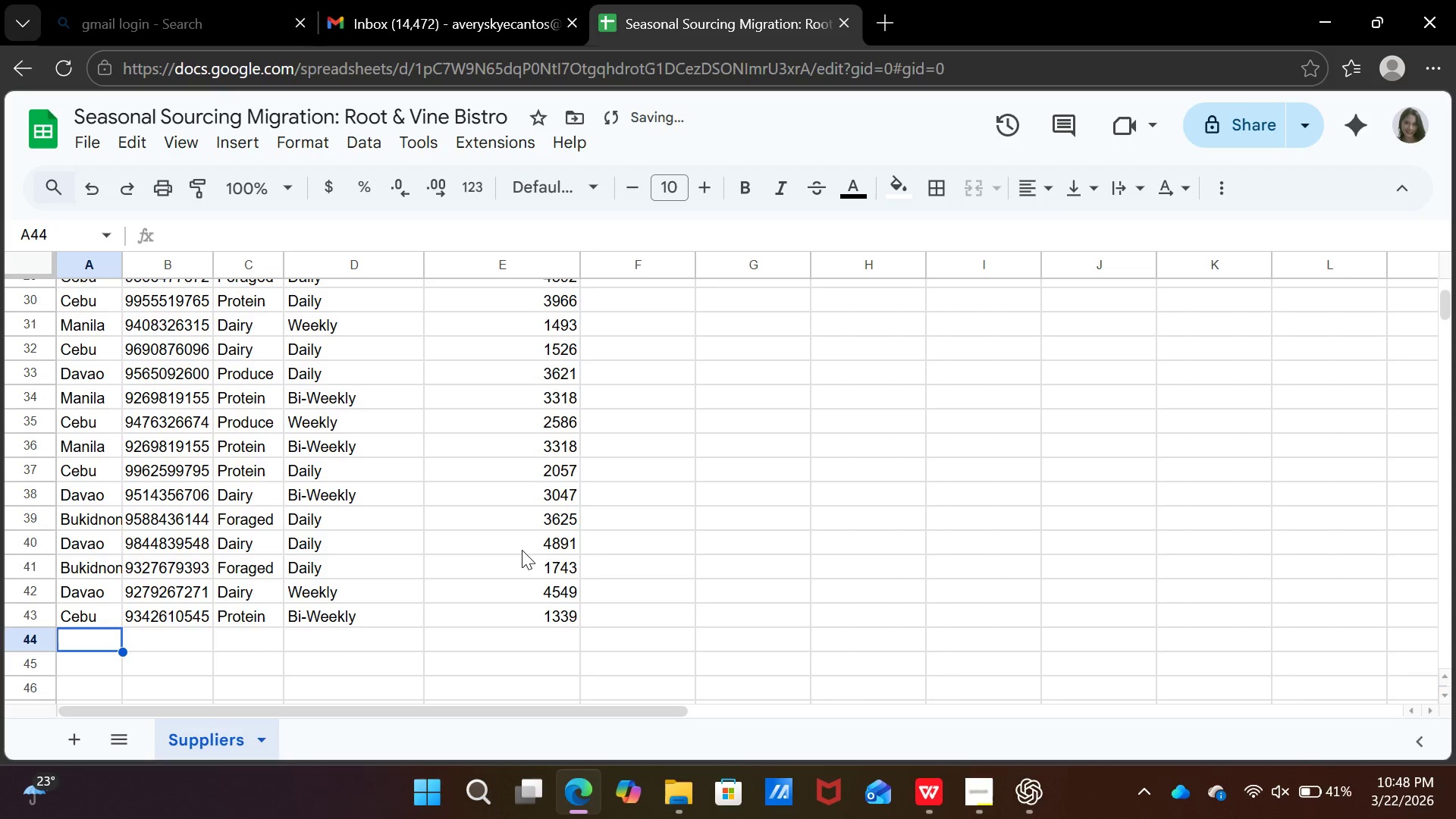 
key(ArrowLeft)
 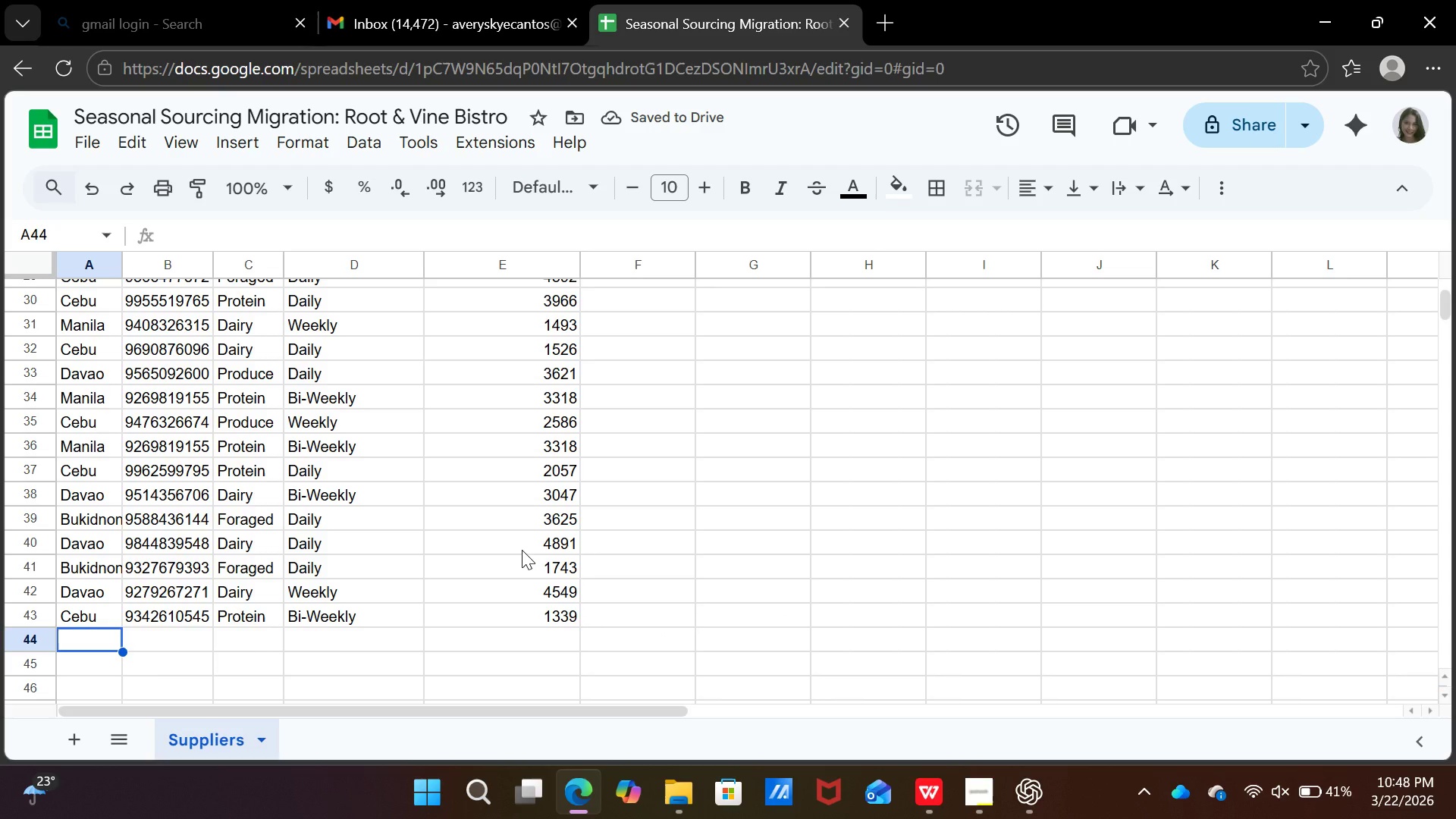 
type(da)
 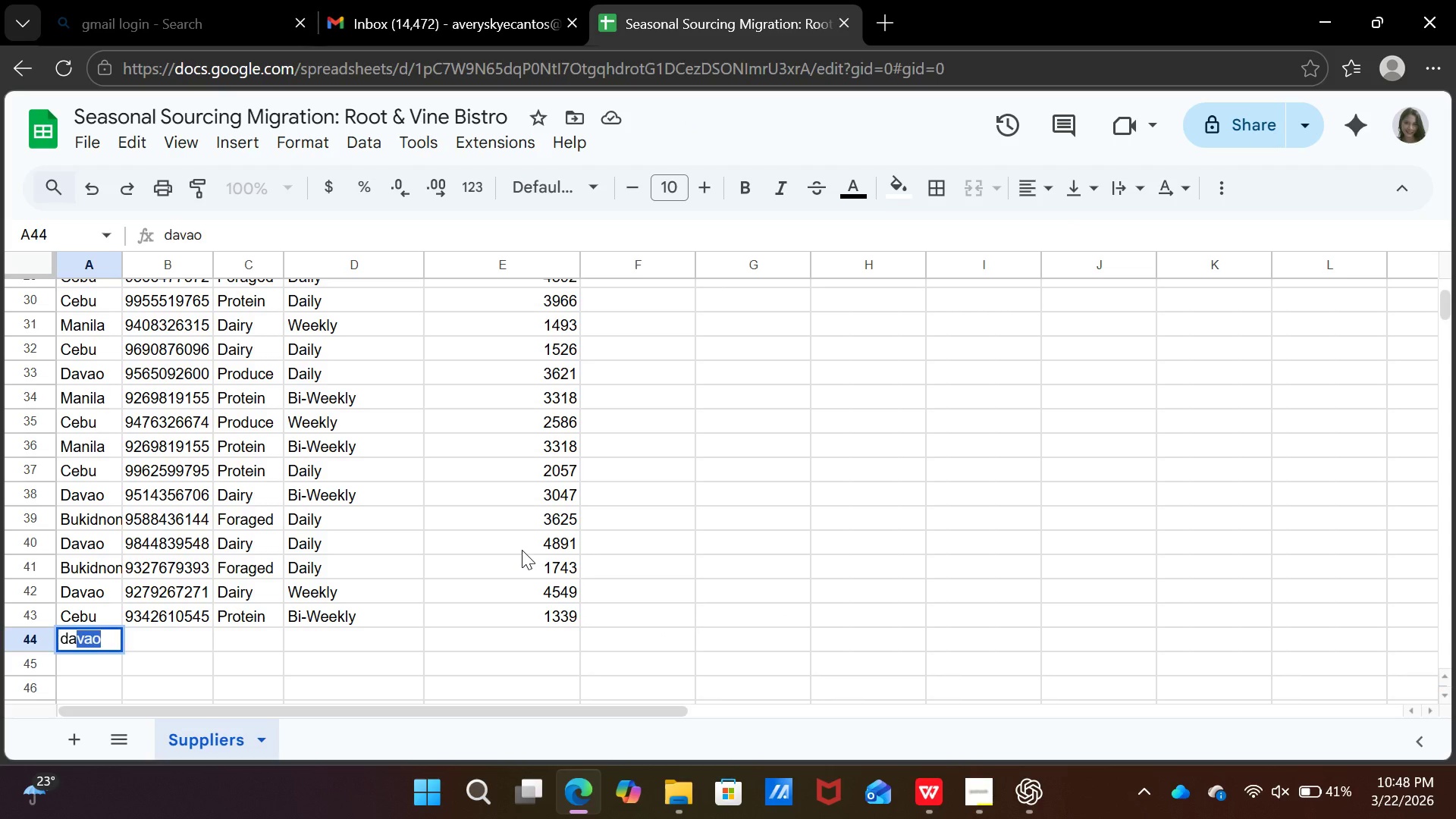 
key(ArrowRight)
 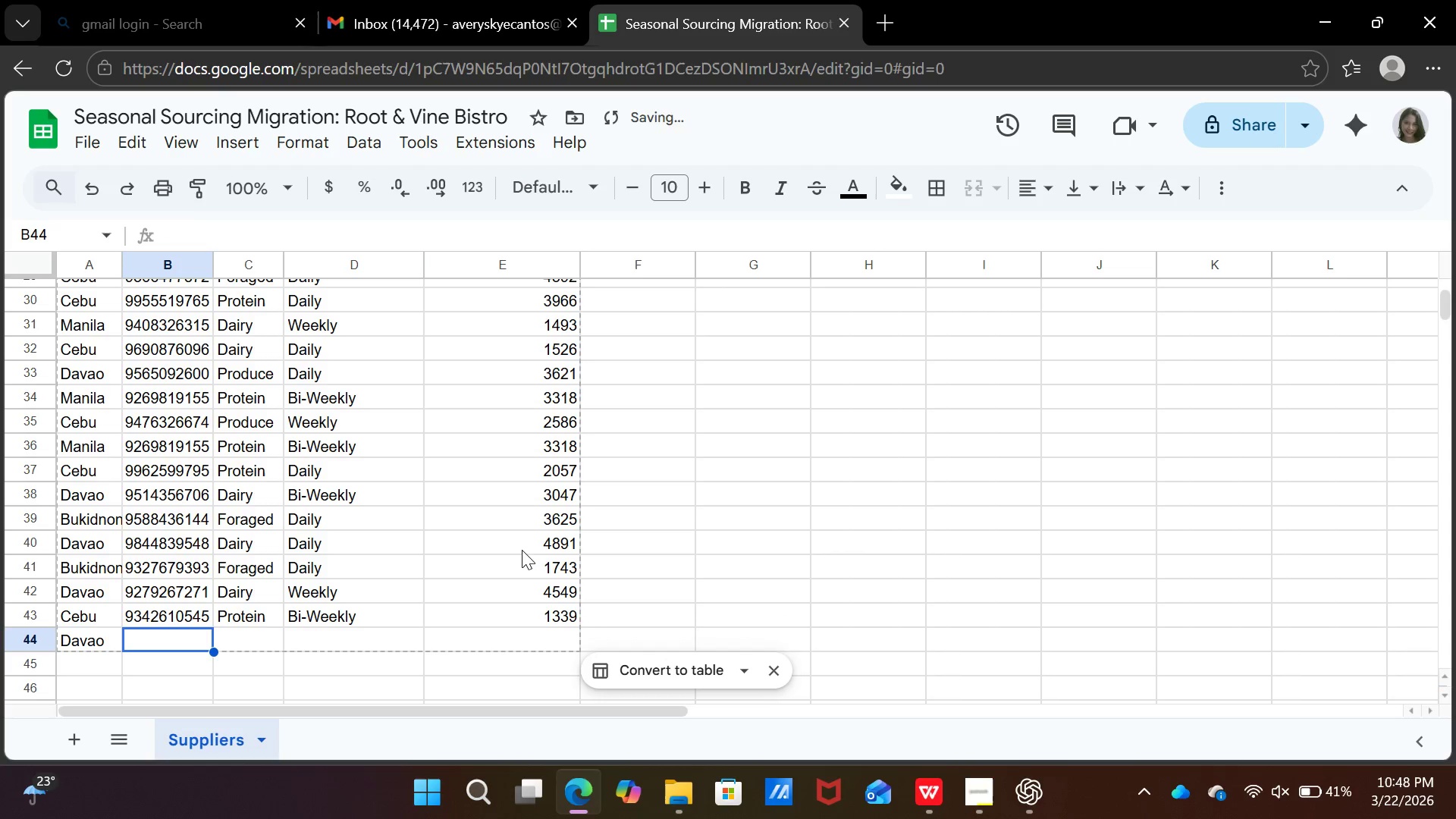 
type(0941)
 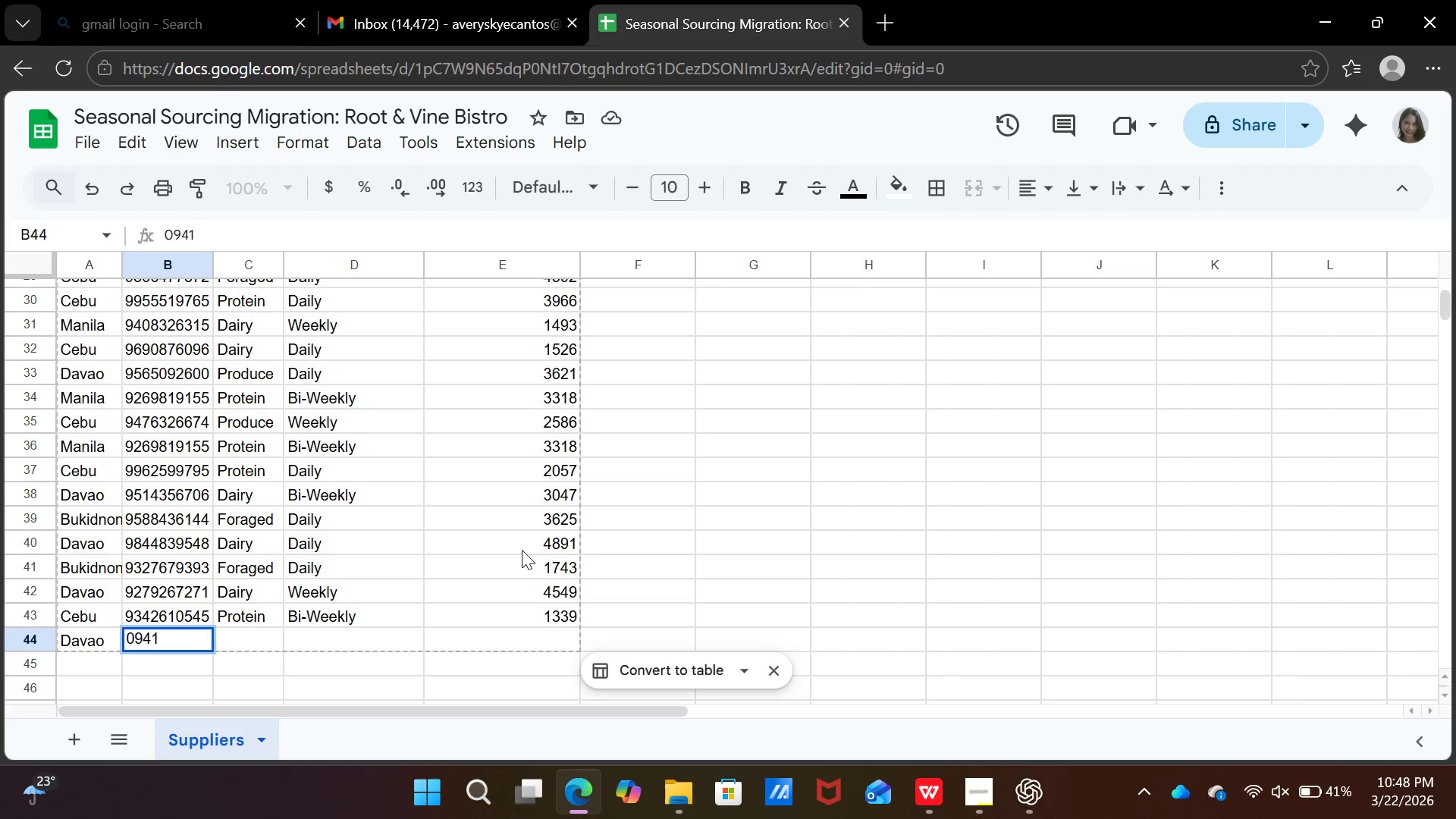 
type(893705)
 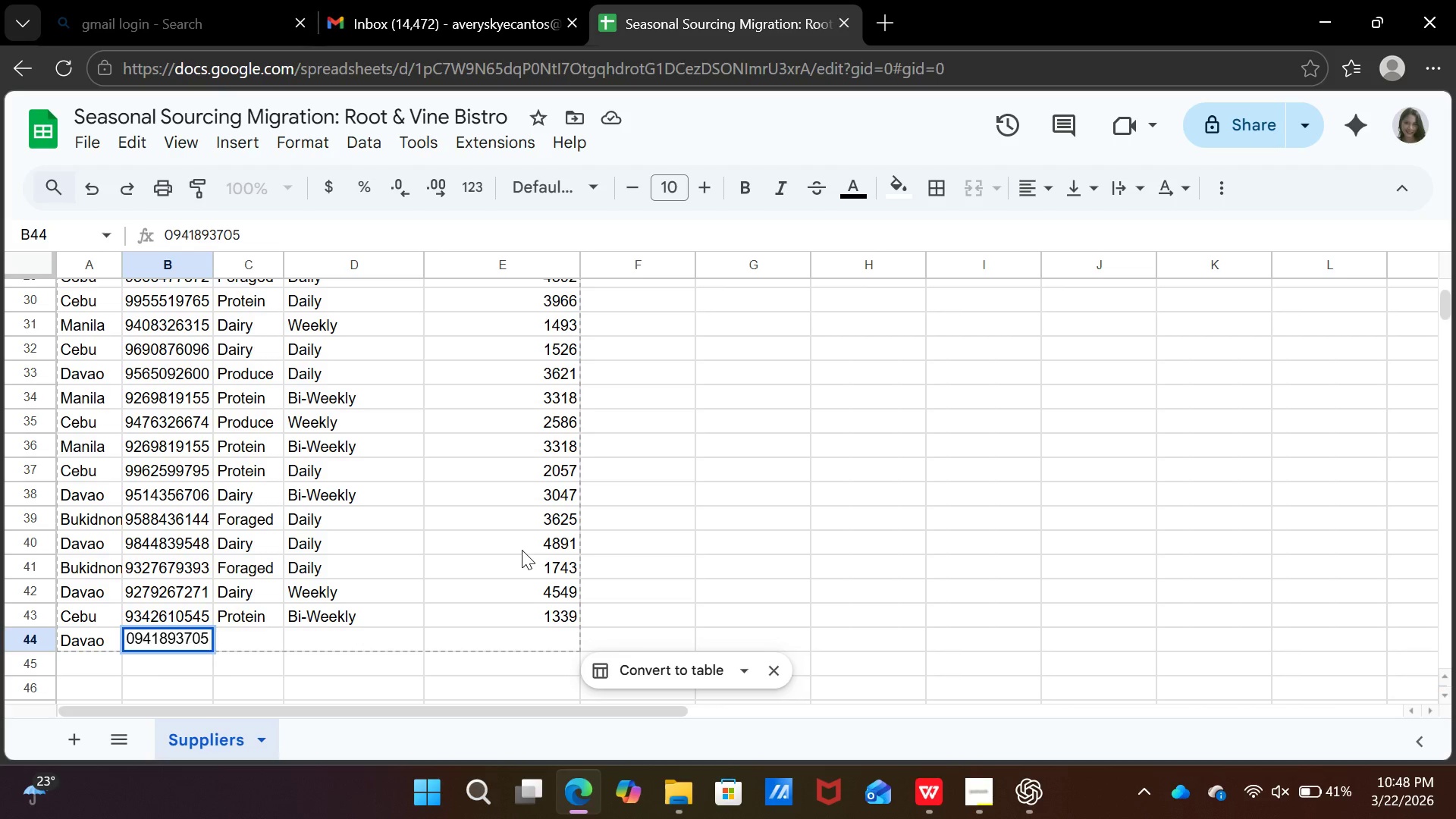 
key(ArrowRight)
 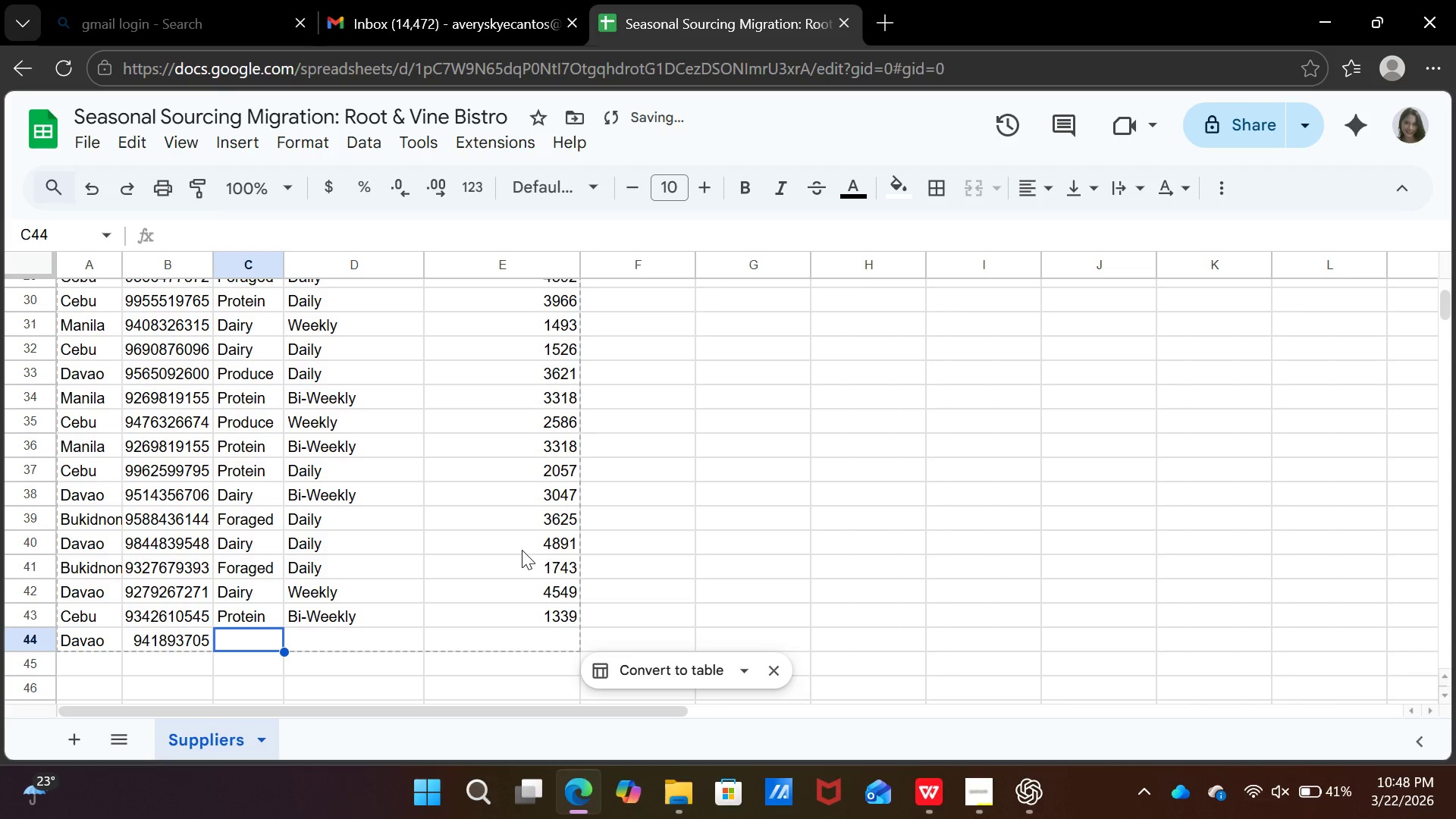 
type(da)
 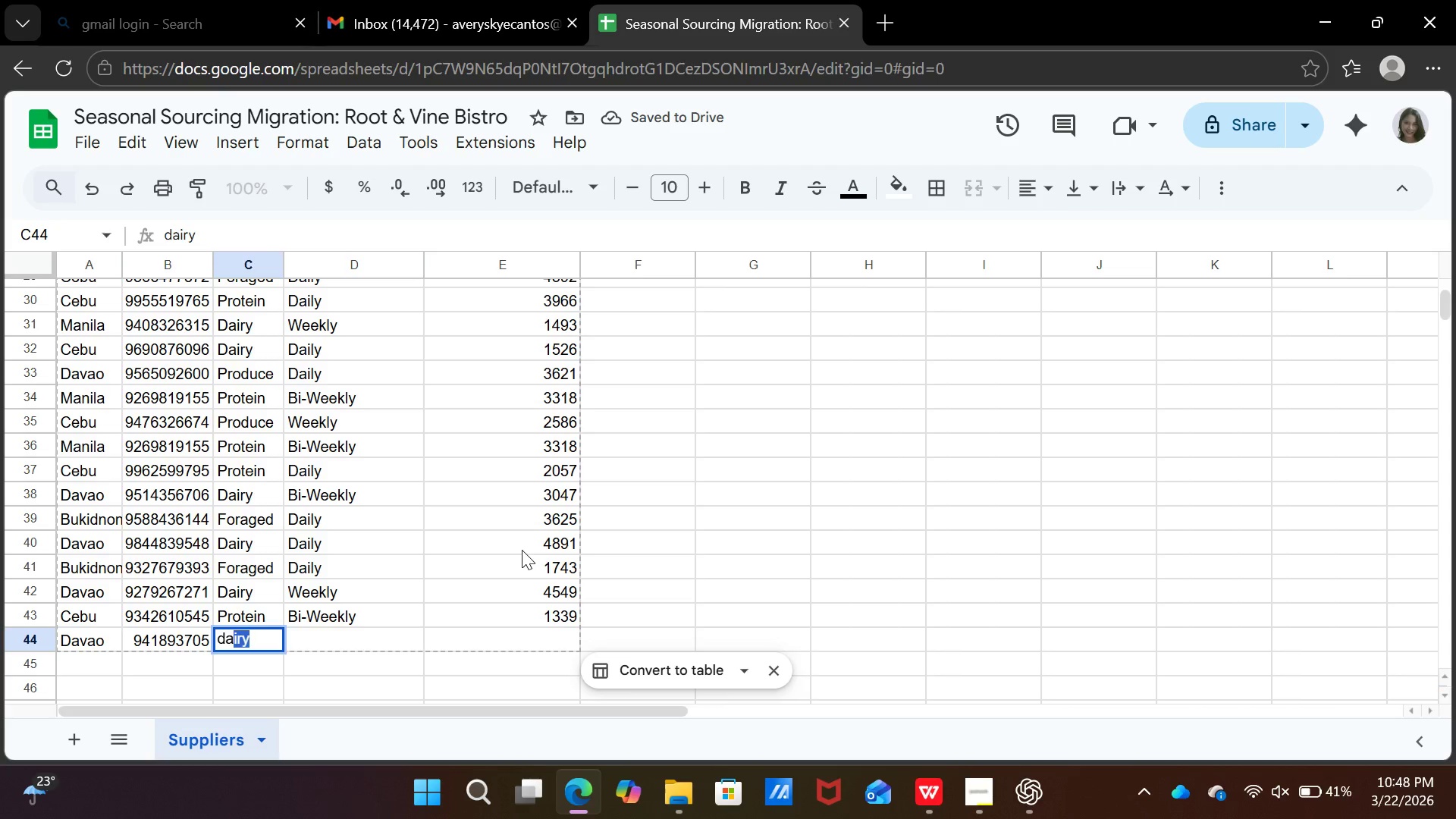 
key(ArrowRight)
 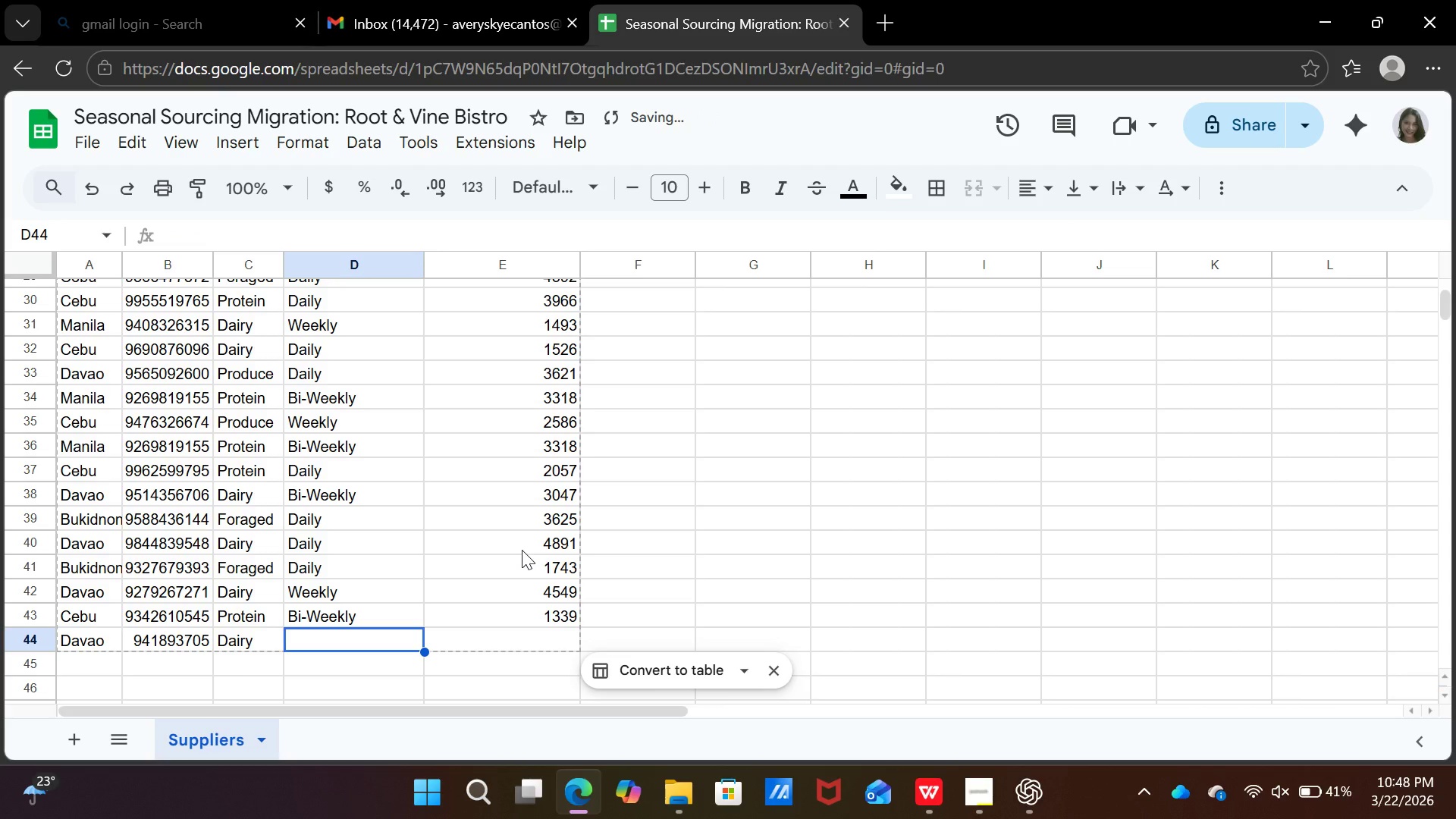 
type(bi)
 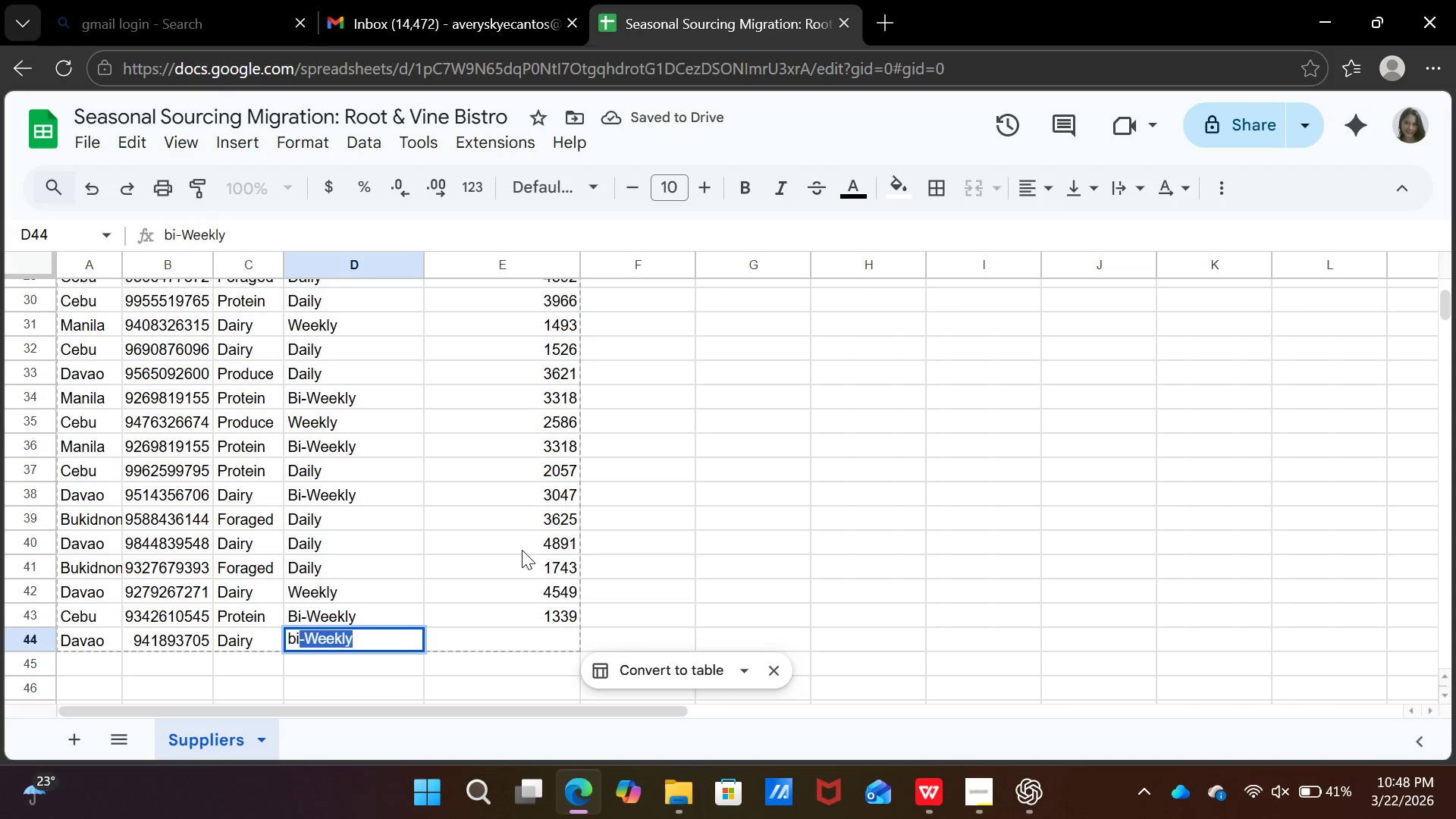 
key(ArrowRight)
 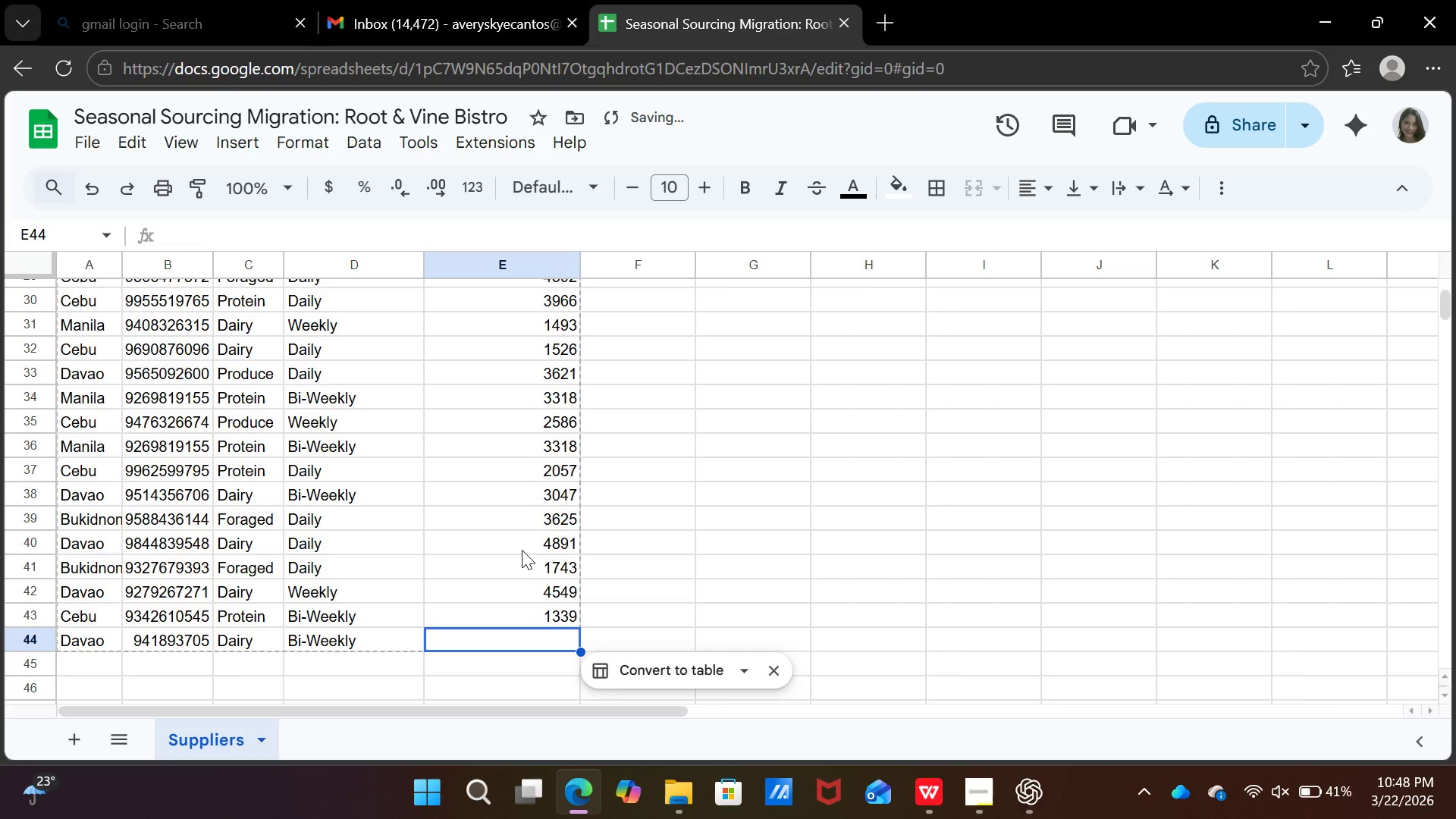 
type(2027)
 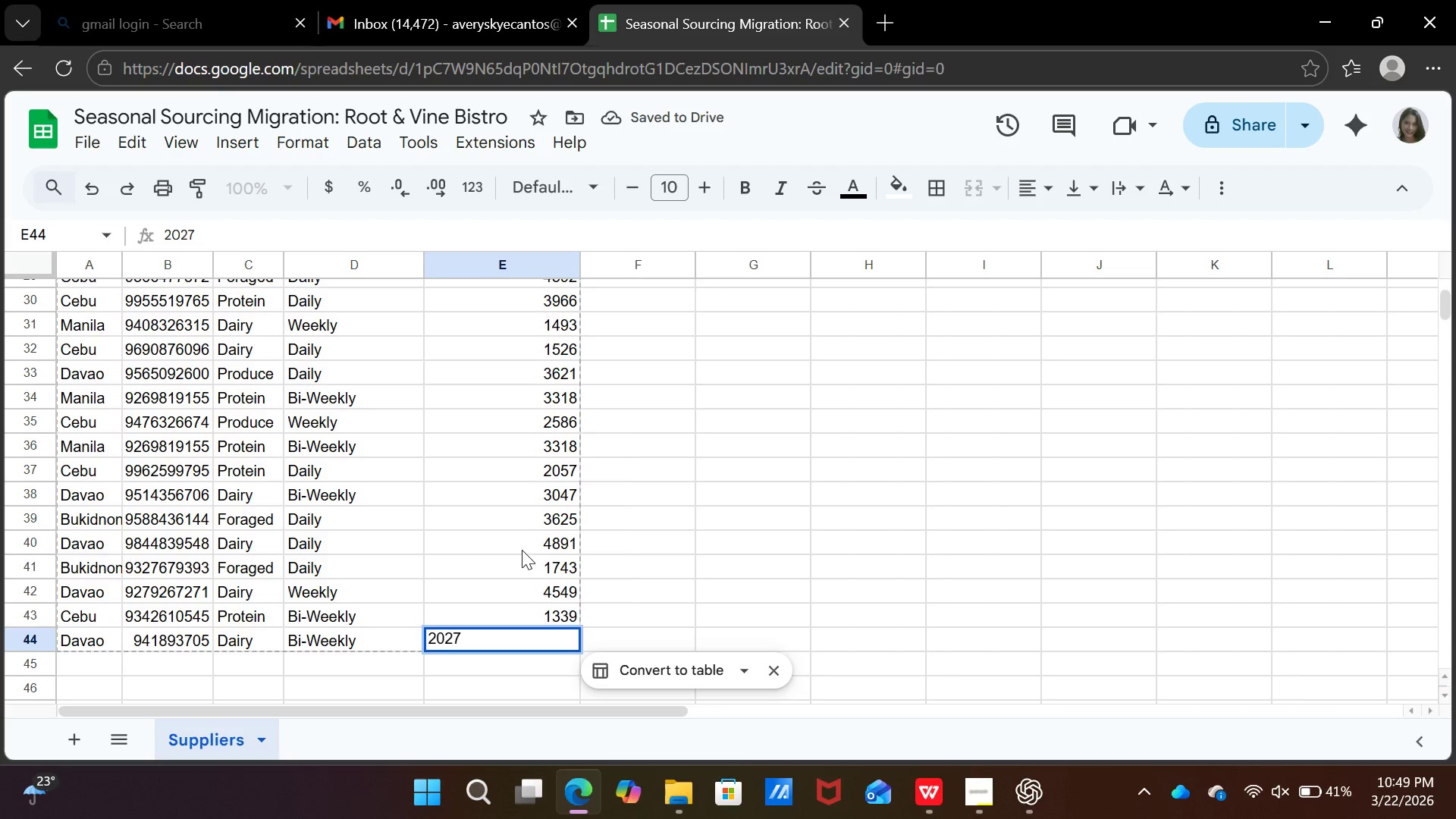 
key(ArrowDown)
 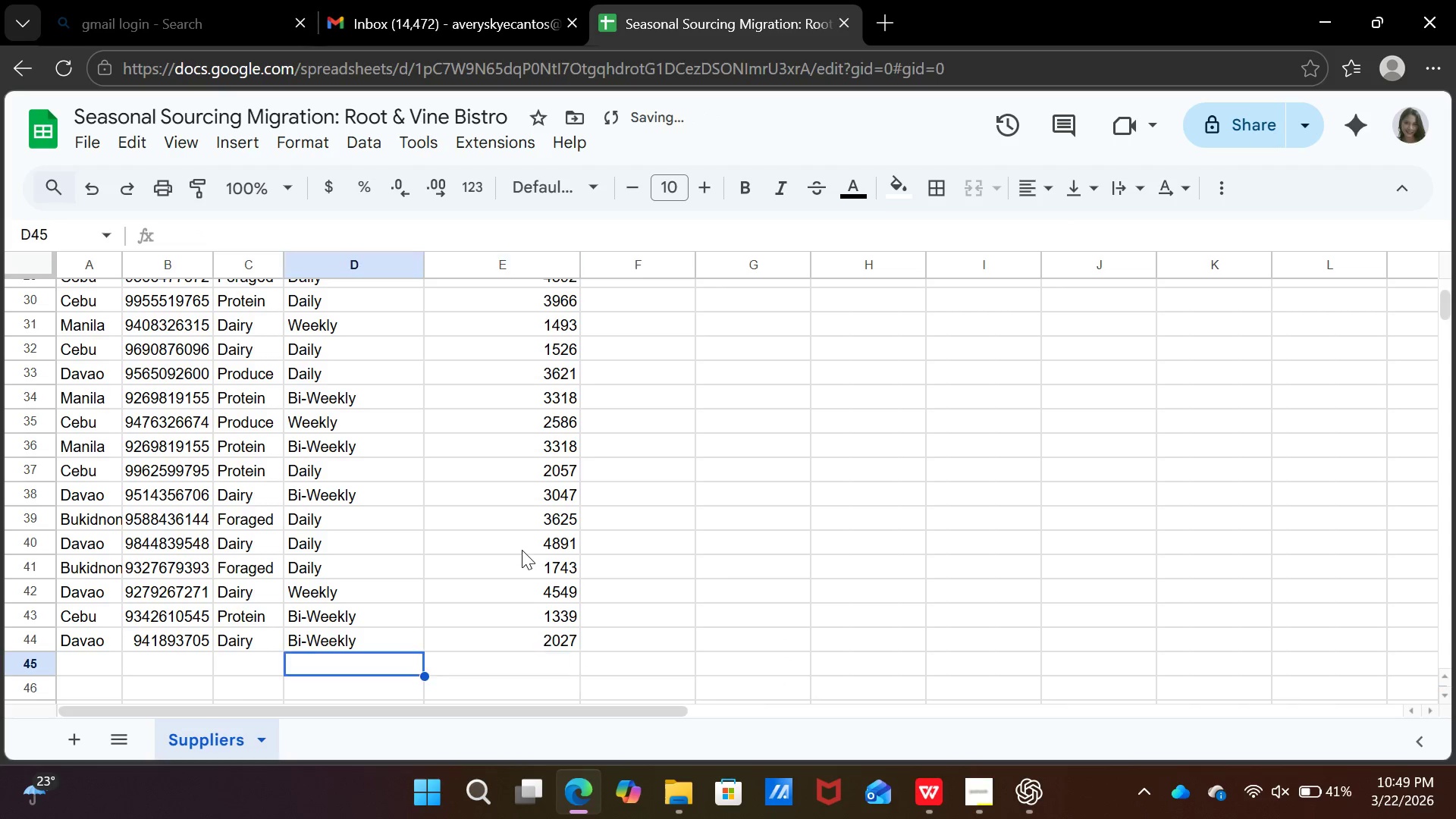 
key(ArrowLeft)
 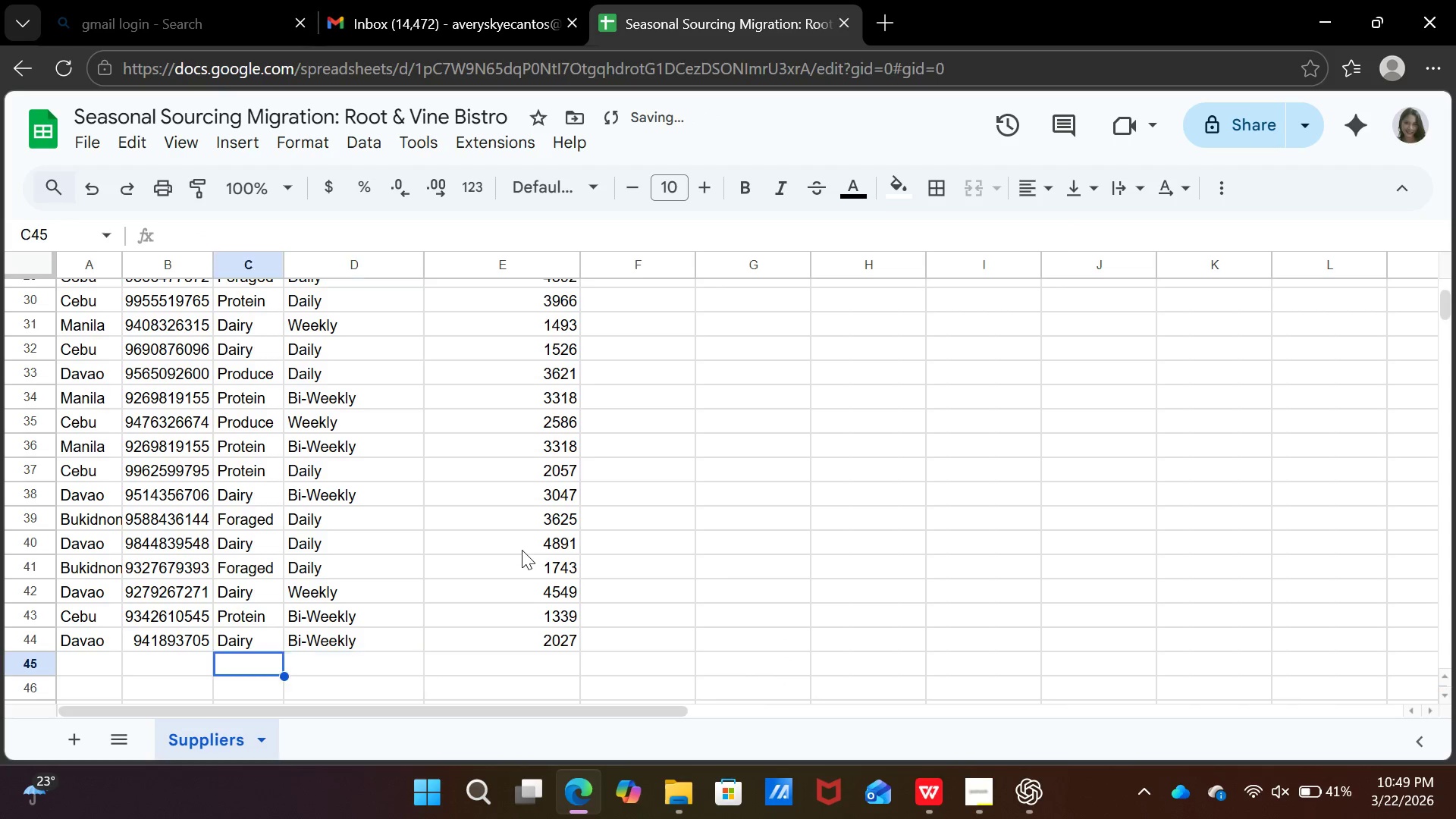 
key(ArrowLeft)
 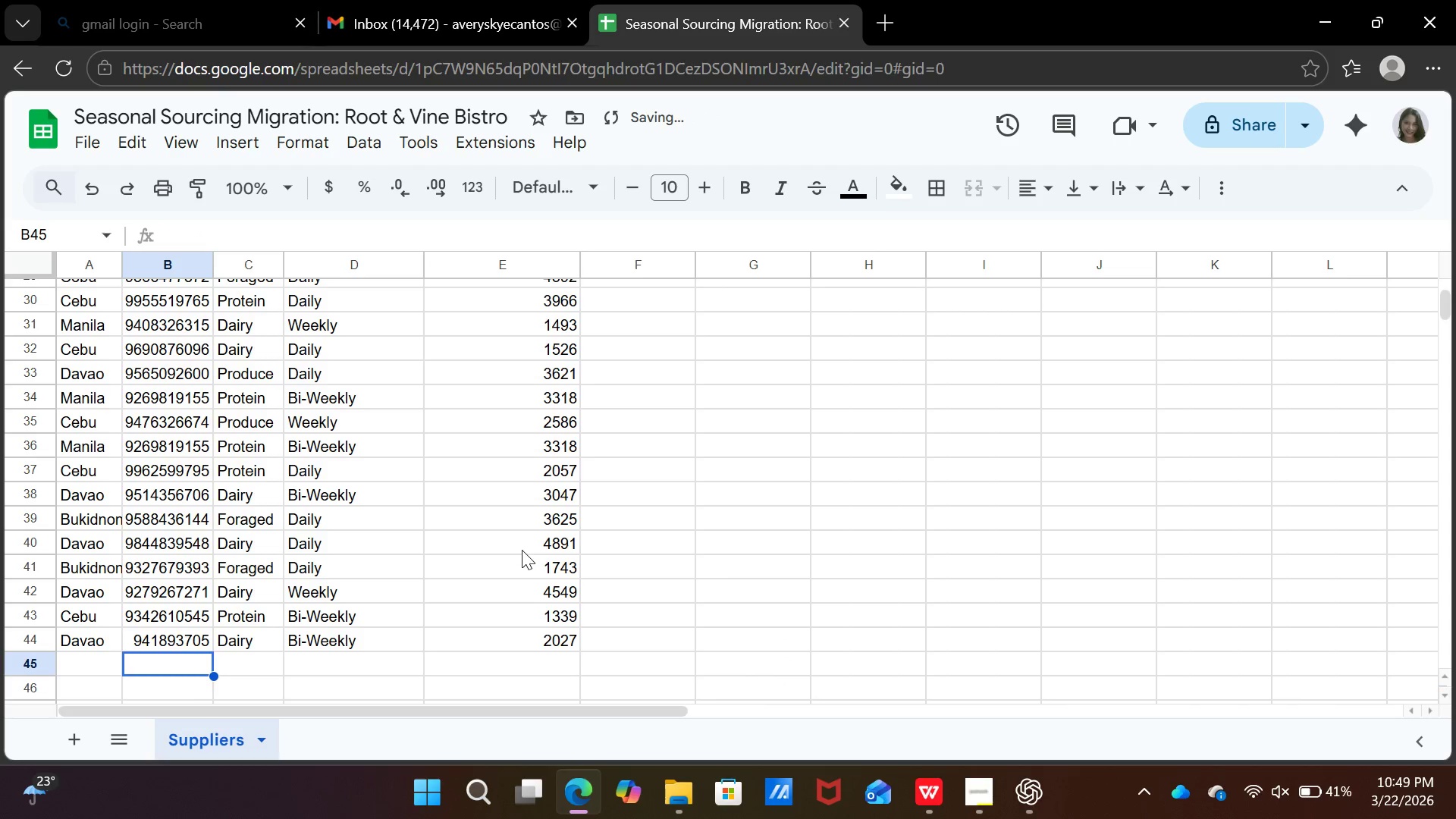 
key(ArrowLeft)
 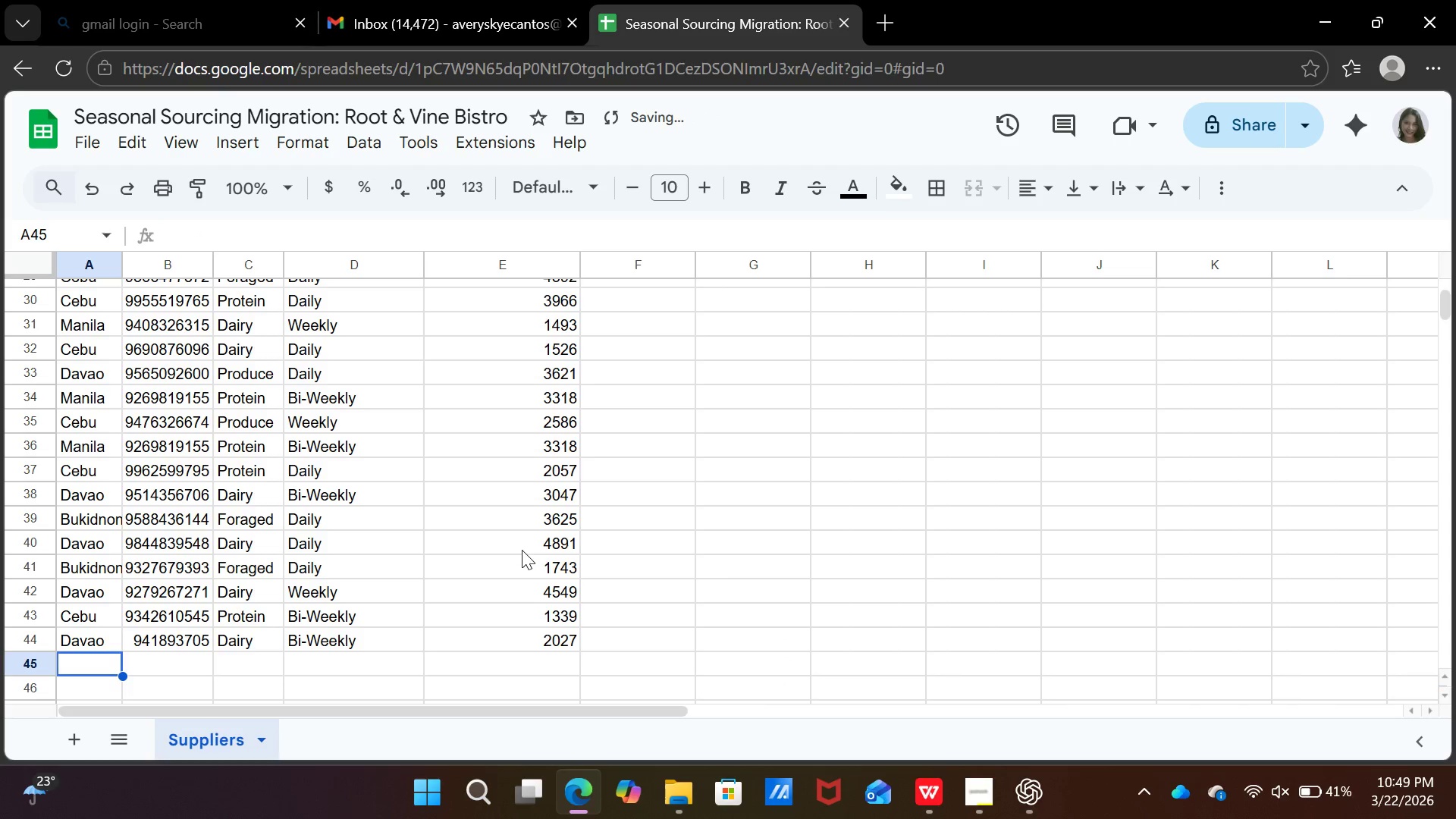 
key(ArrowLeft)
 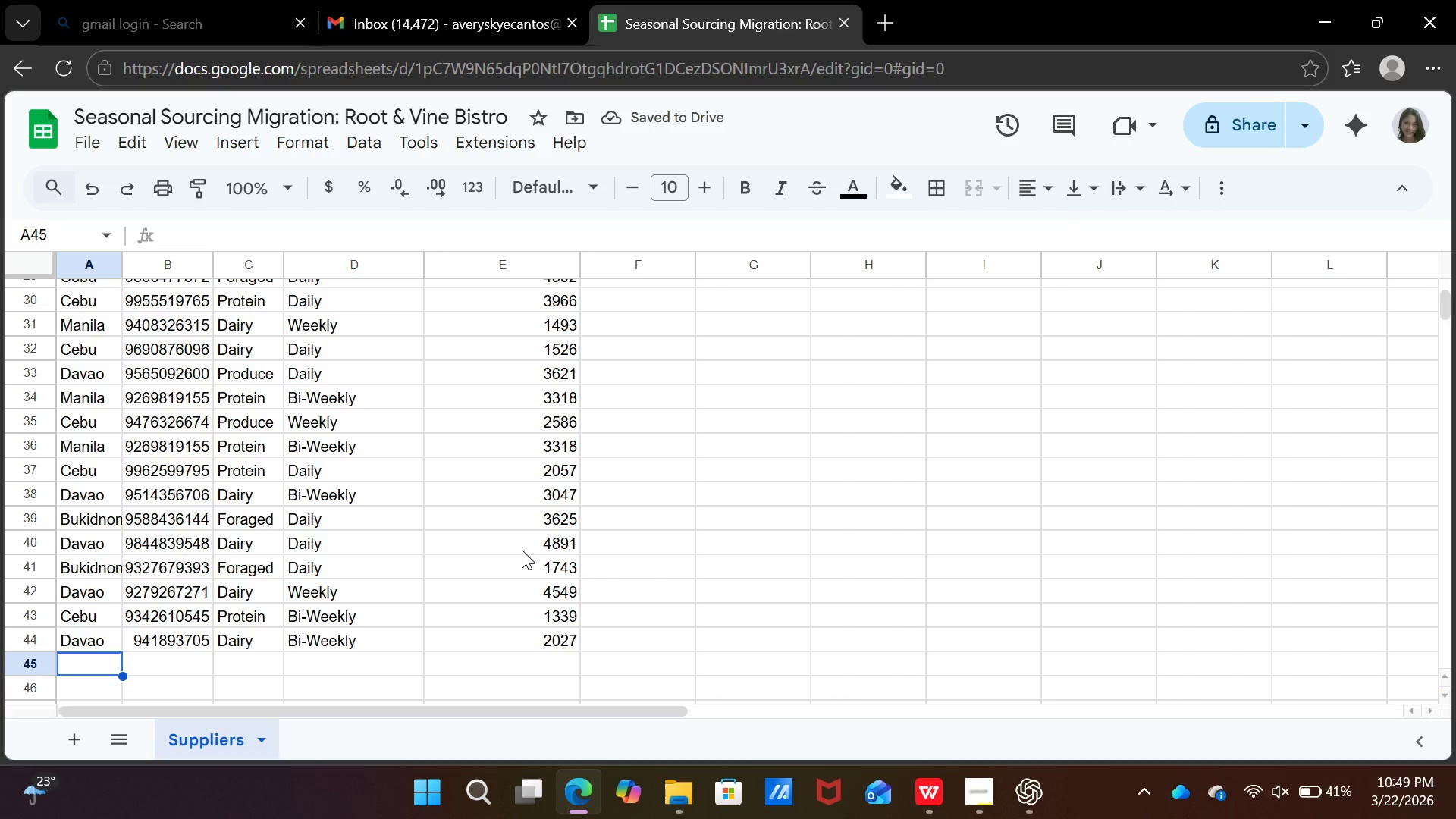 
type(ce)
 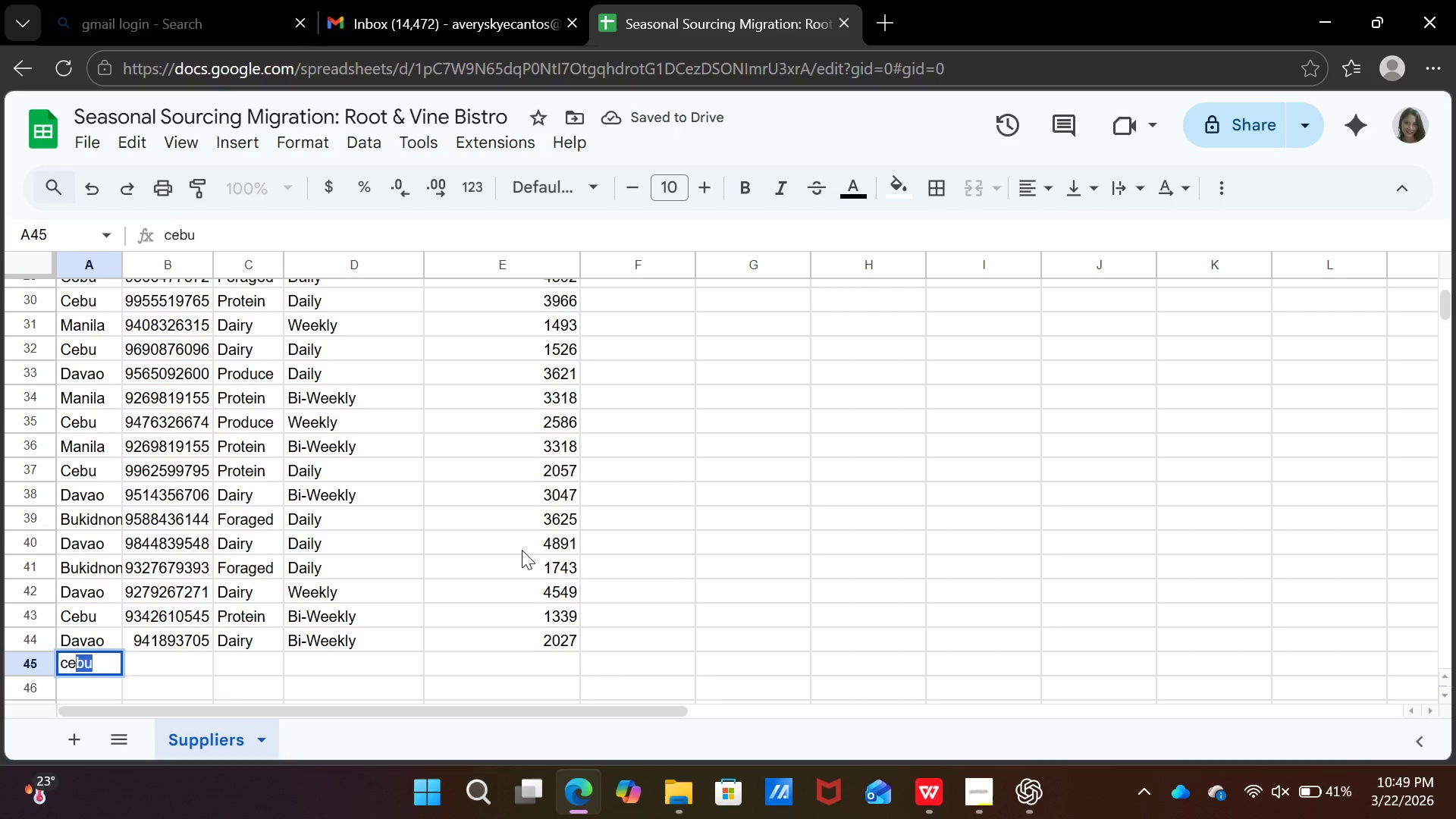 
key(ArrowRight)
 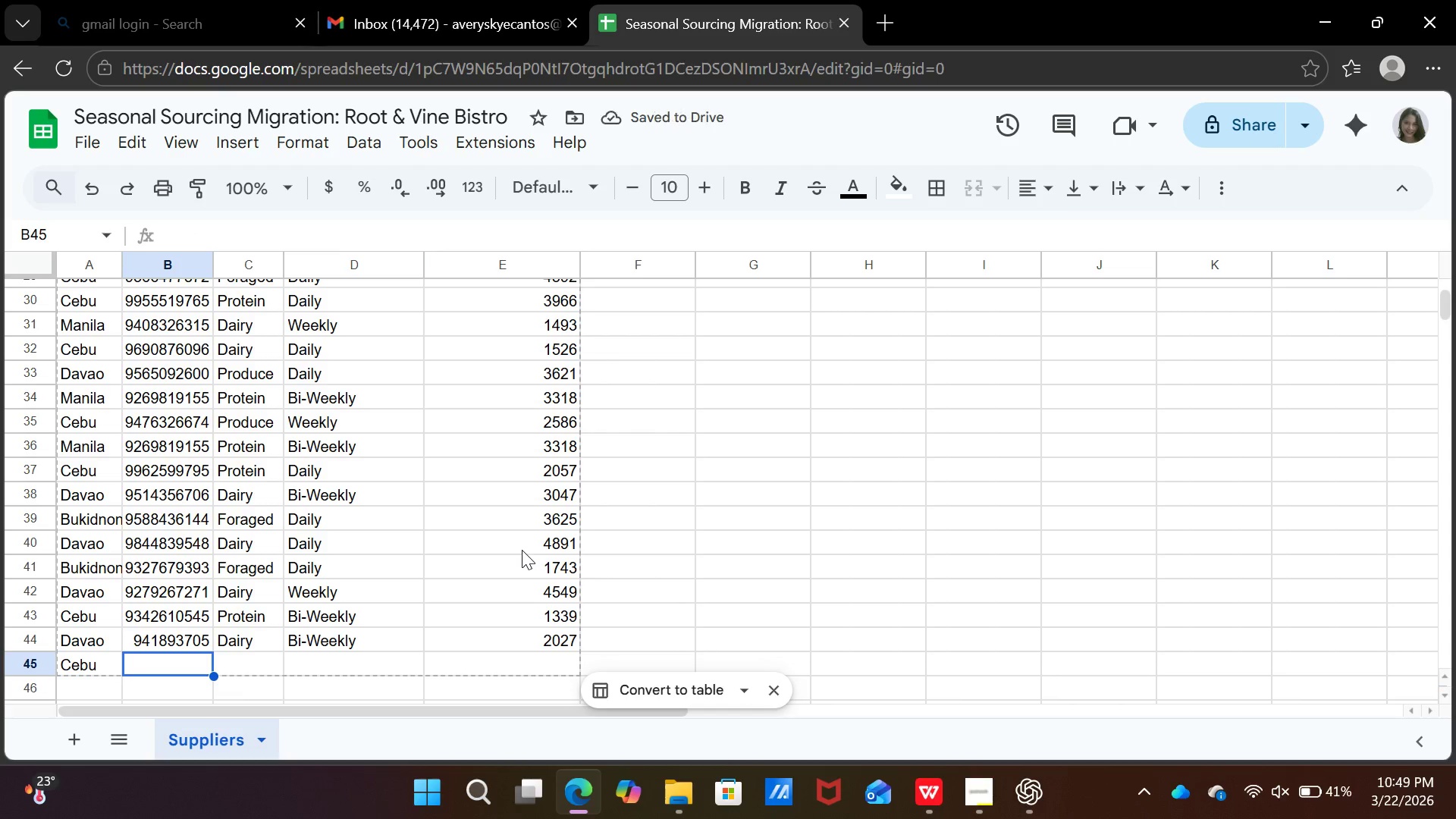 
type(09200592)
 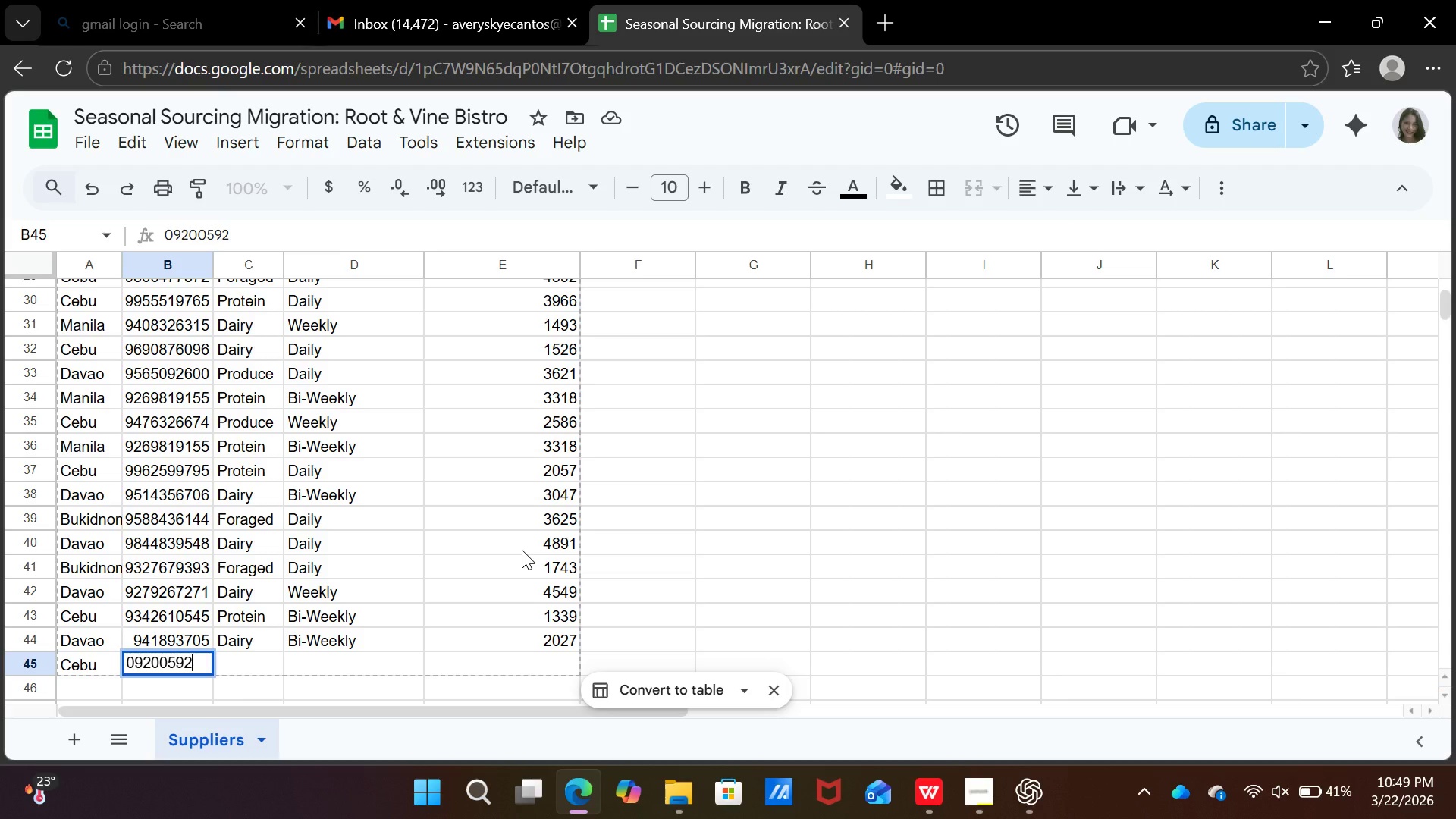 
type(064)
 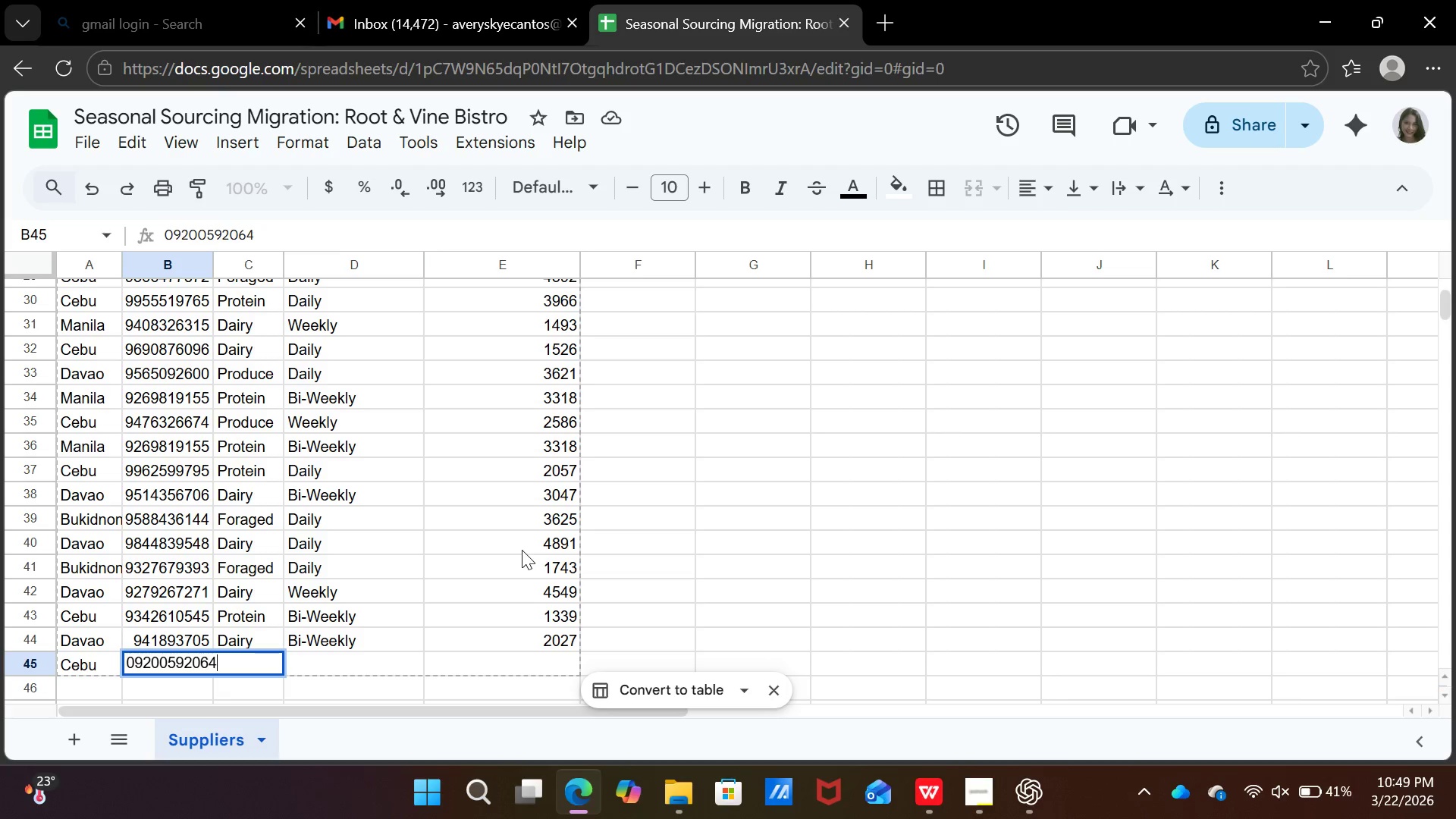 
key(ArrowRight)
 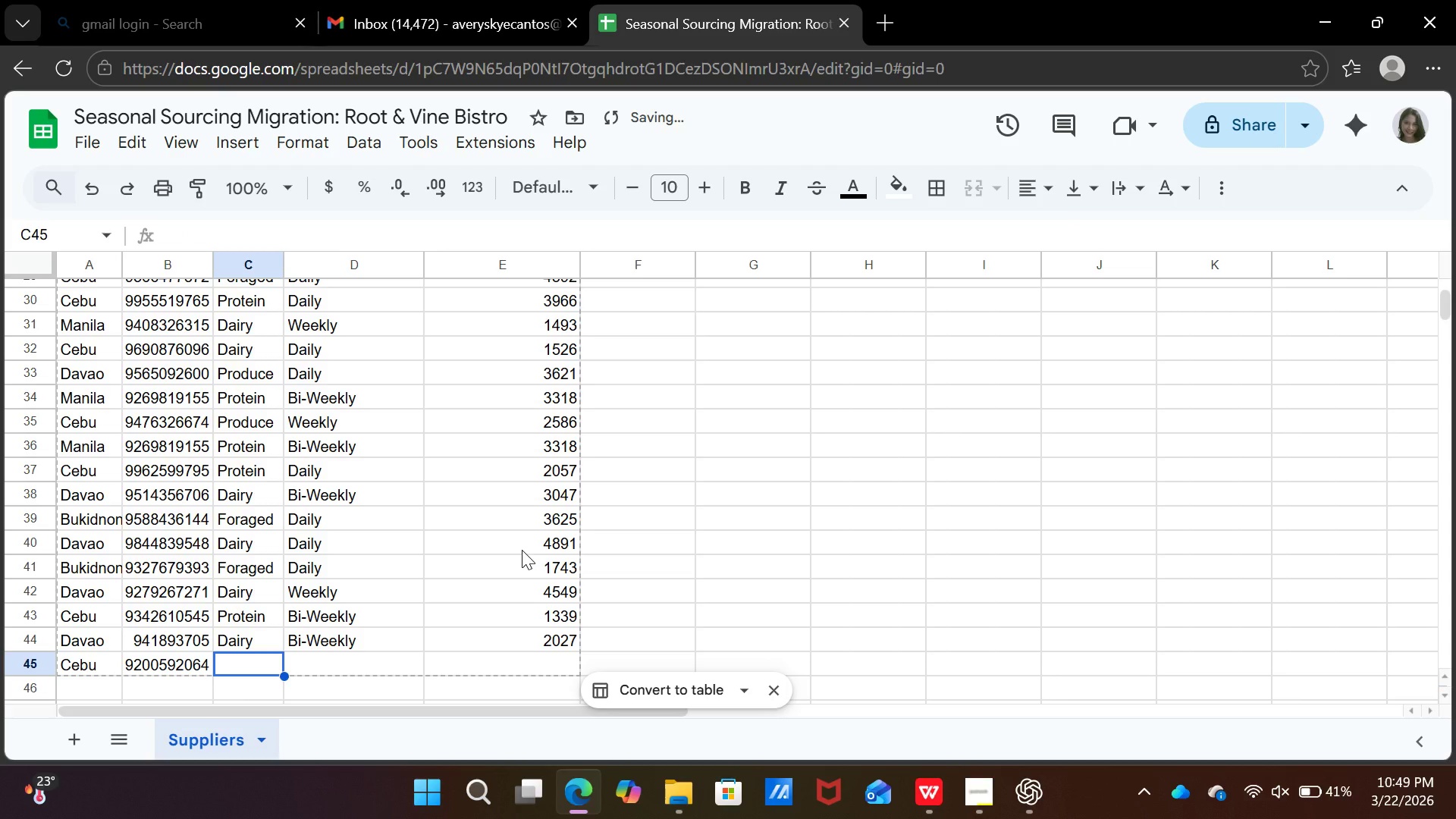 
type(da)
 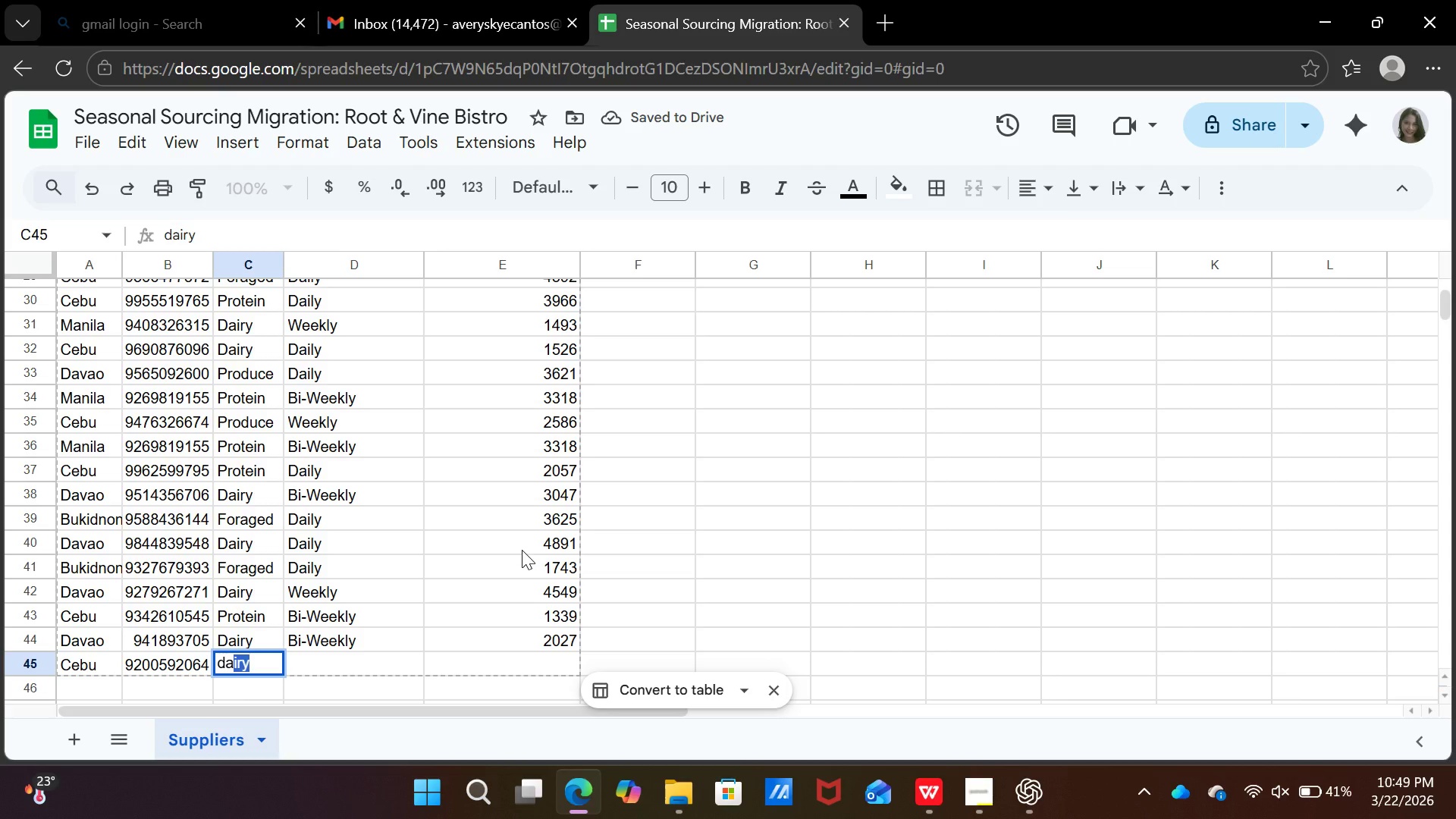 
key(ArrowRight)
 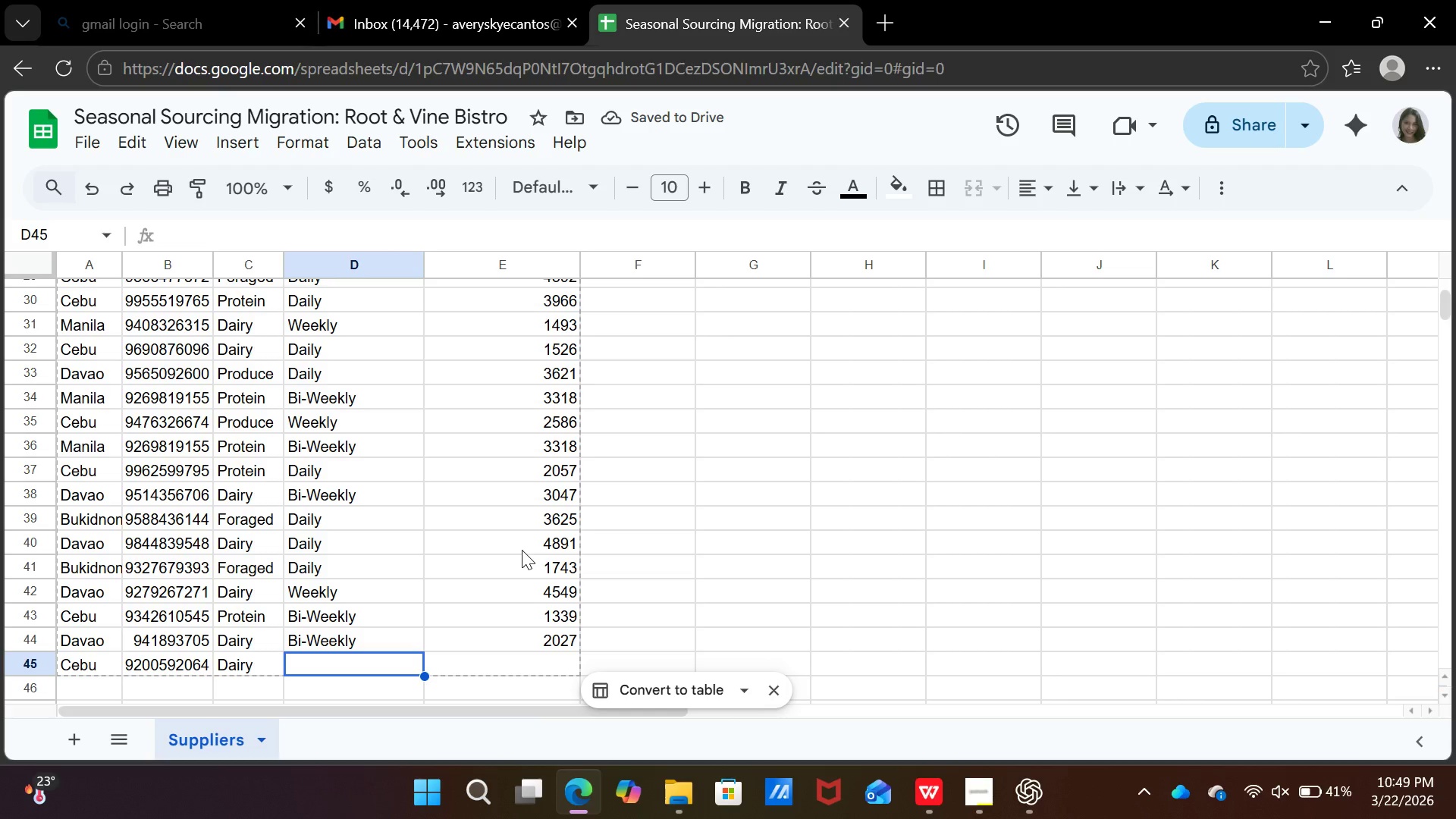 
type(da)
 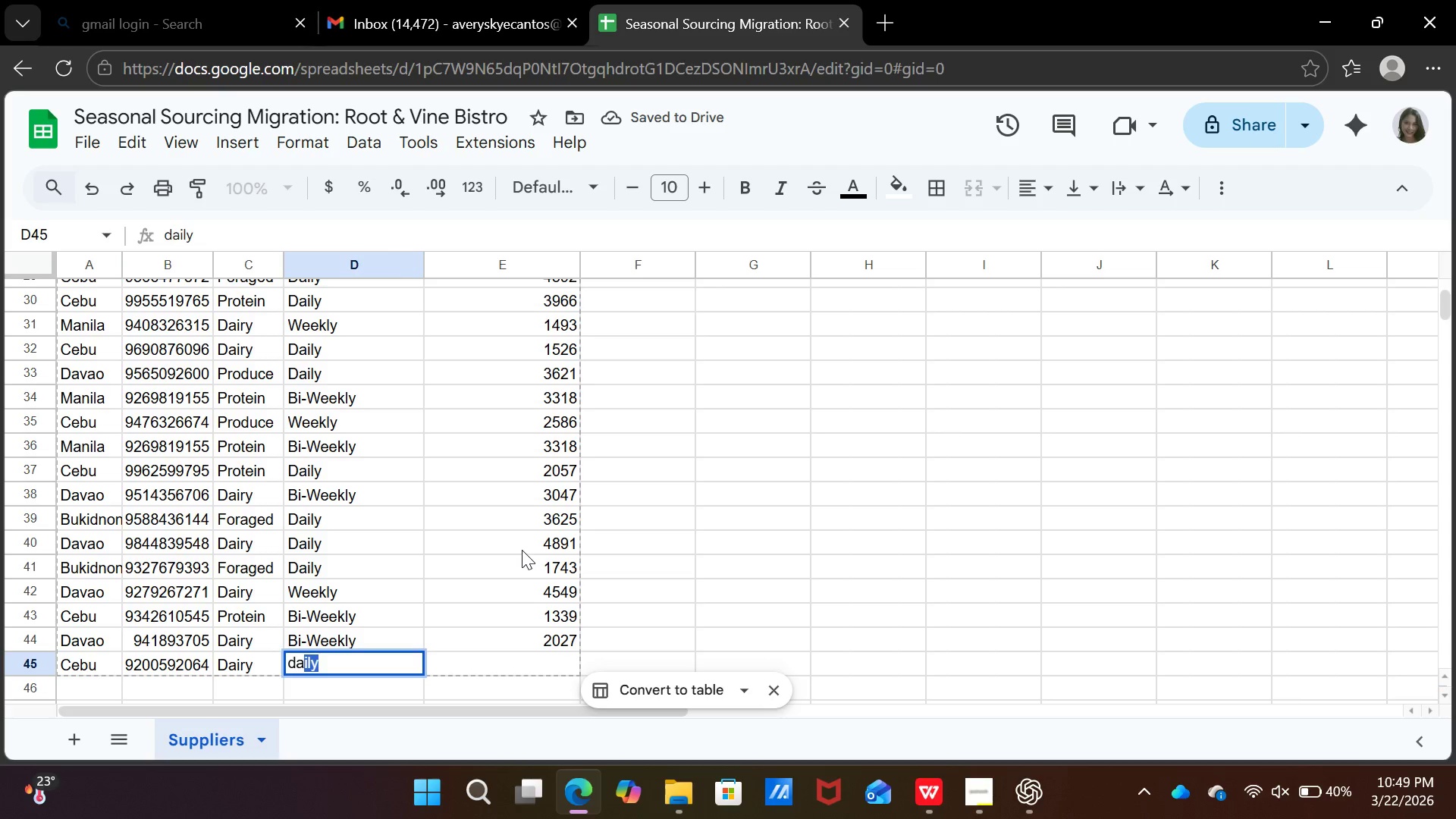 
key(ArrowRight)
 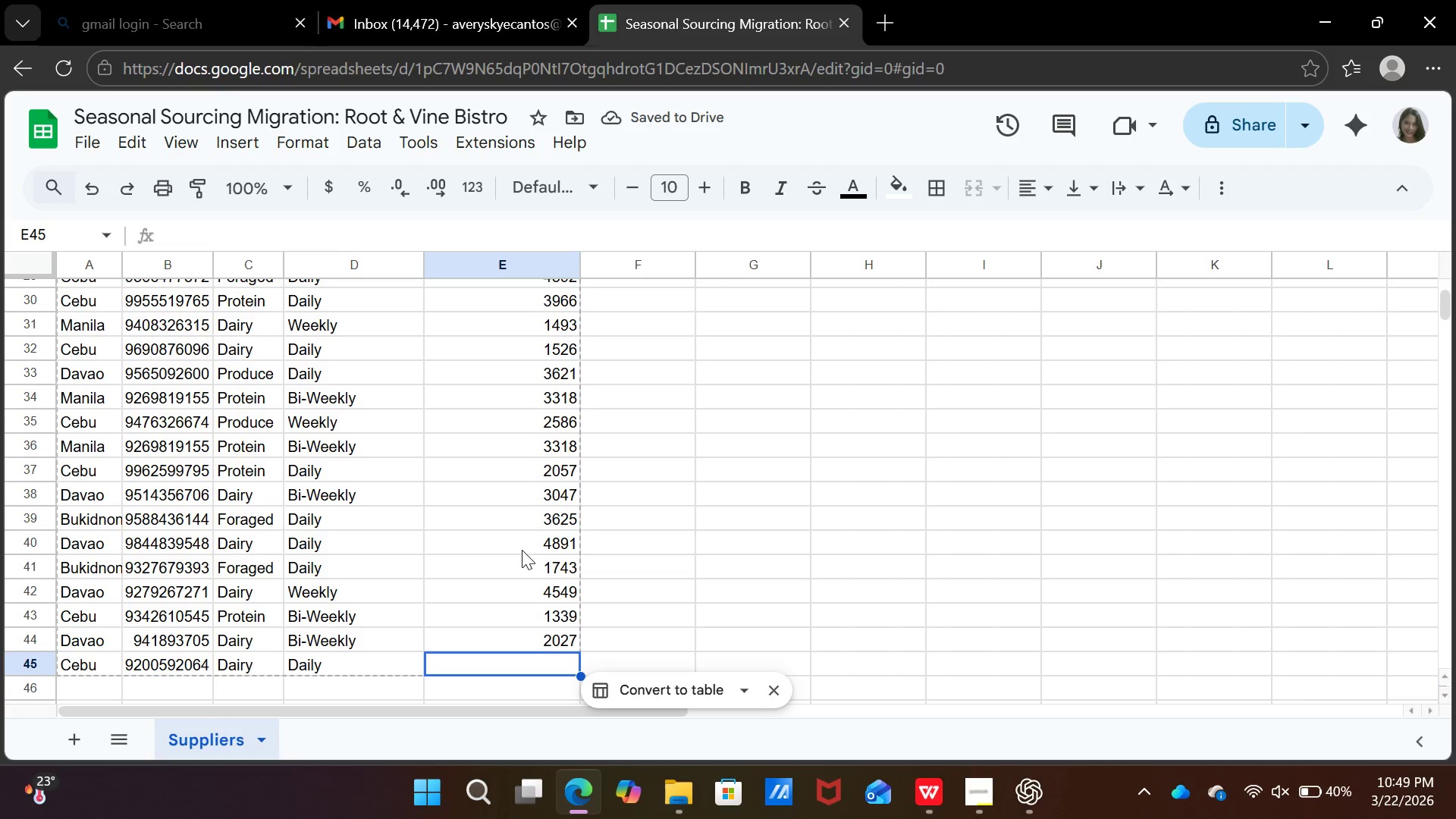 
type(2603)
 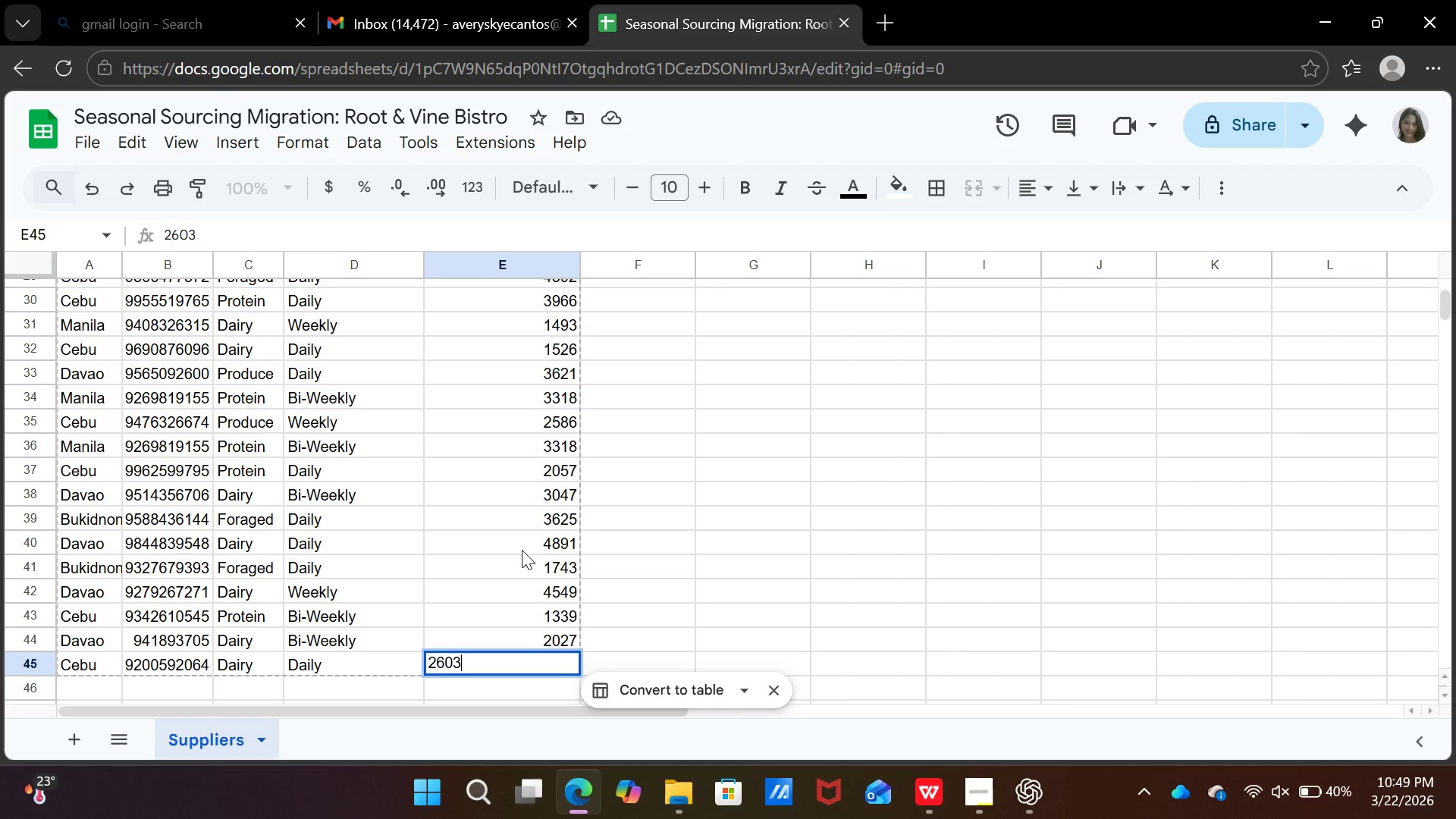 
key(ArrowDown)
 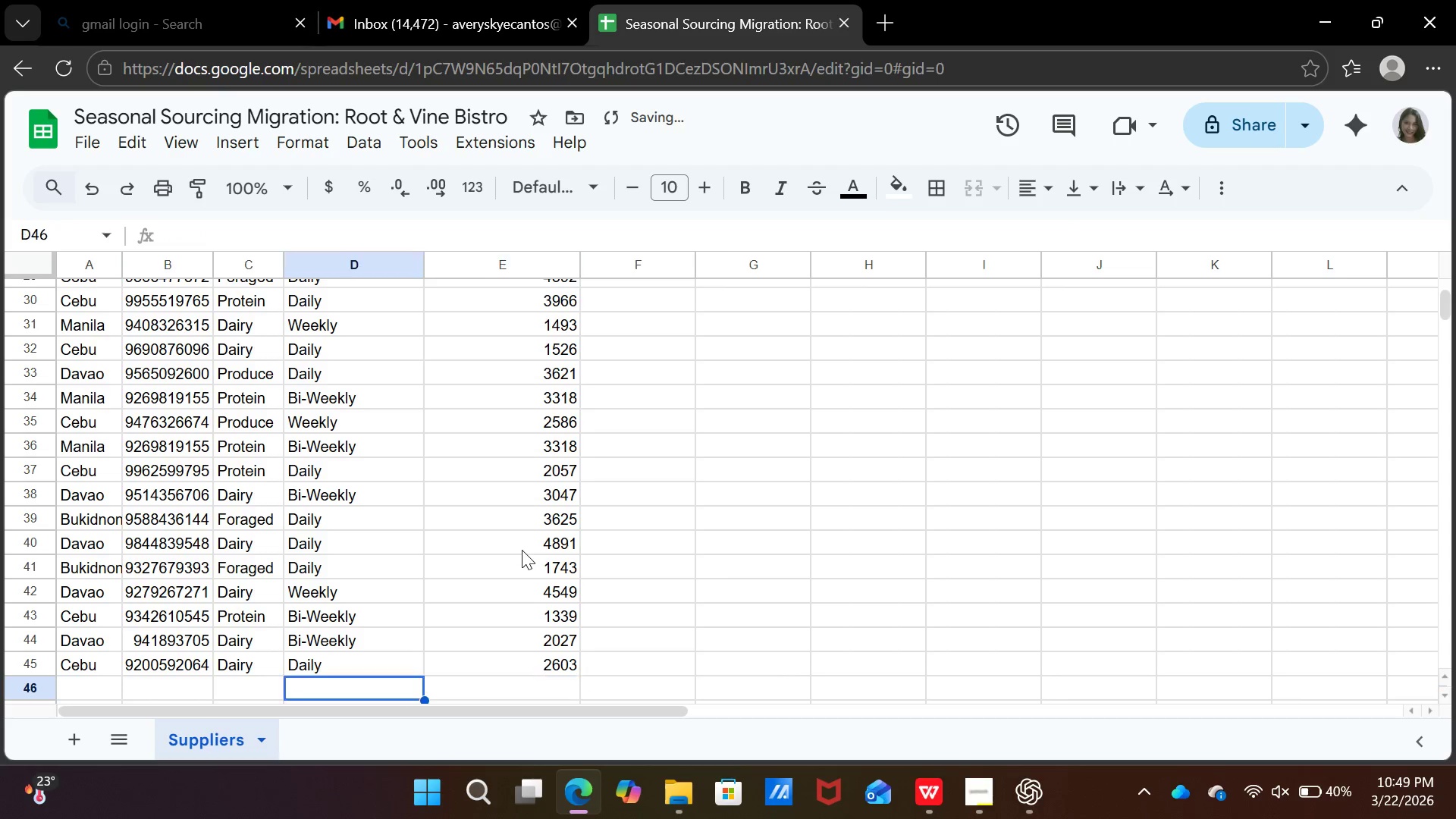 
key(ArrowLeft)
 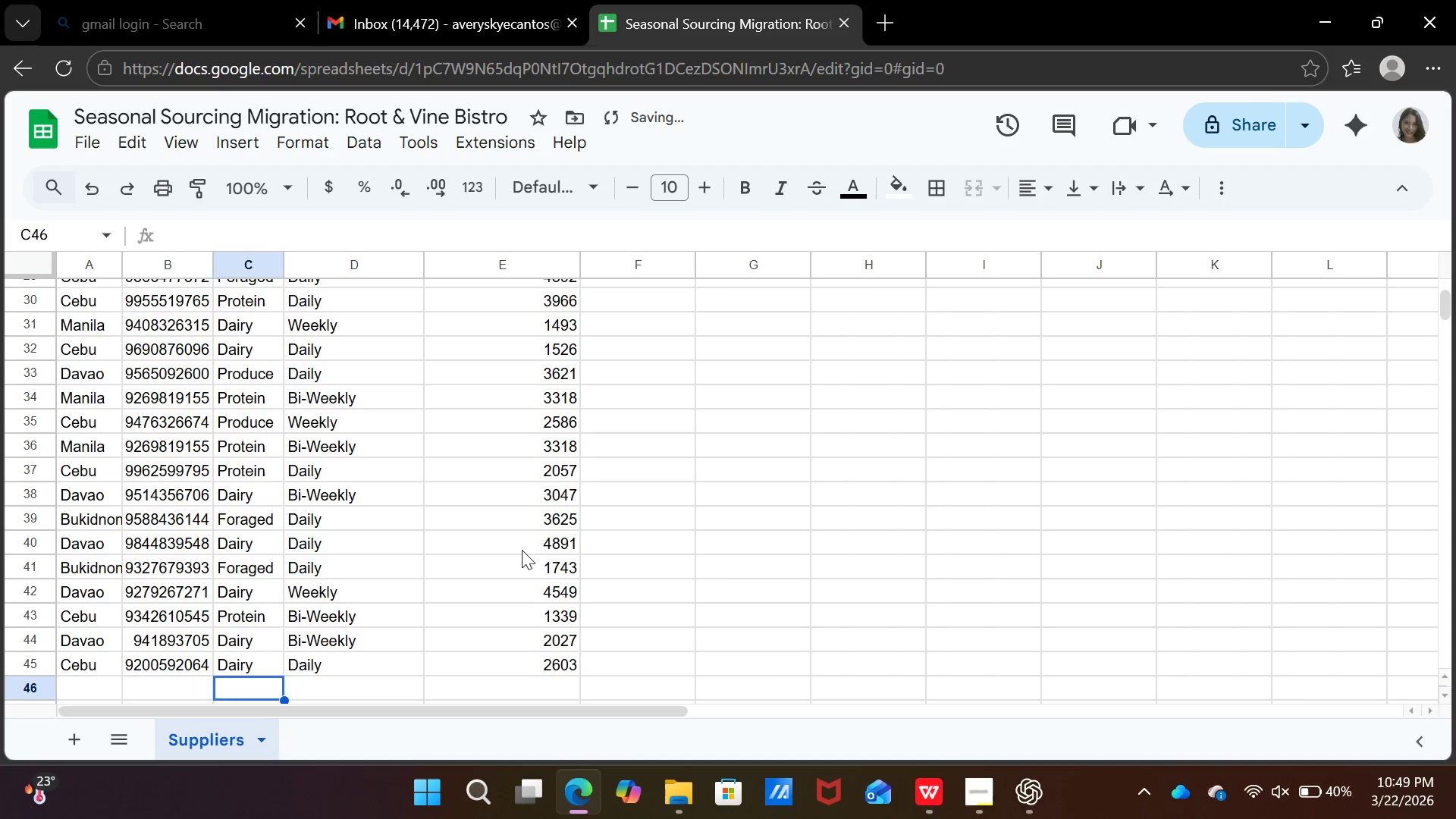 
key(ArrowLeft)
 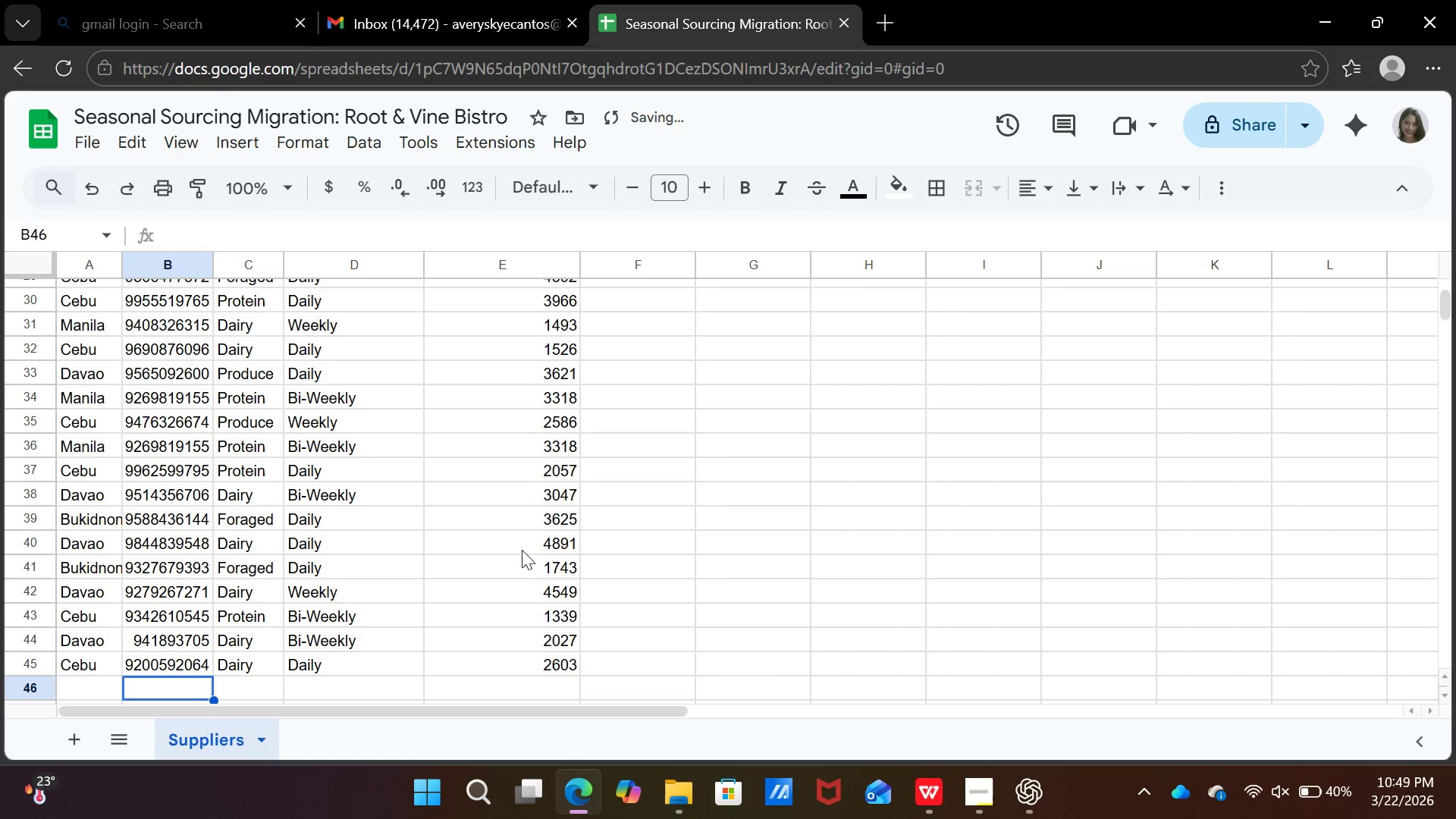 
key(ArrowLeft)
 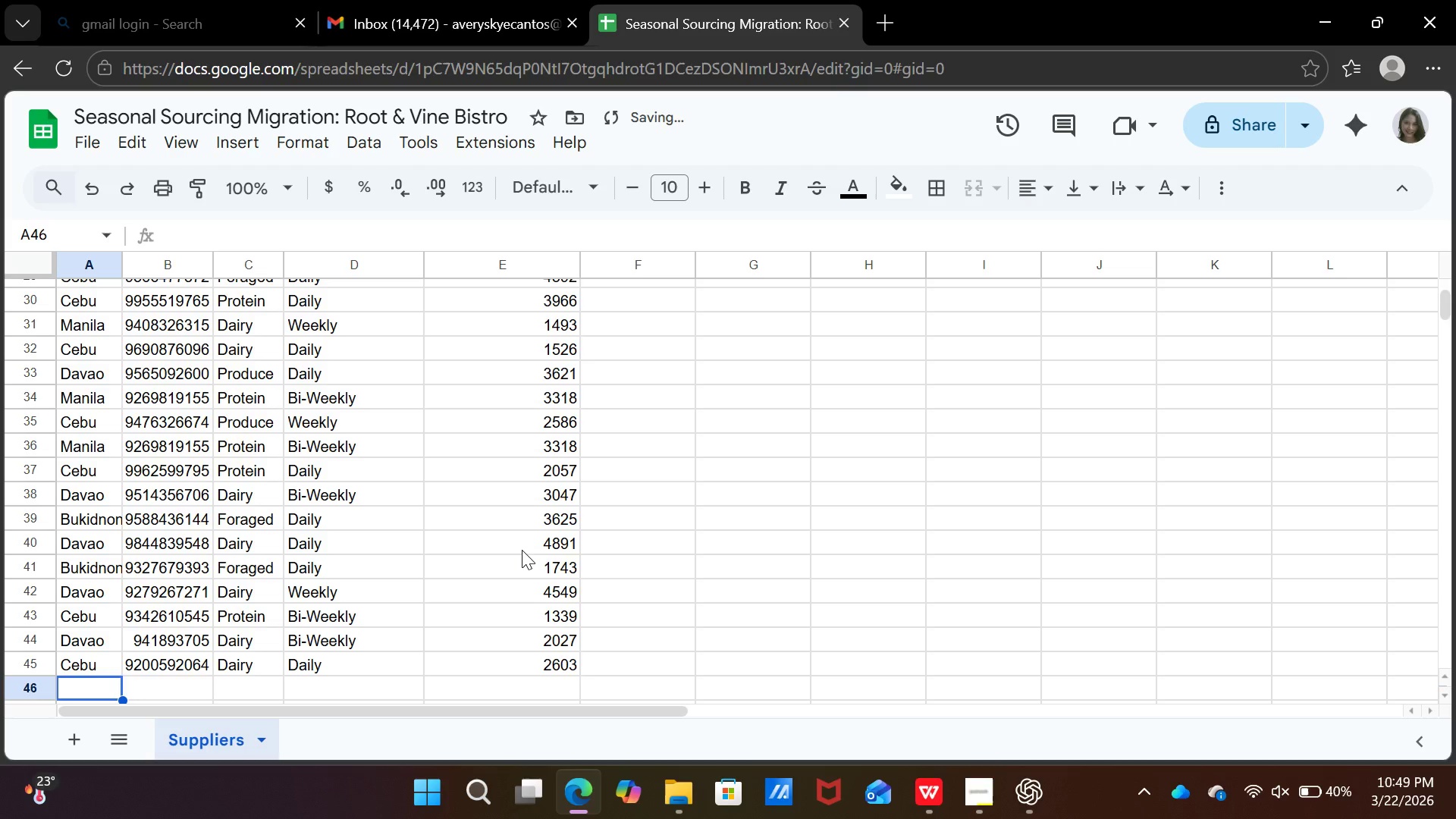 
key(ArrowLeft)
 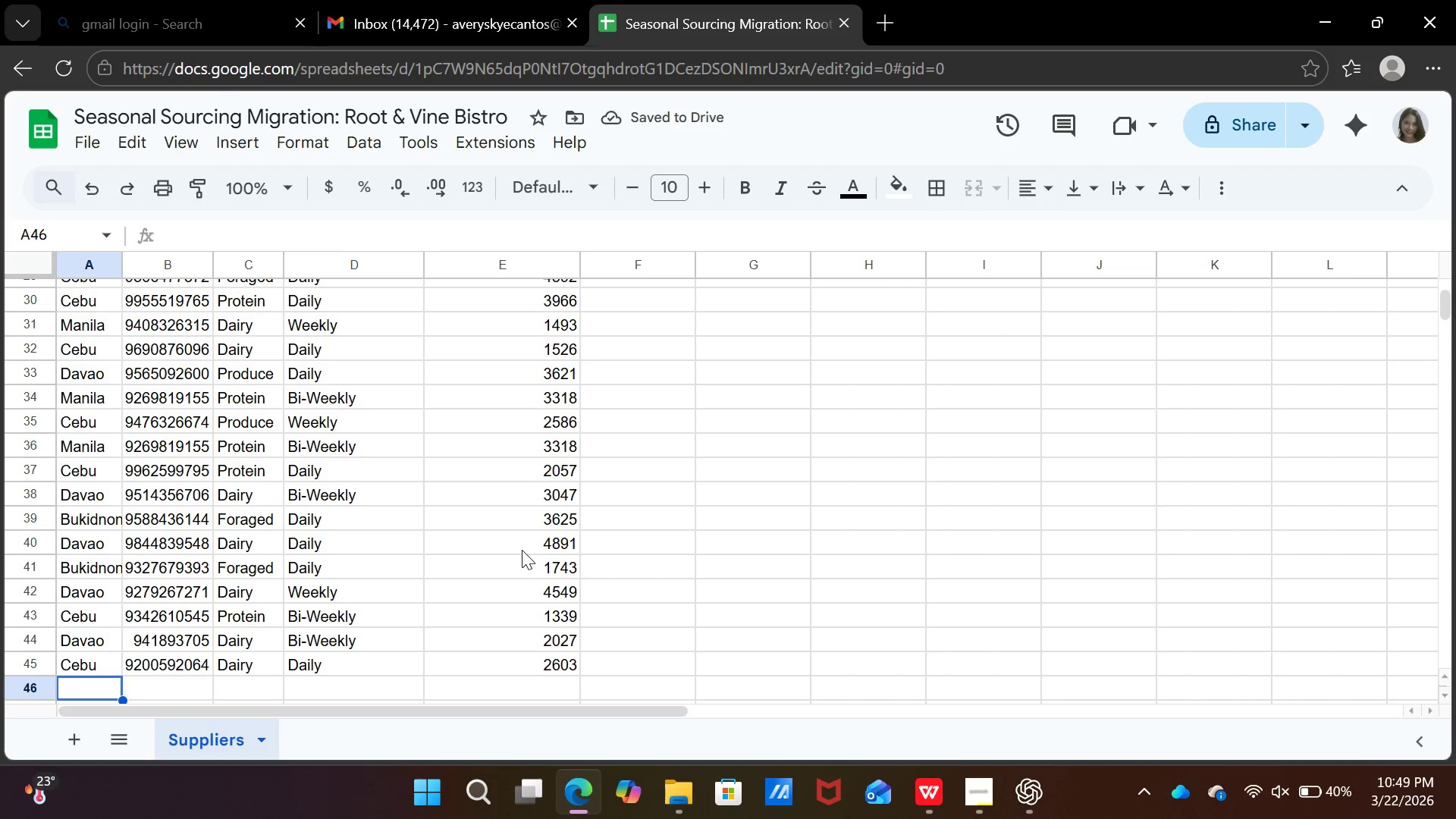 
type(buk)
 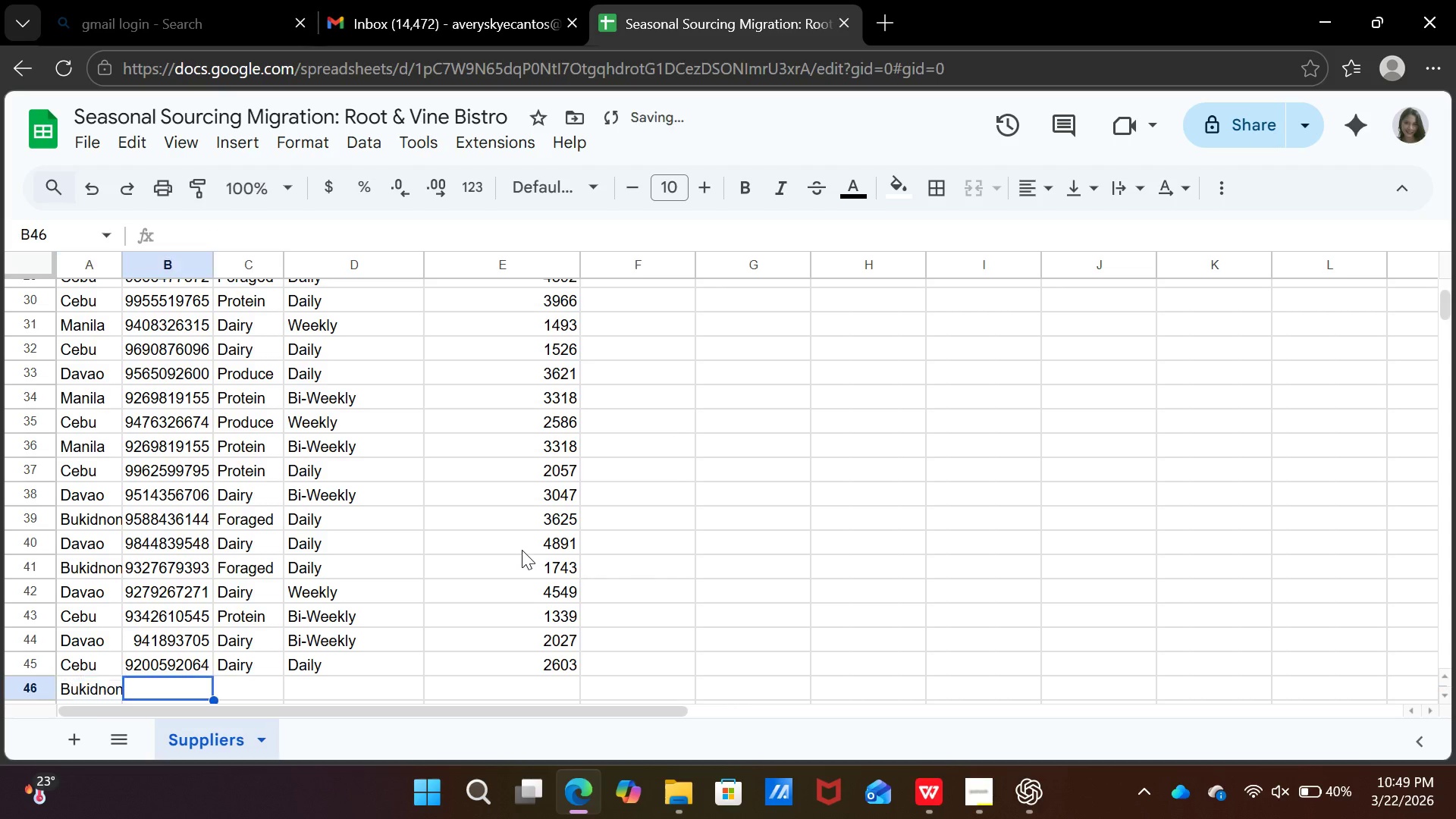 
key(ArrowRight)
 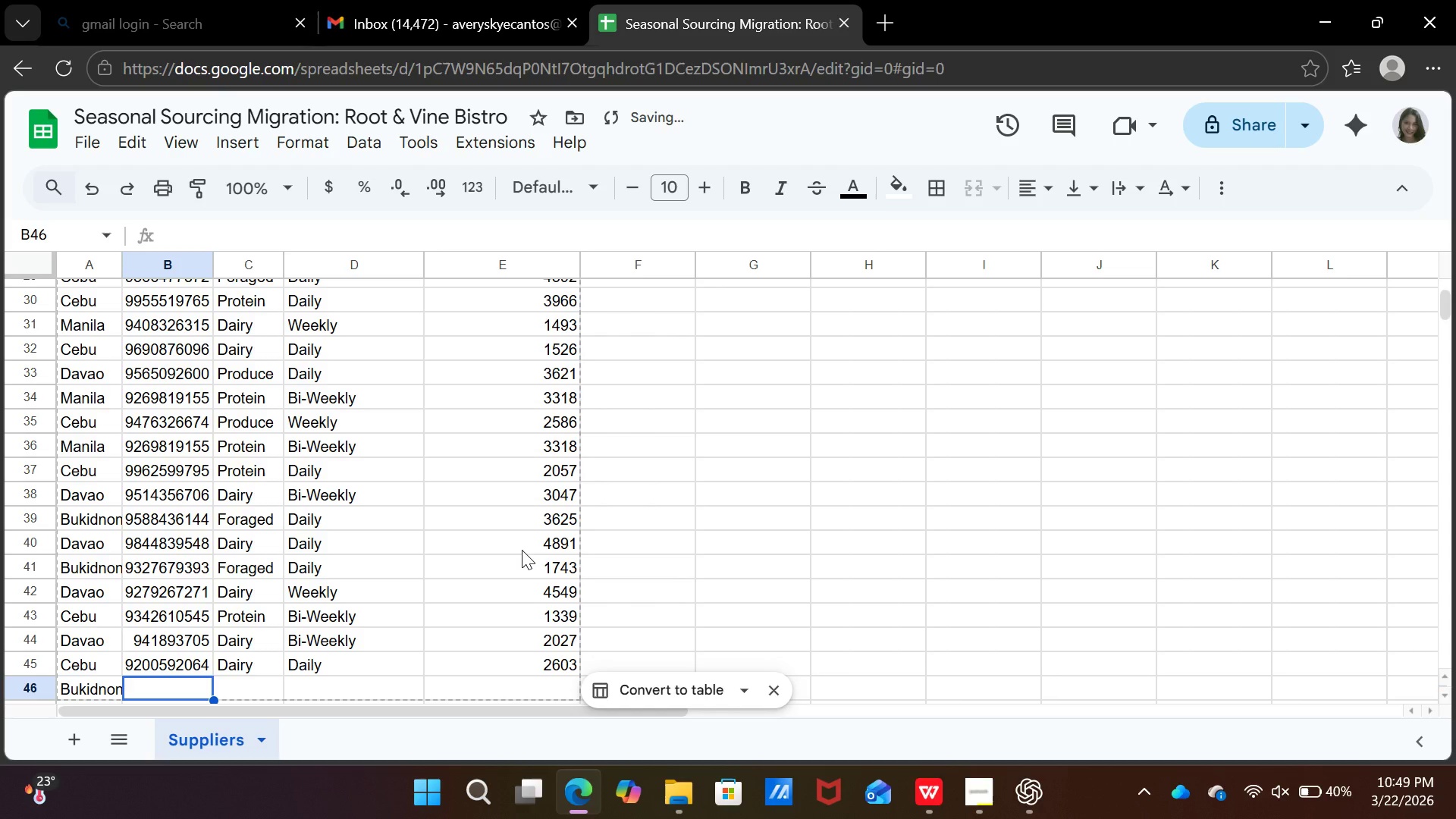 
type(095787)
key(Backspace)
key(Backspace)
type(7)
 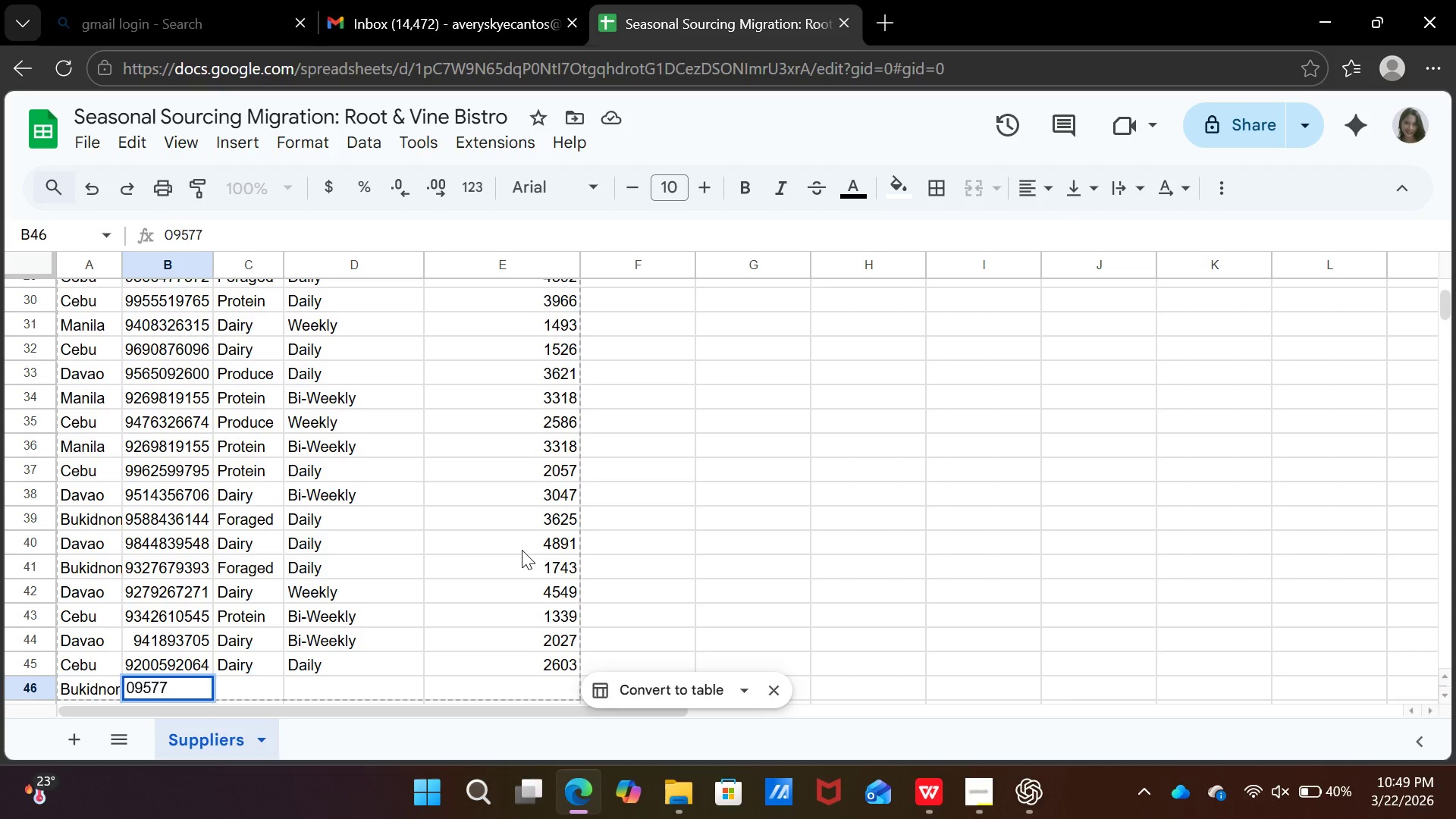 
type(399710)
 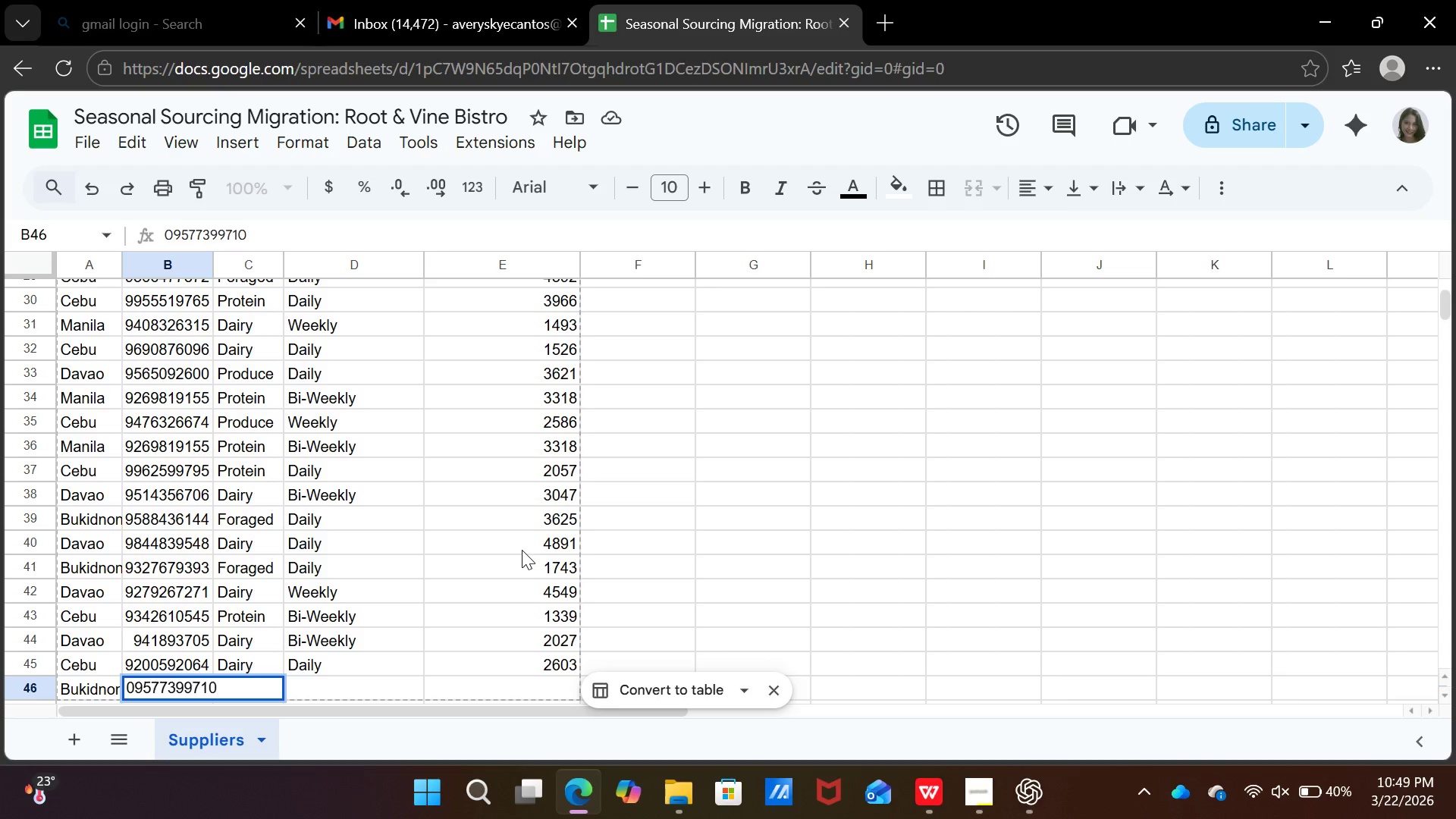 
key(ArrowRight)
 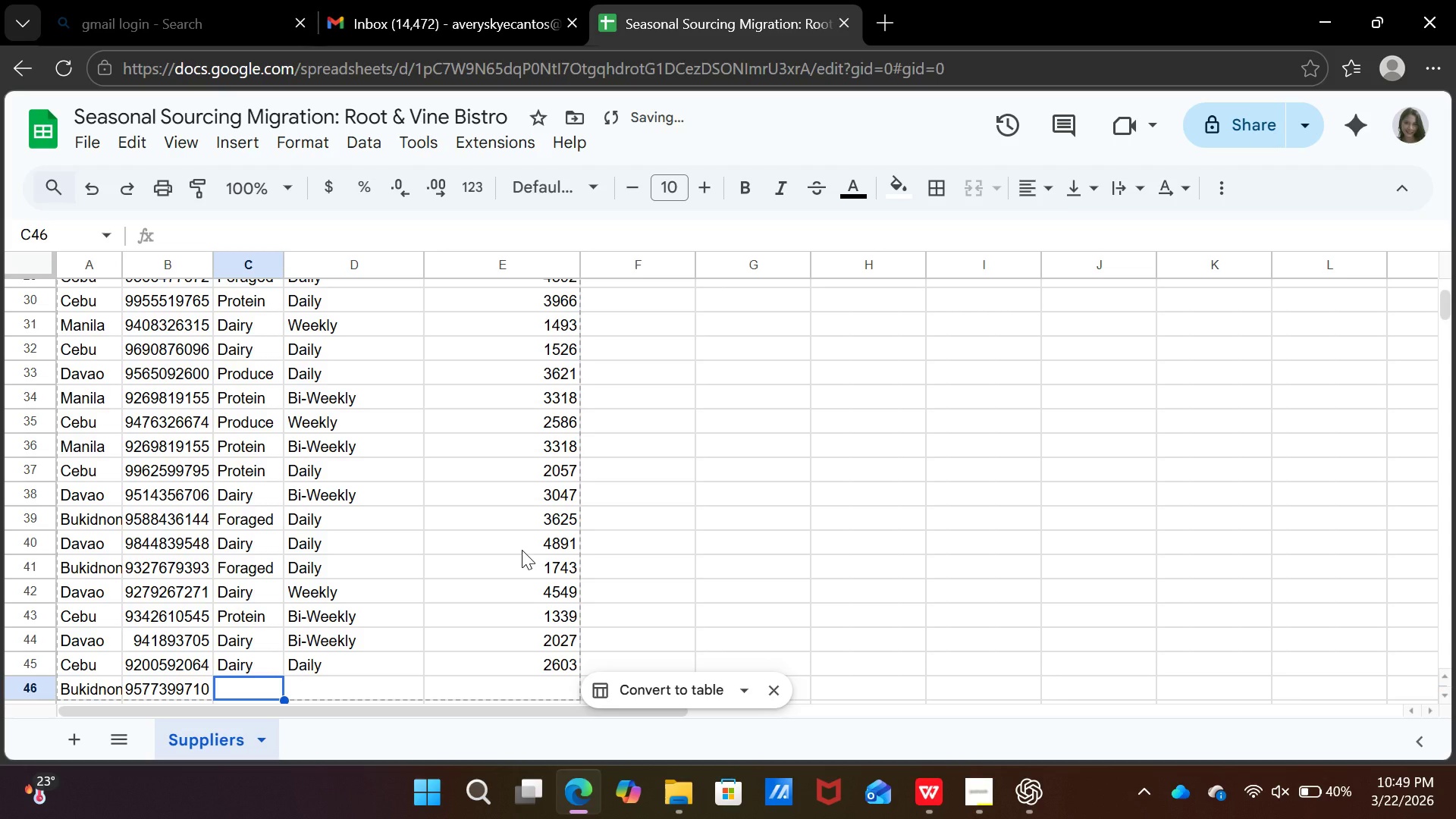 
type(da)
 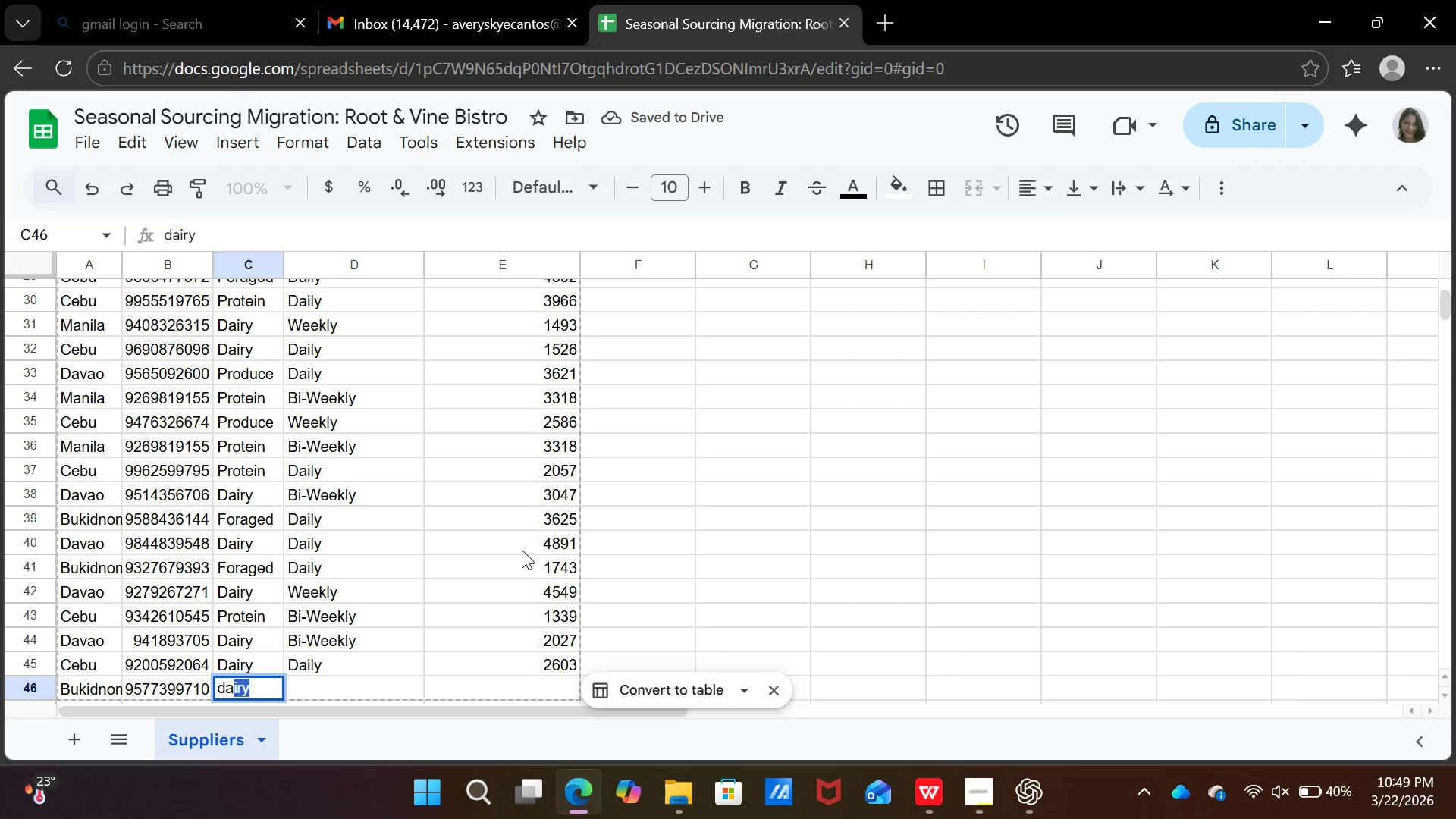 
key(ArrowRight)
 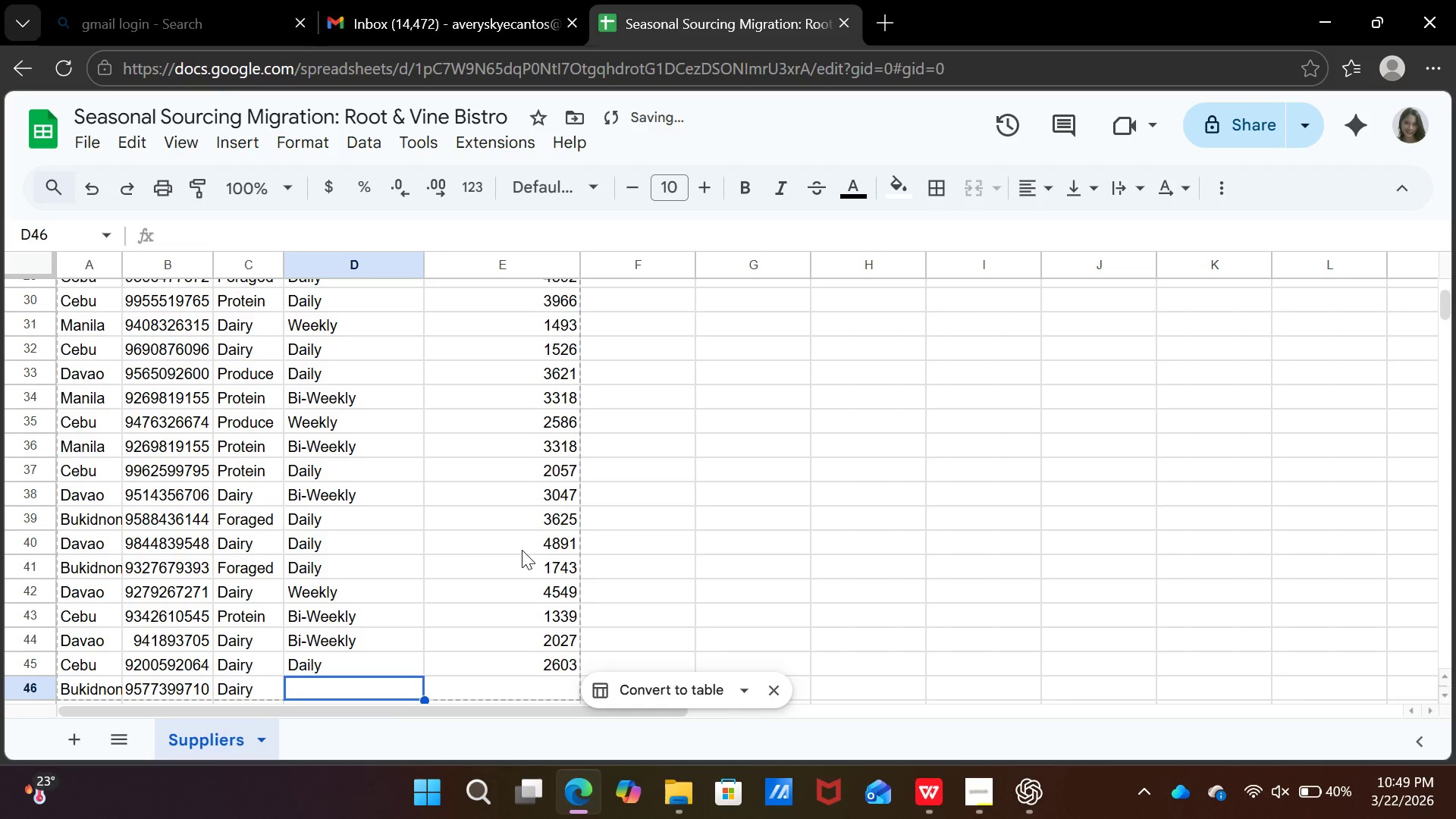 
key(B)
 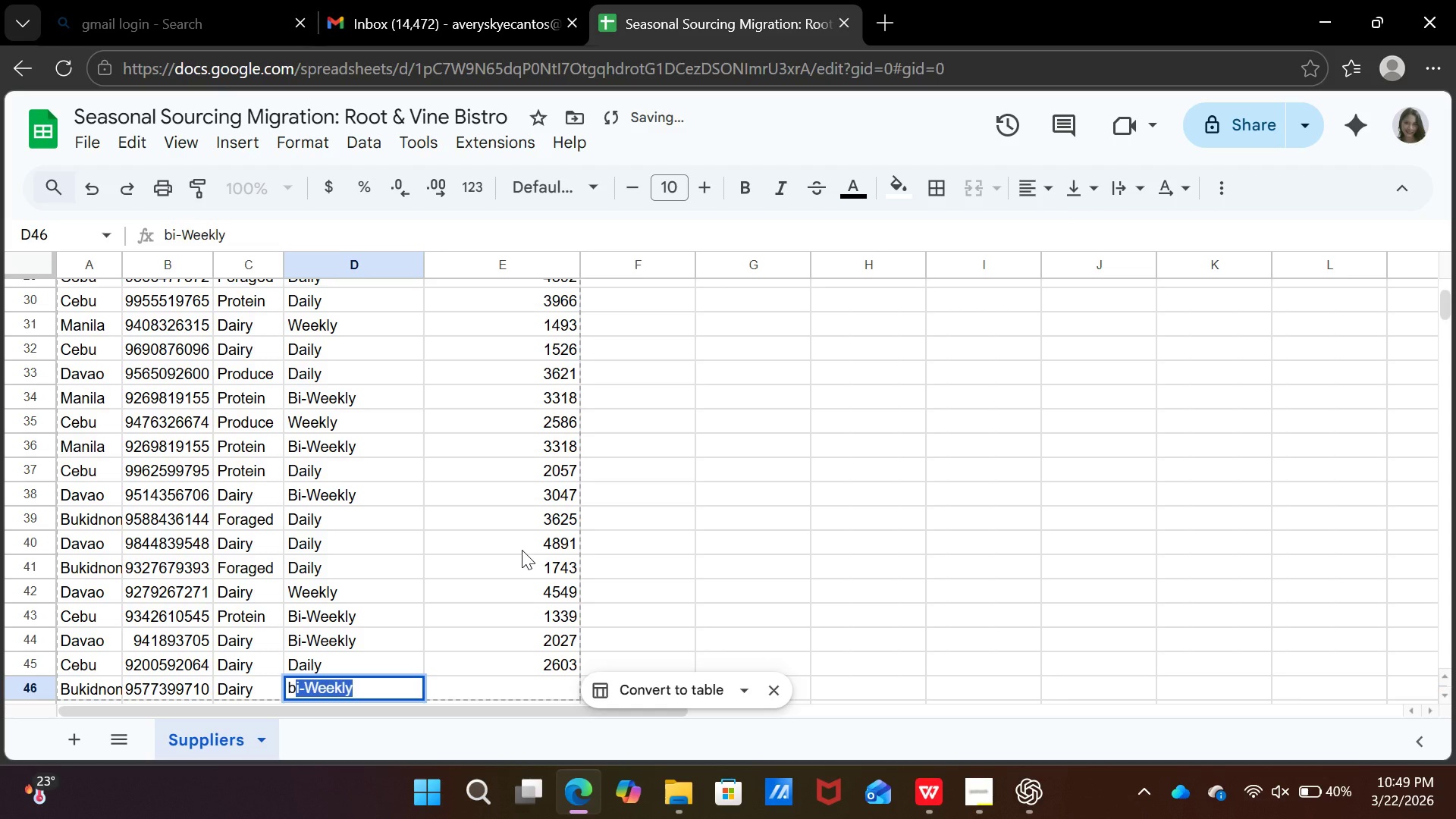 
key(ArrowRight)
 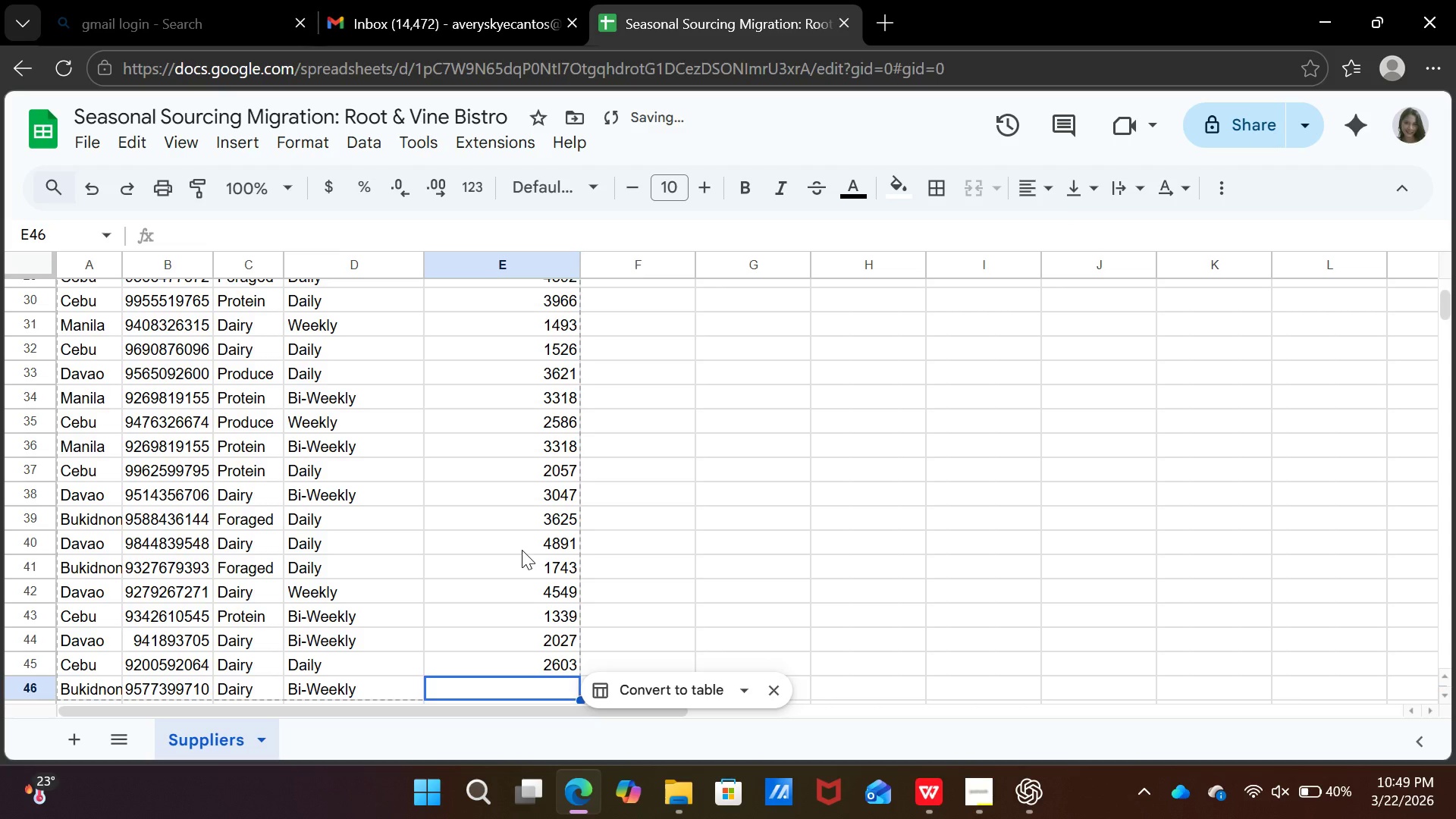 
type(3117)
 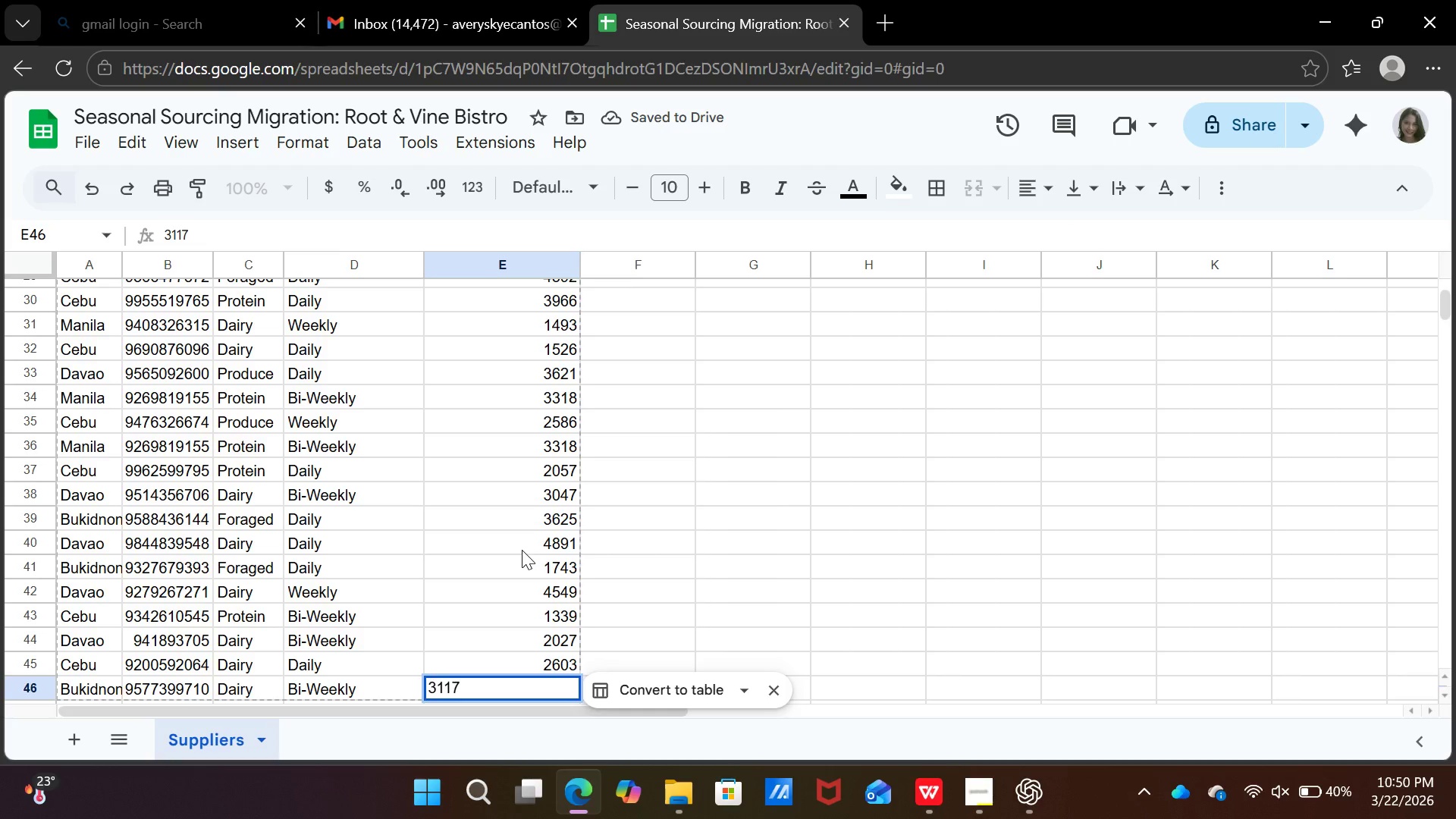 
key(Enter)
 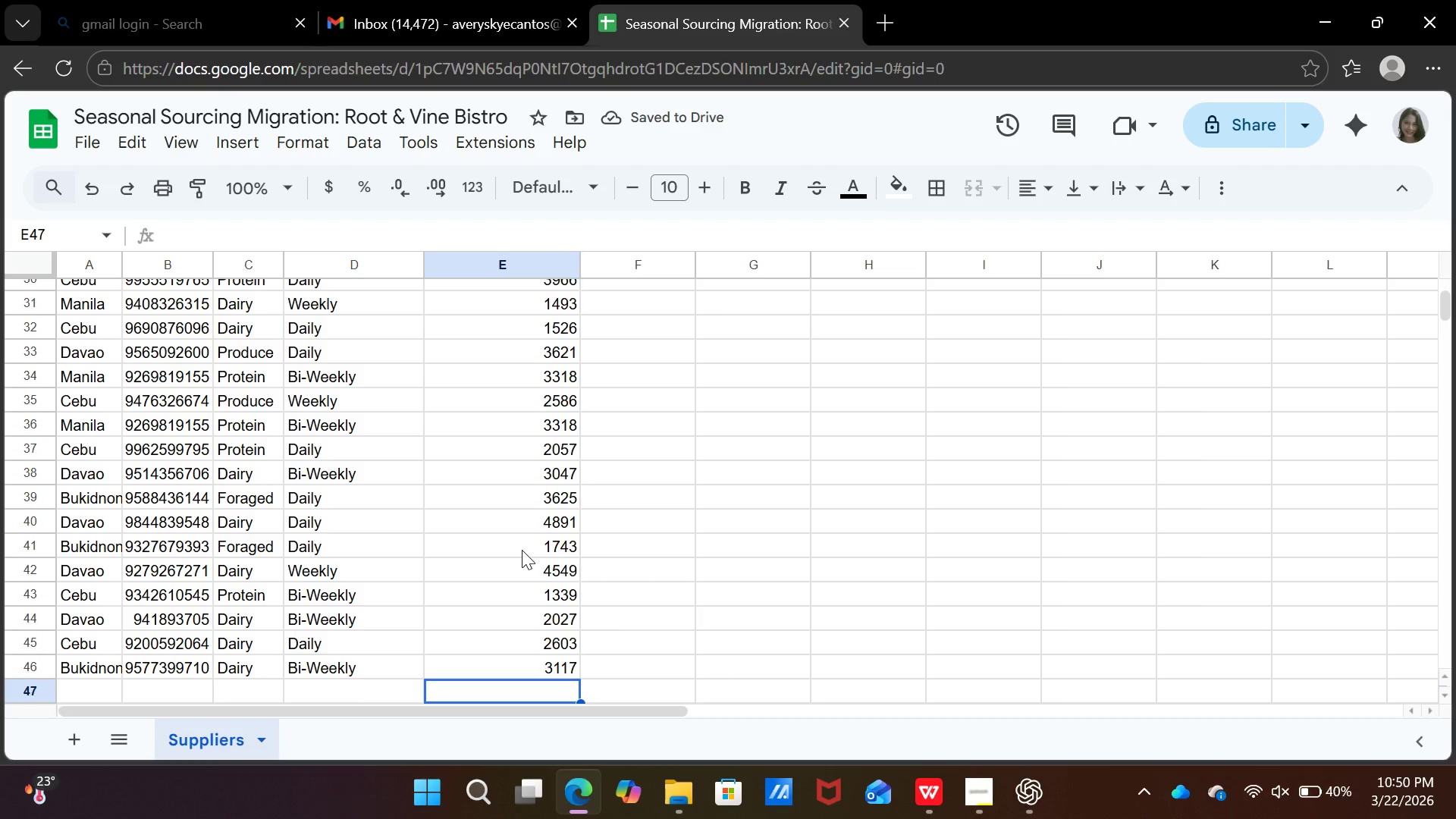 
scroll: coordinate [519, 593], scroll_direction: up, amount: 14.0
 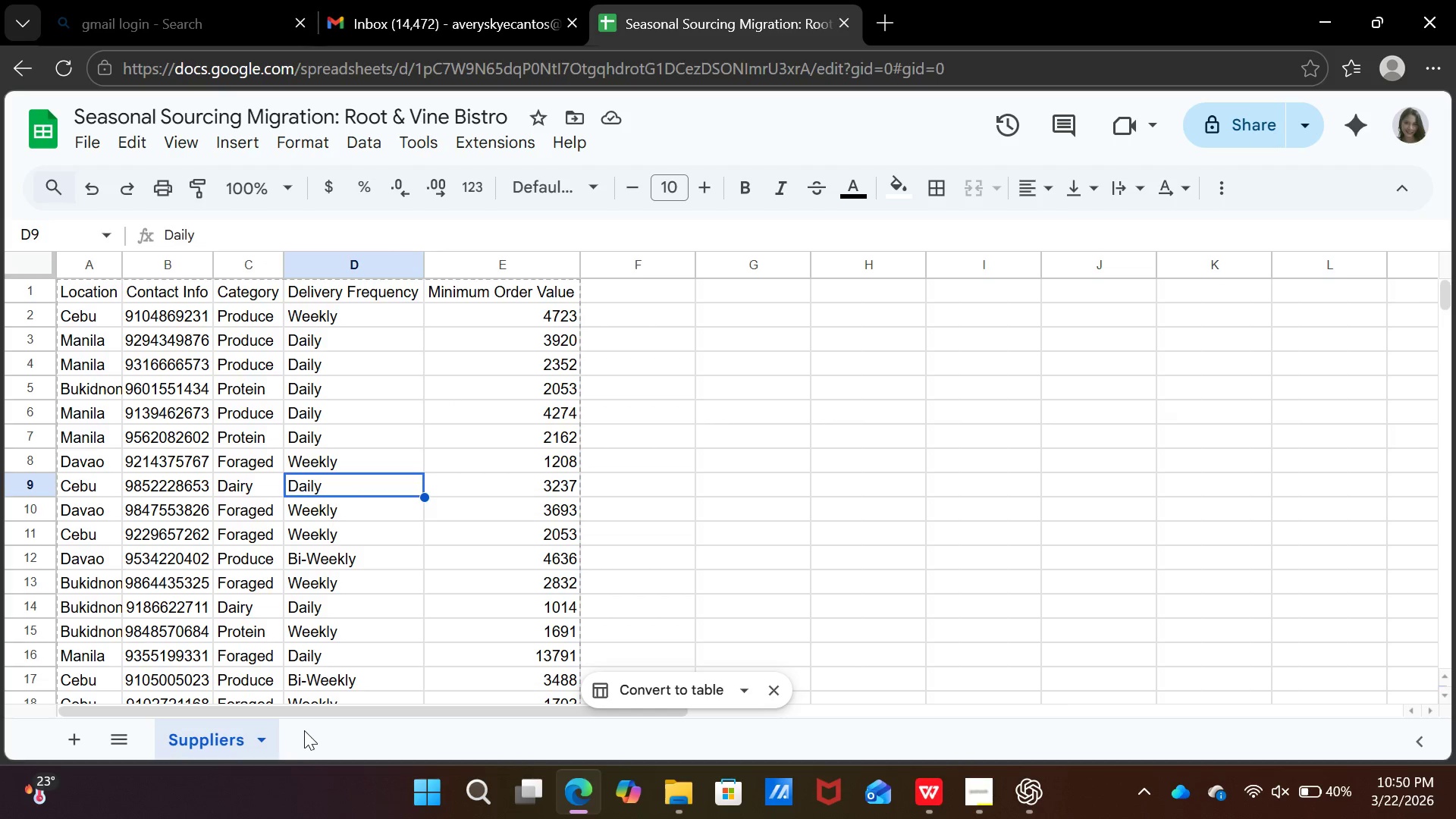 
left_click([72, 744])
 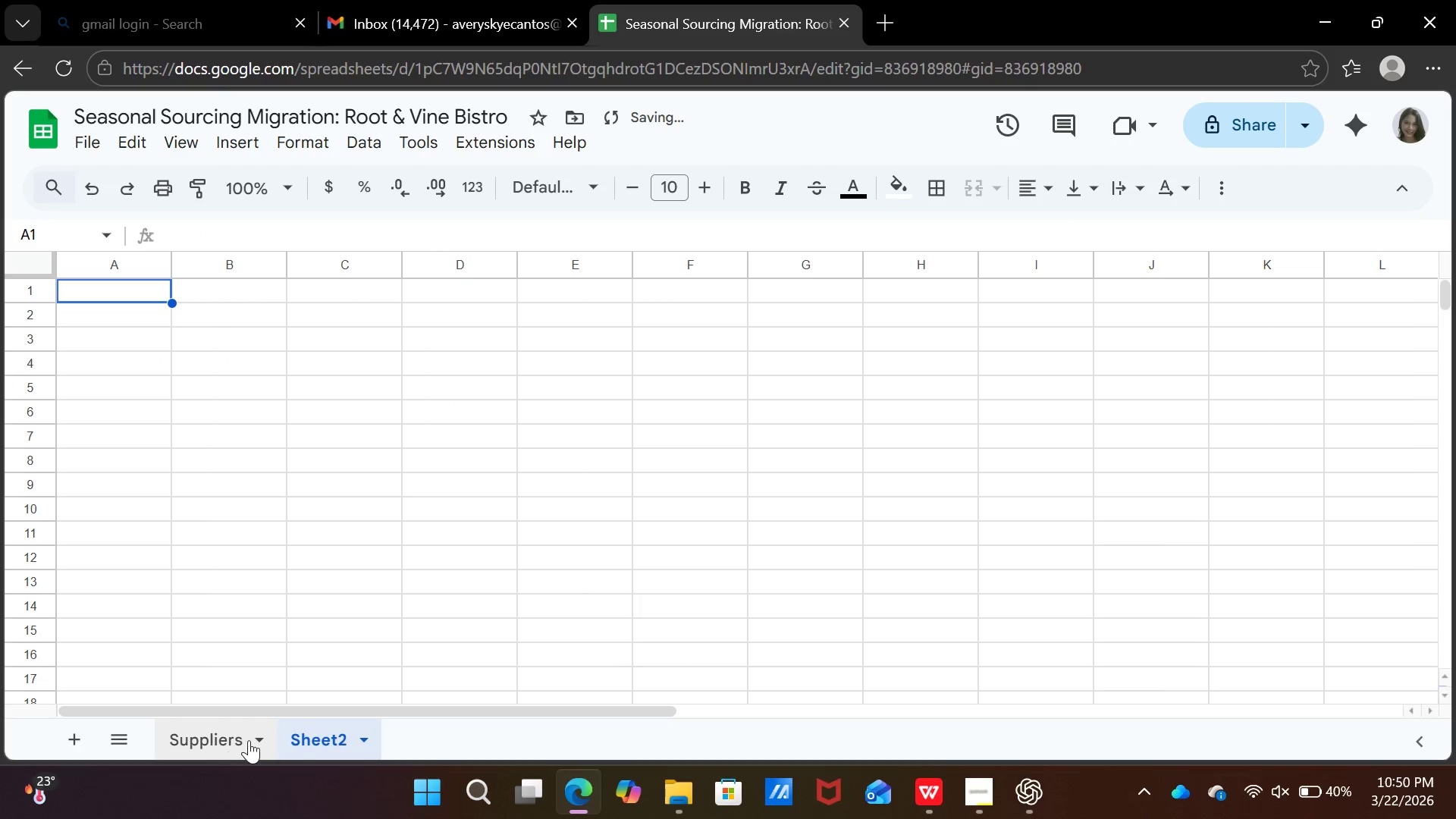 
right_click([306, 733])
 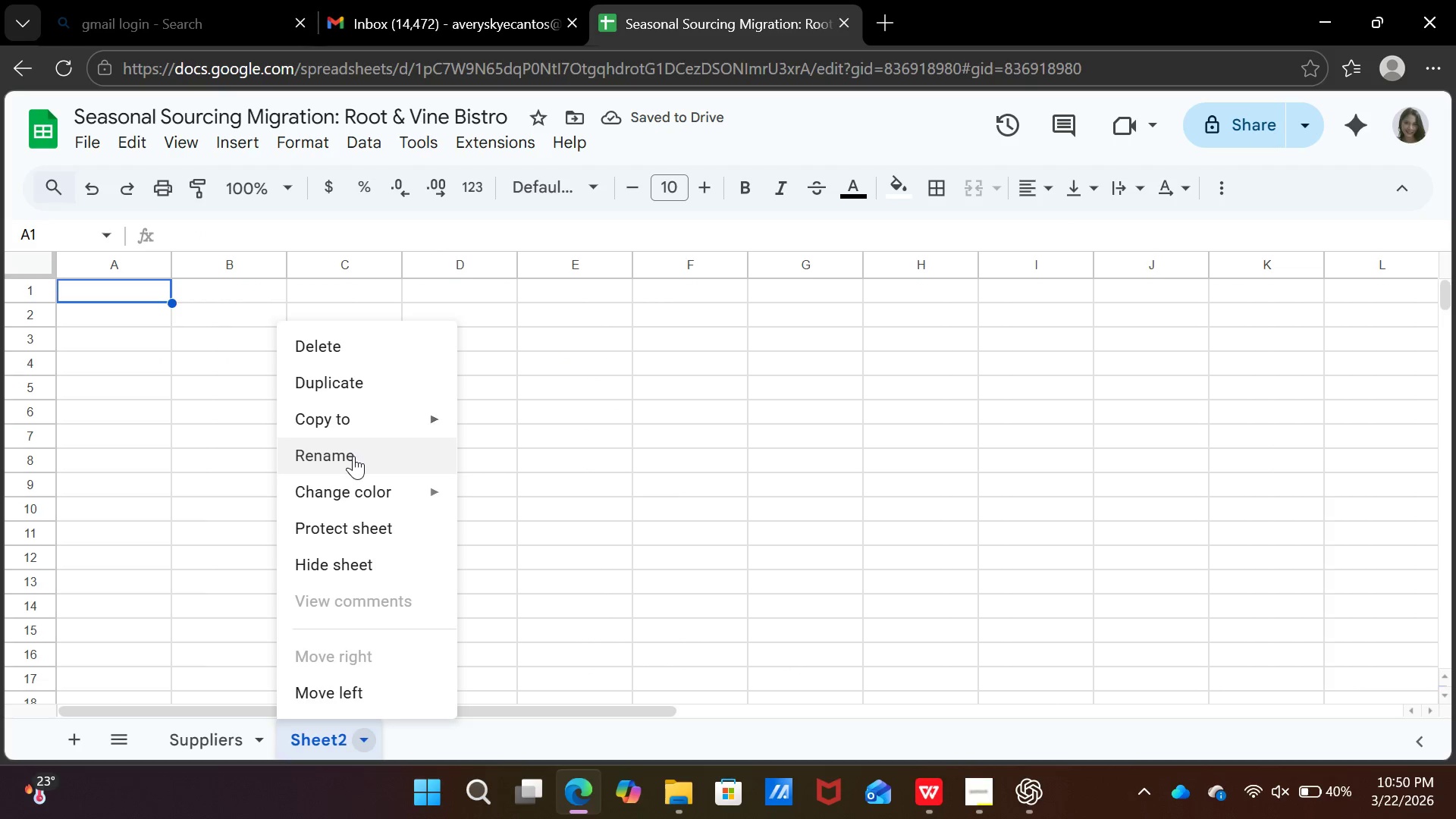 
left_click([352, 458])
 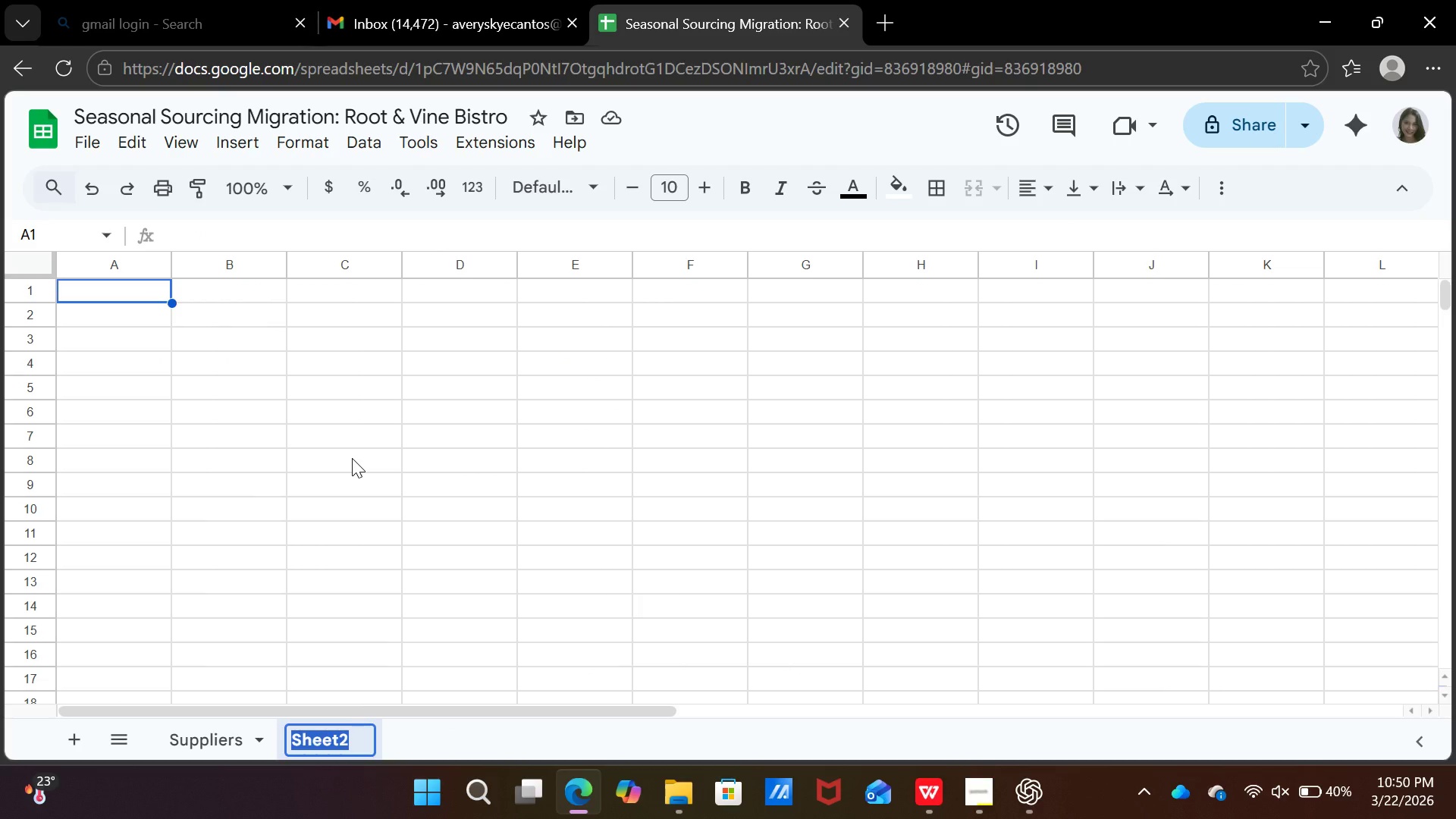 
wait(5.06)
 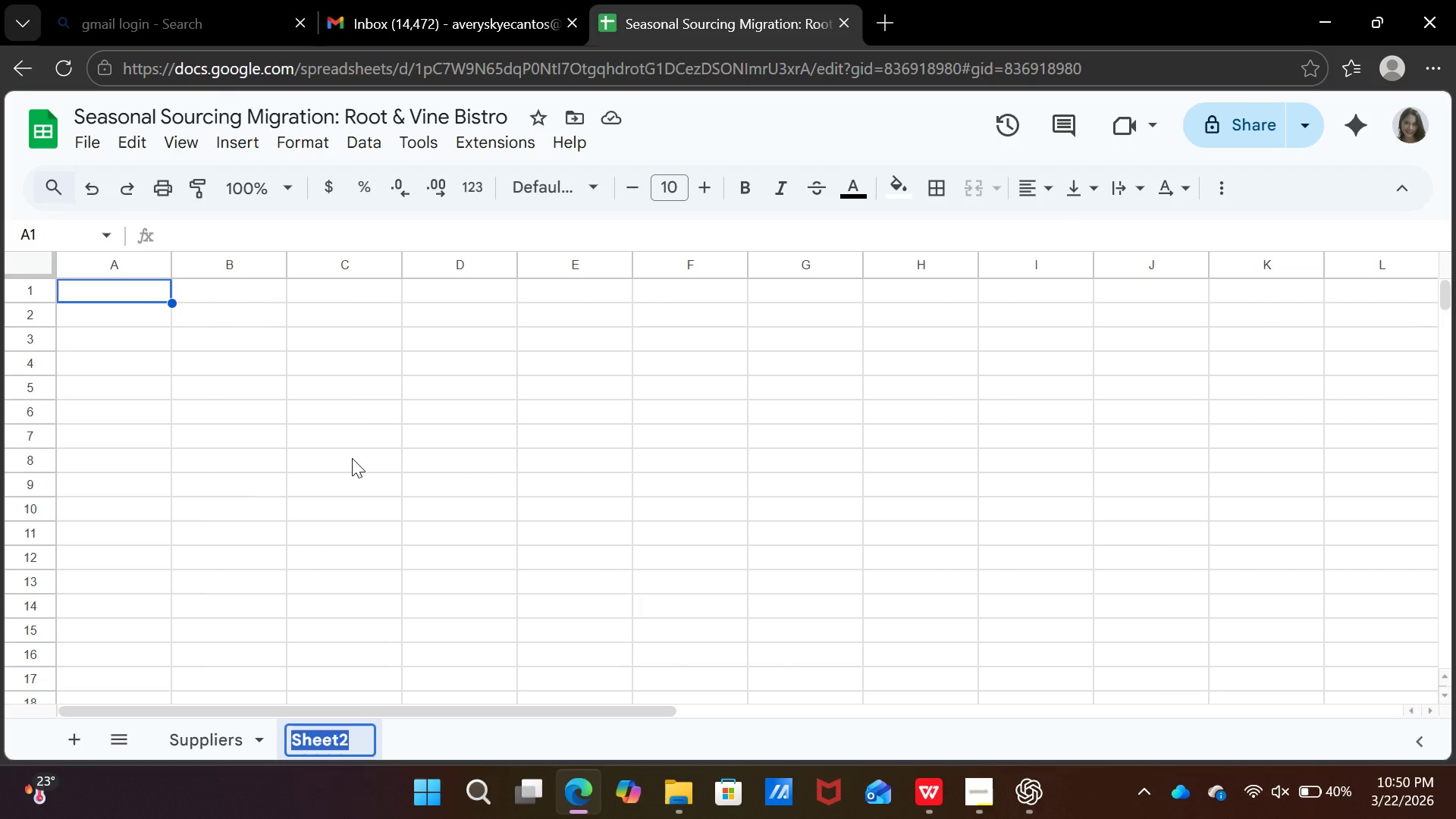 
type(Ingredients)
 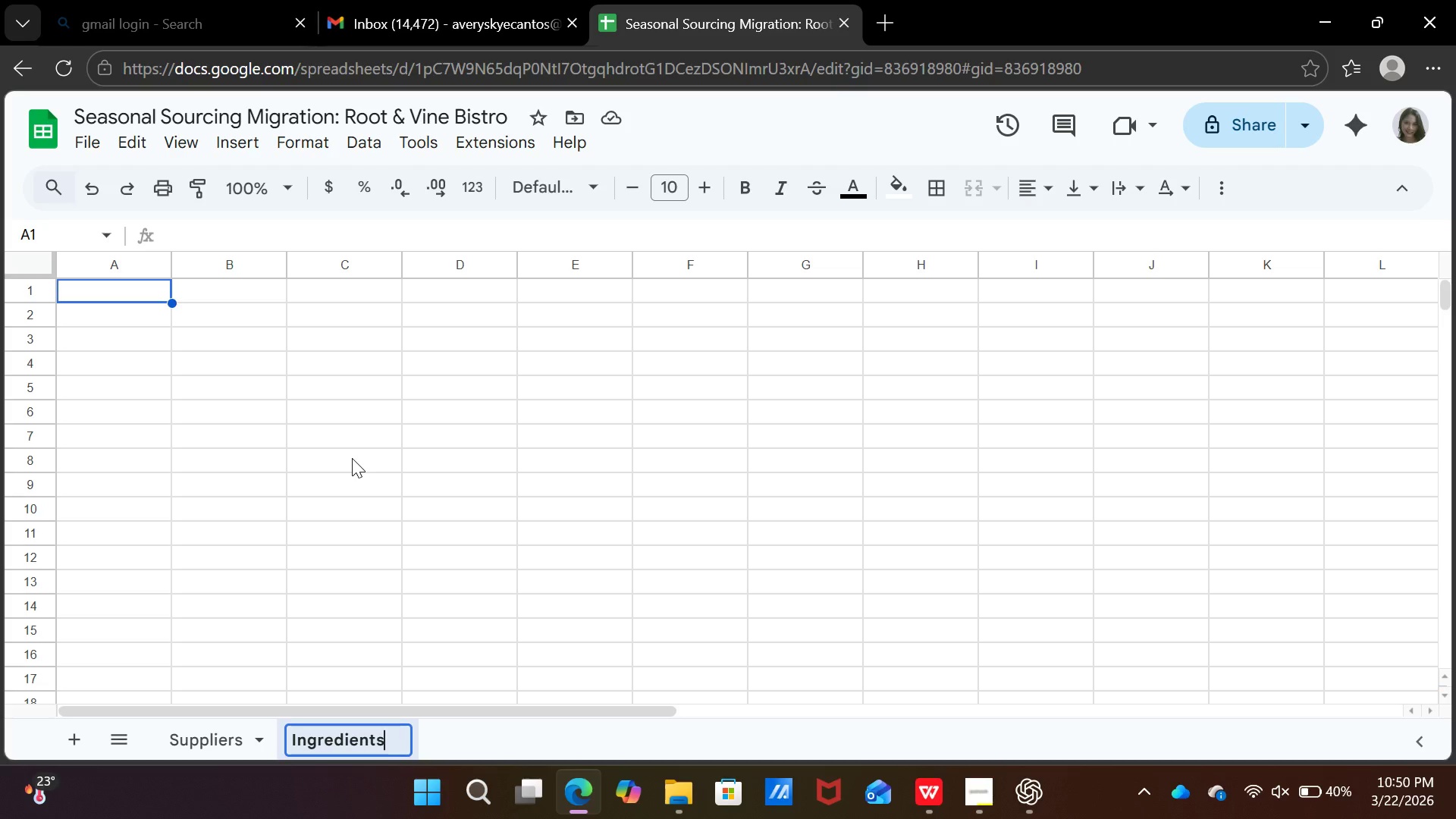 
left_click_drag(start_coordinate=[375, 576], to_coordinate=[378, 582])
 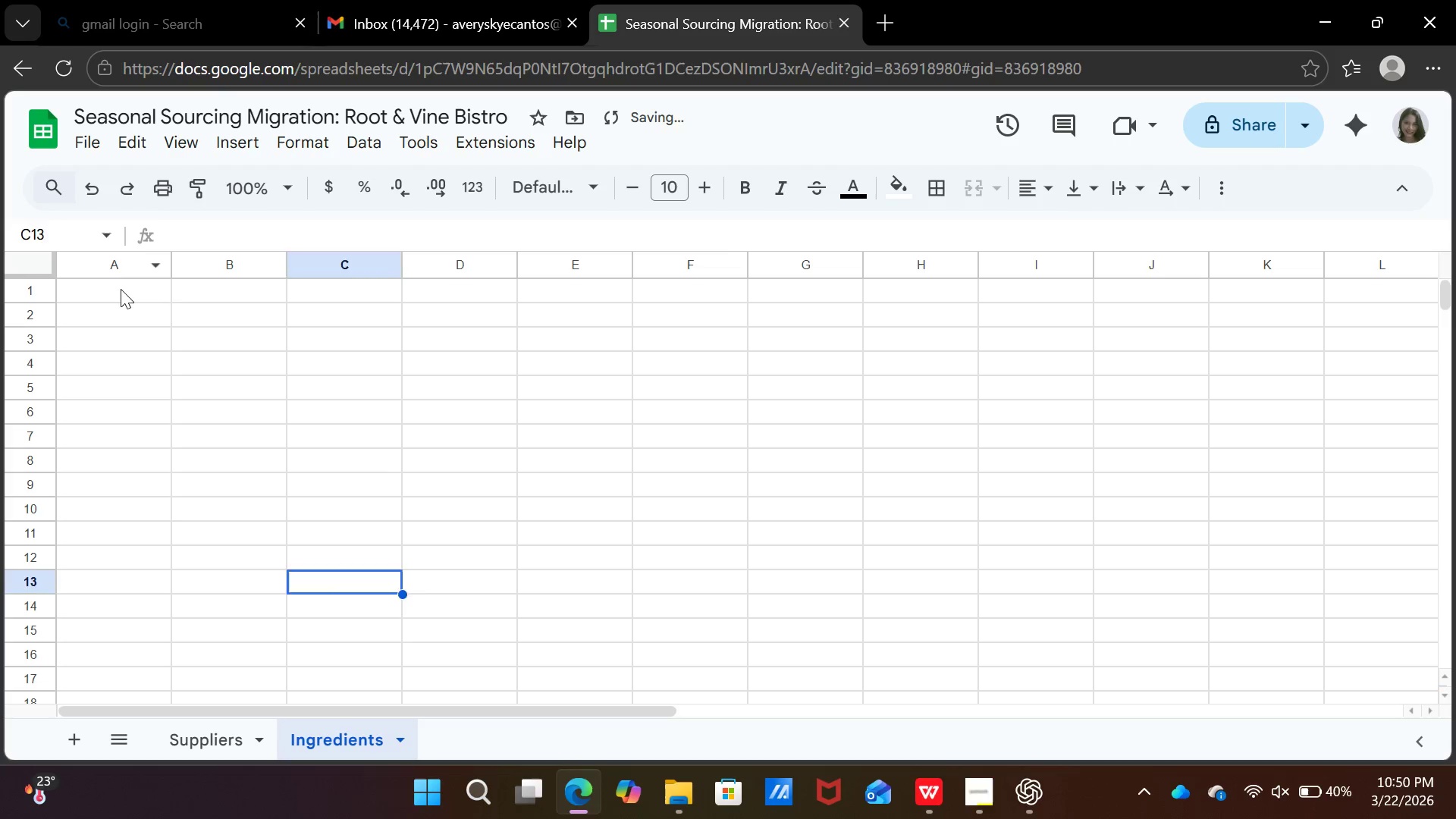 
left_click([121, 289])
 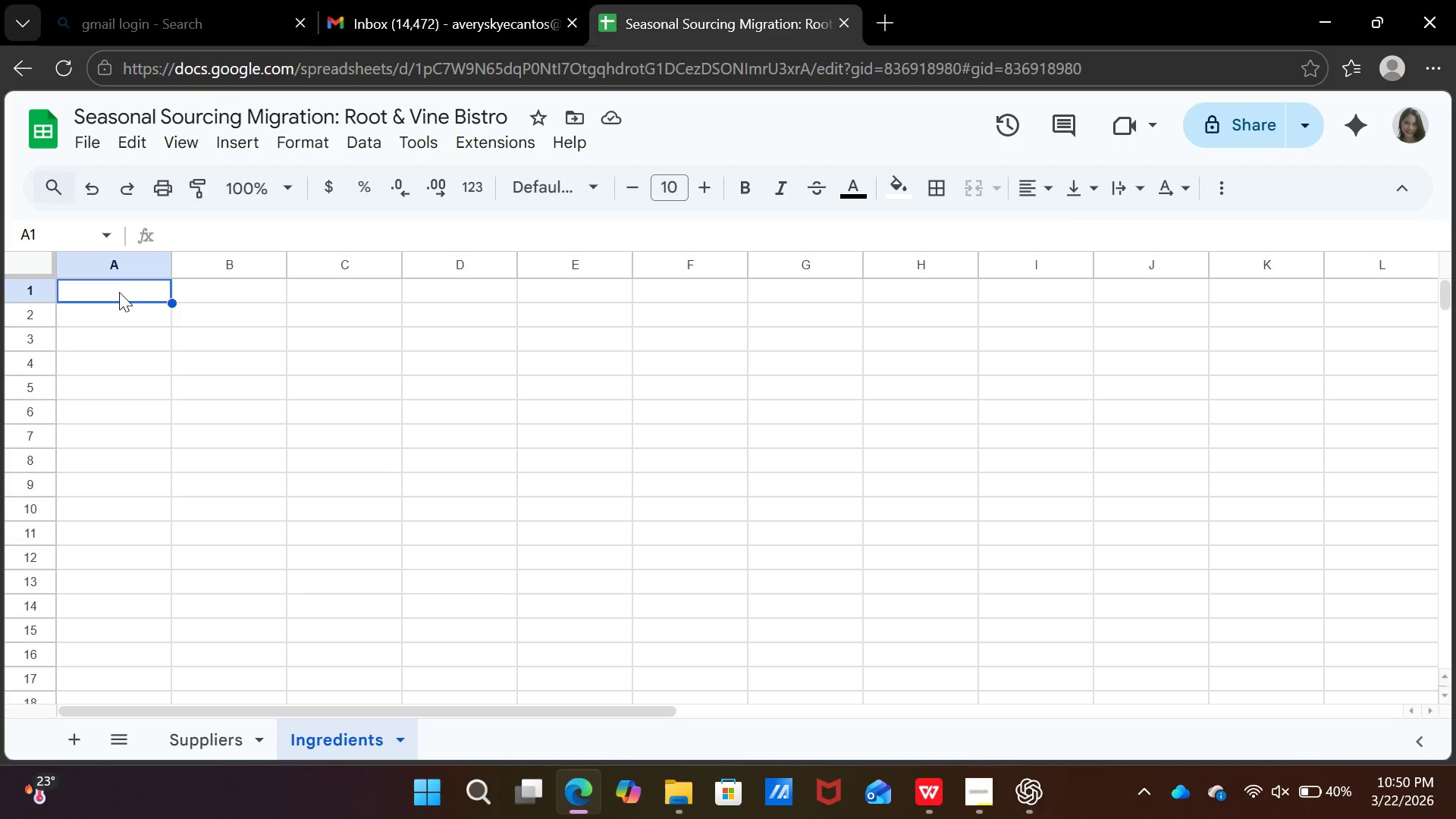 
wait(21.69)
 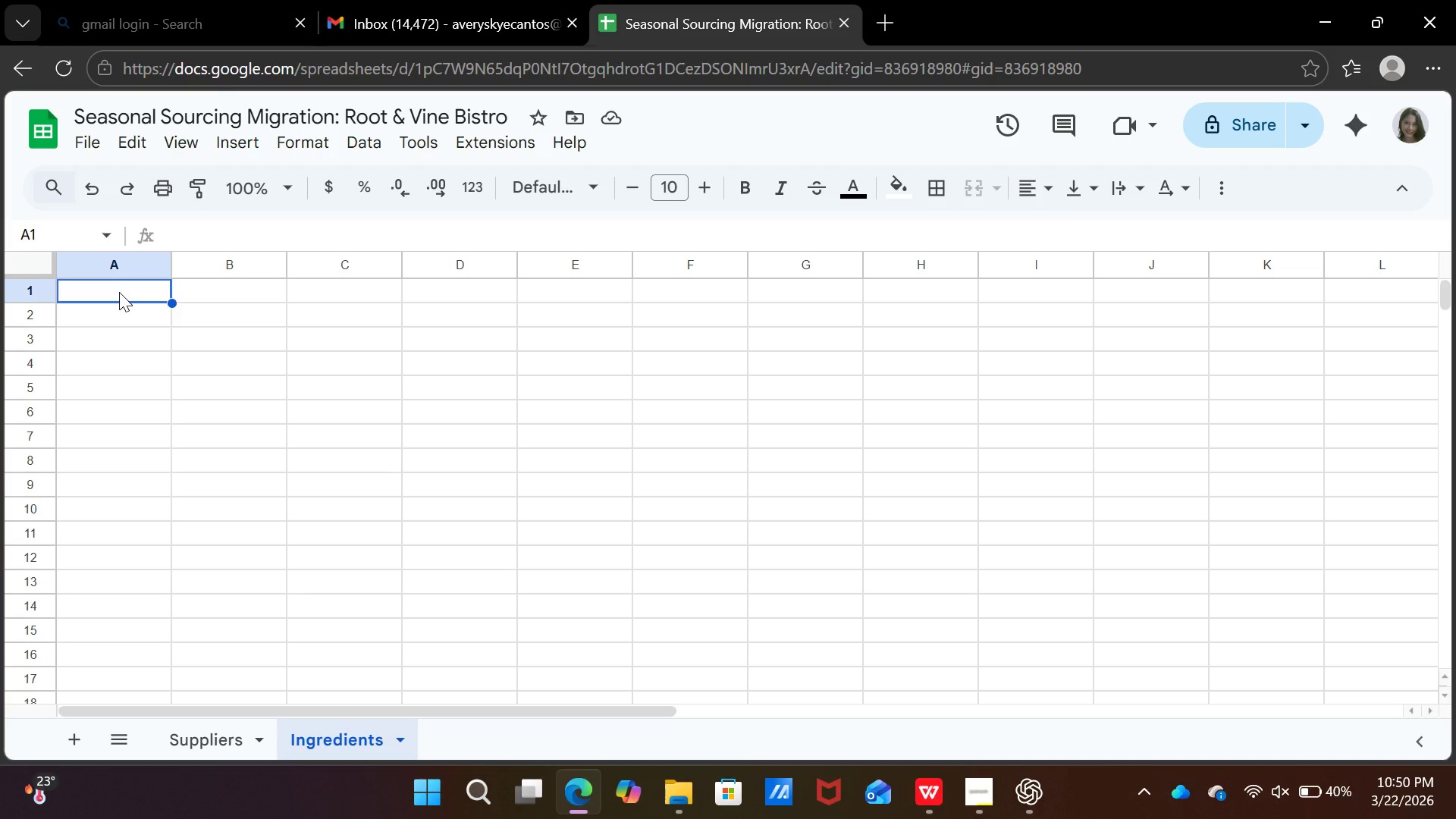 
type(Ingredients)
key(Backspace)
 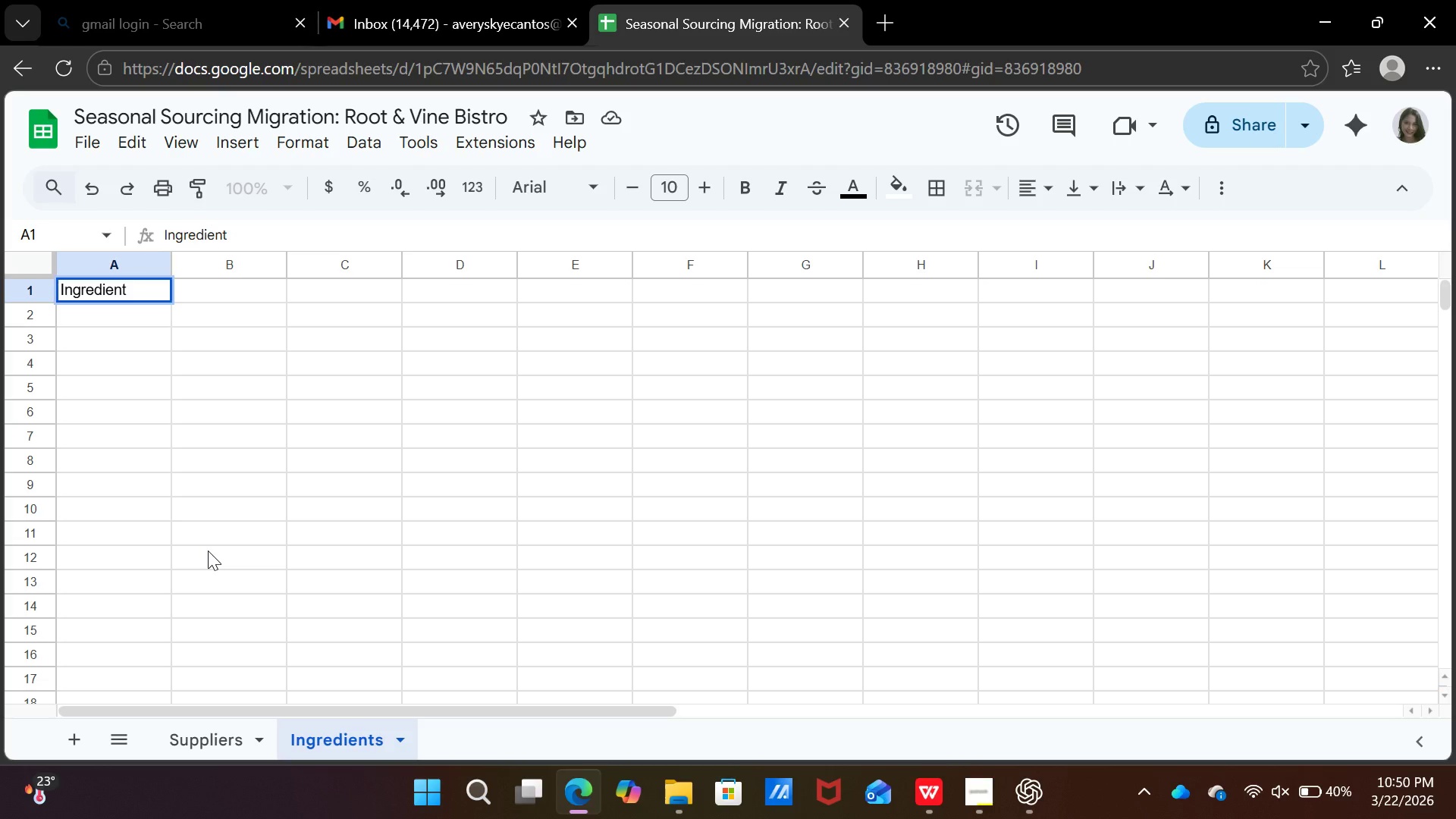 
key(ArrowRight)
 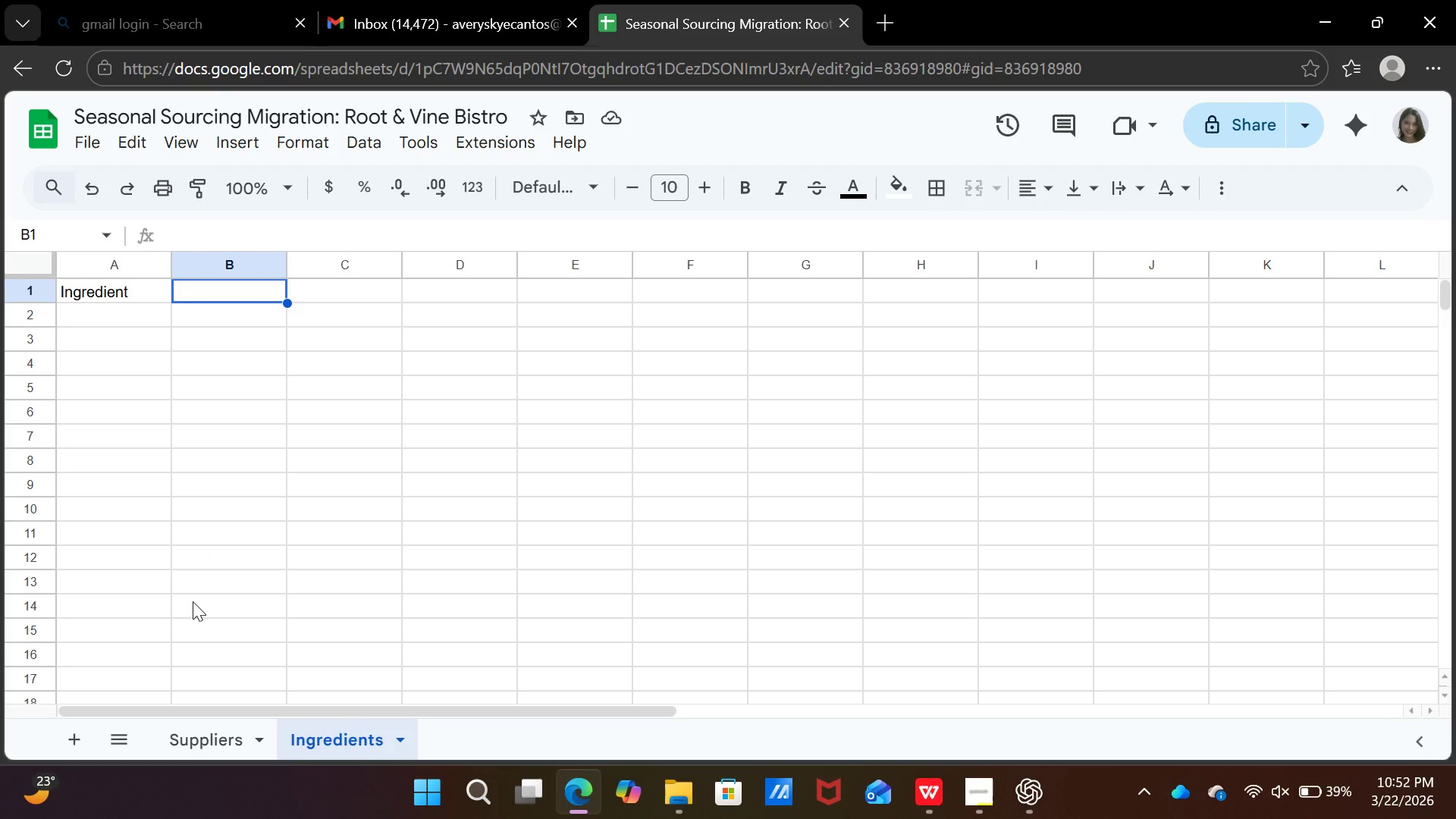 
wait(78.77)
 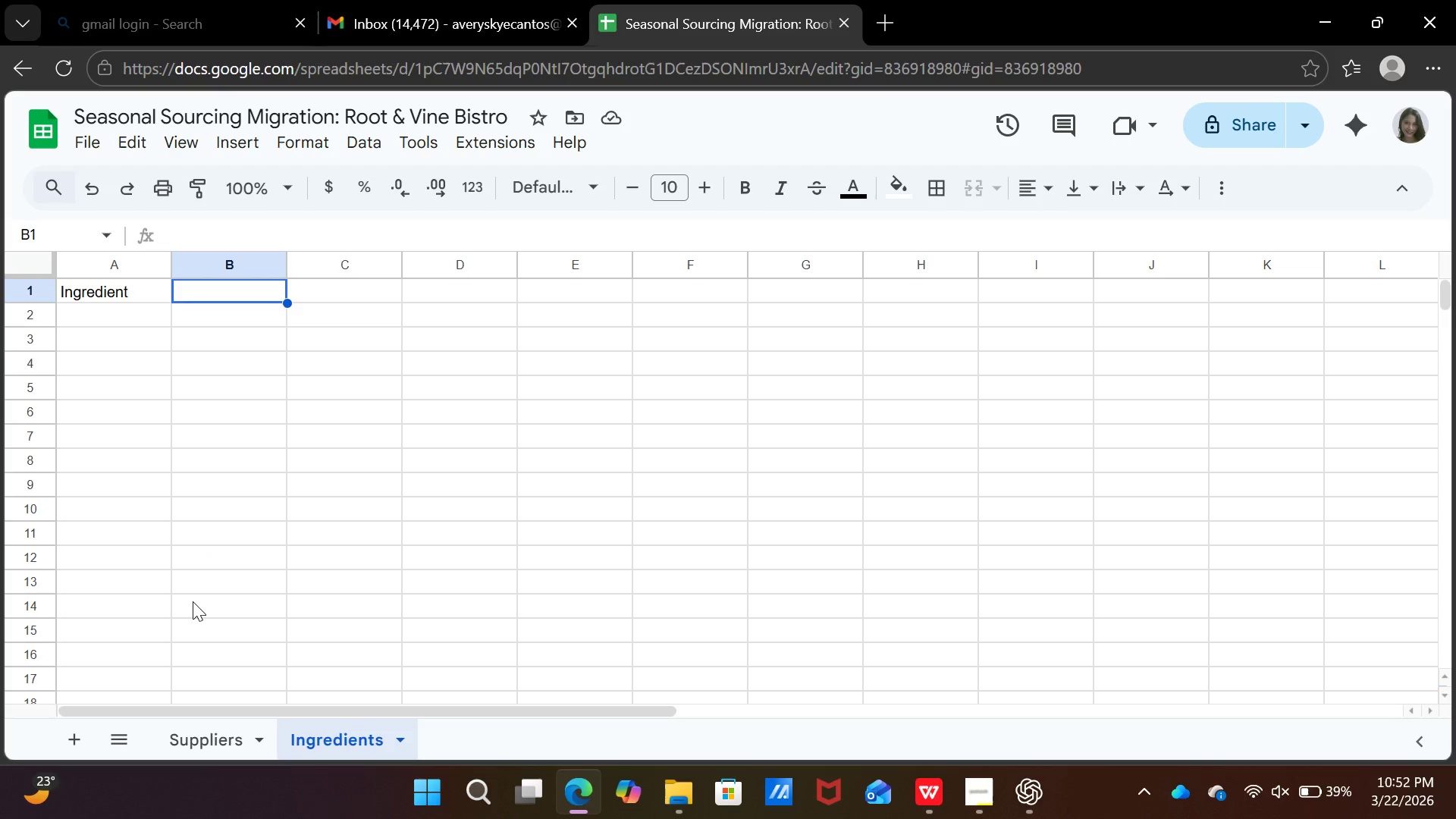 
left_click([425, 795])
 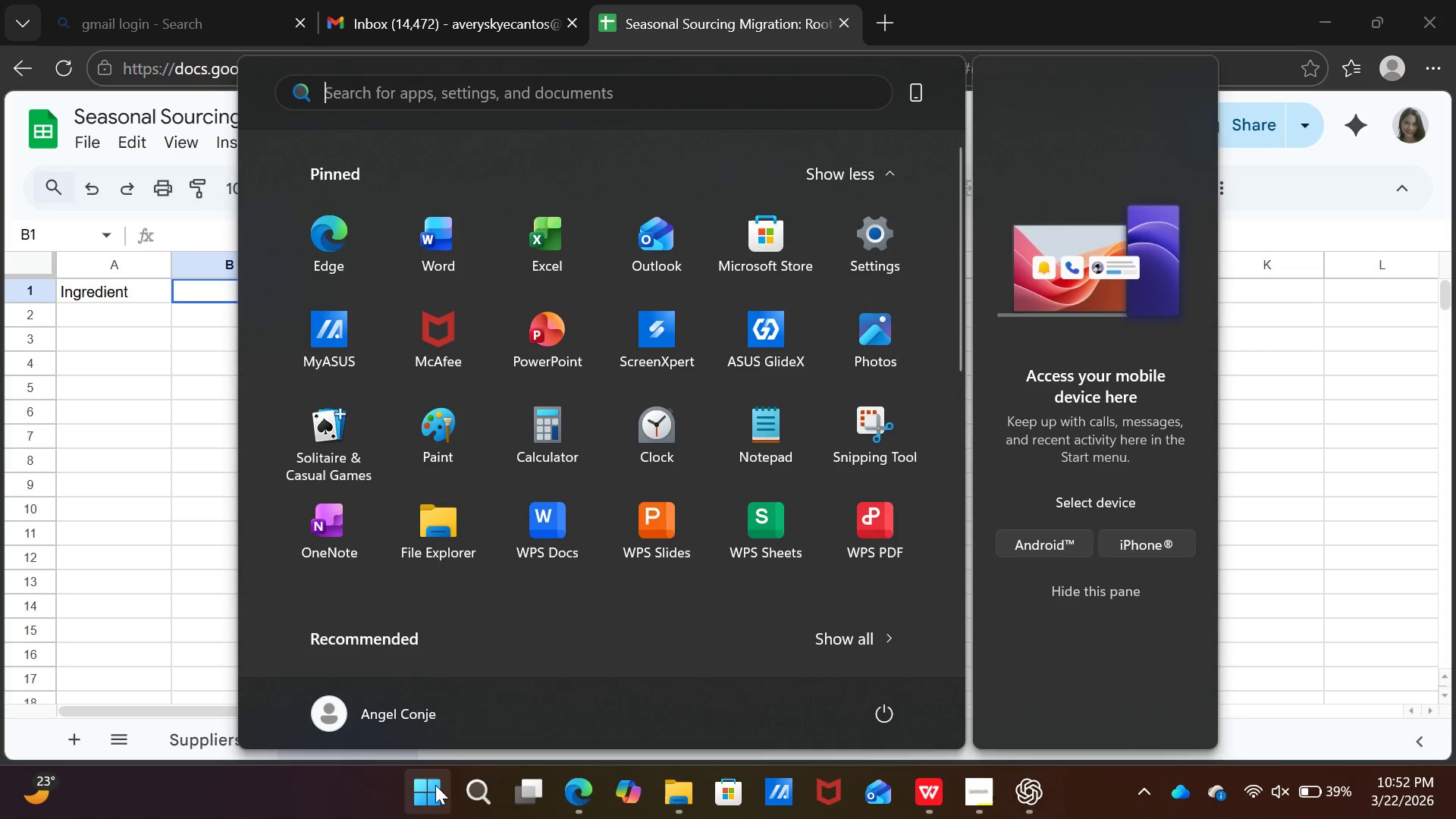 
left_click([433, 787])
 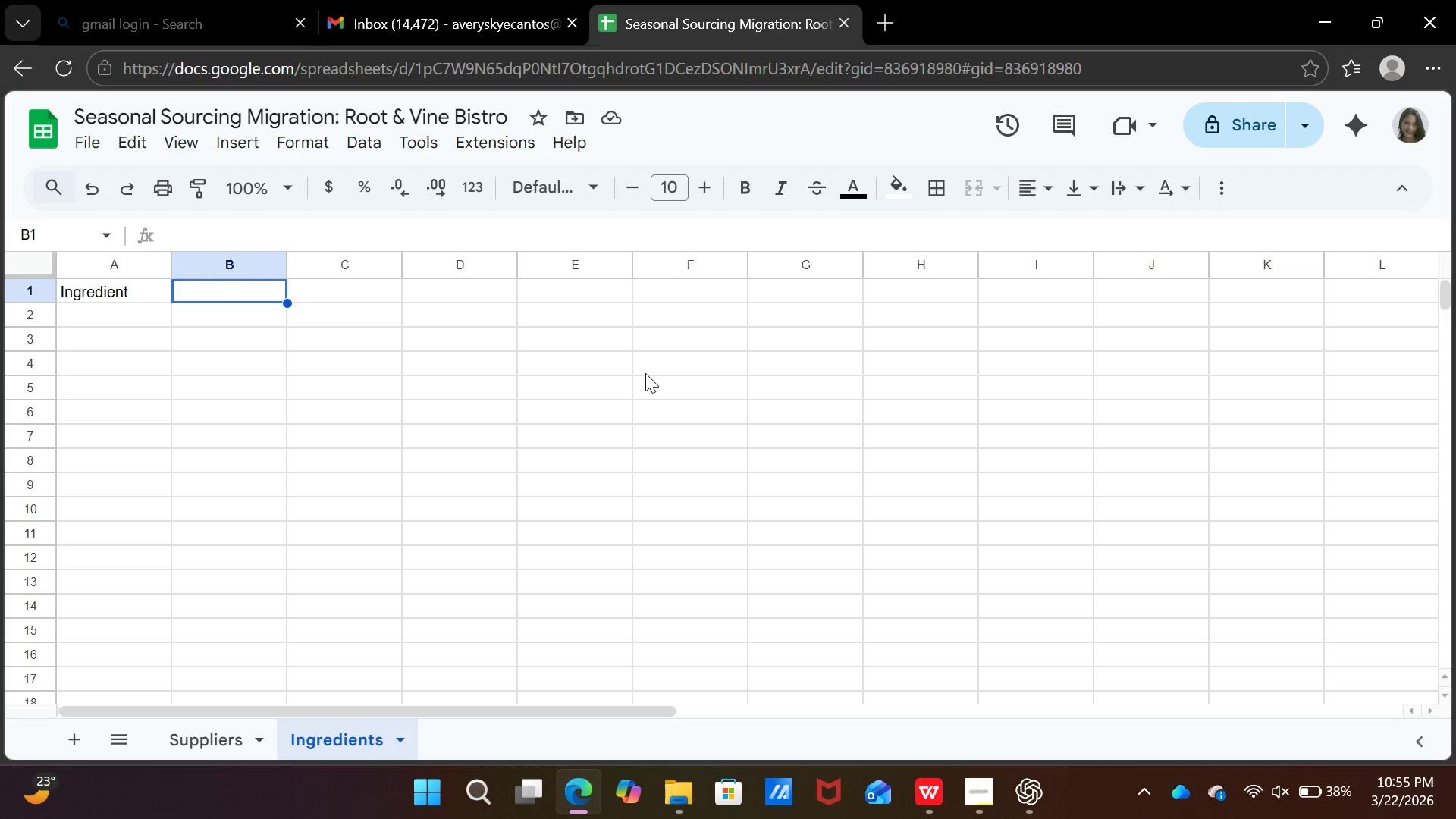 
wait(214.2)
 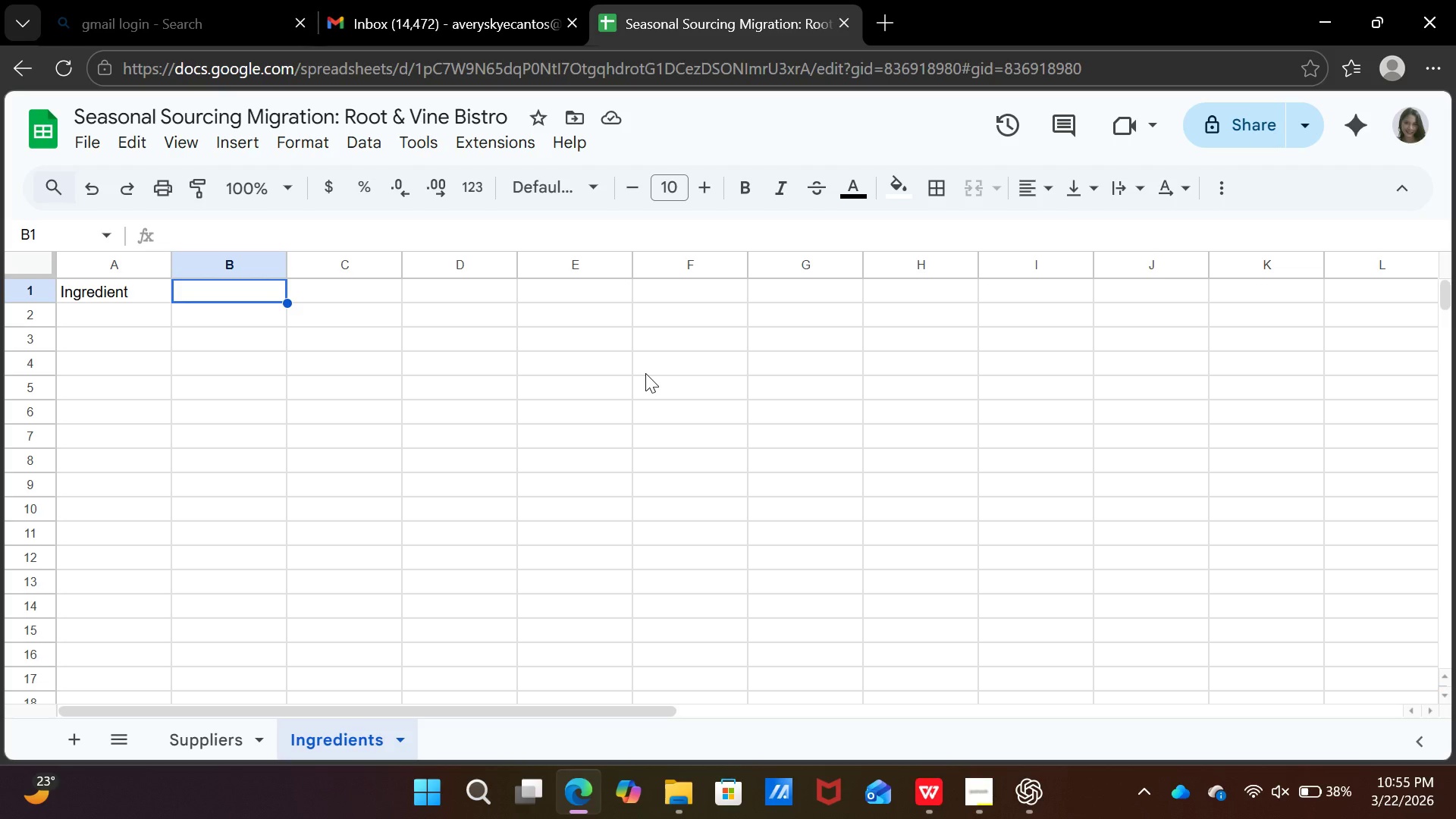 
type(Category)
 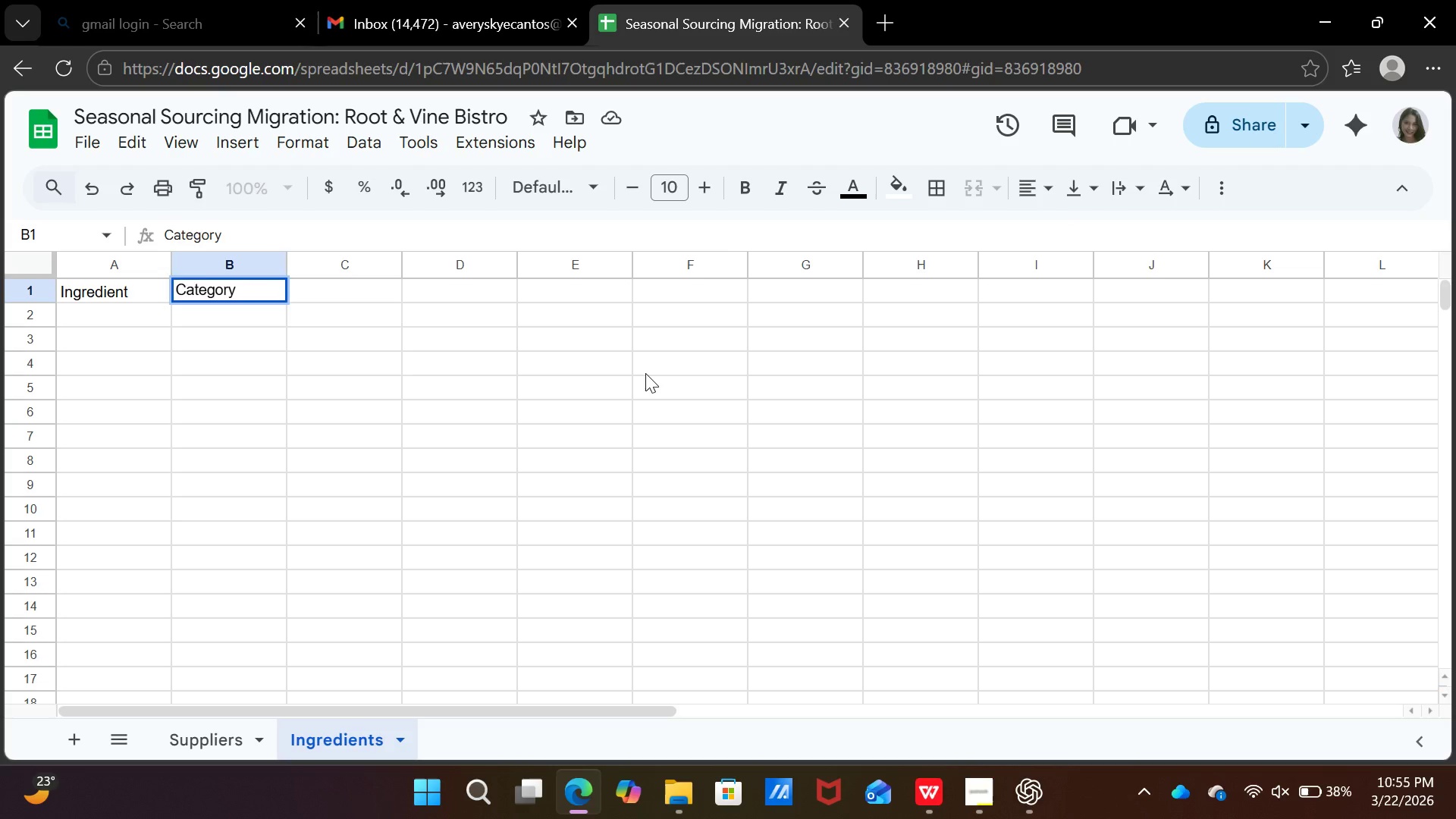 
key(ArrowRight)
 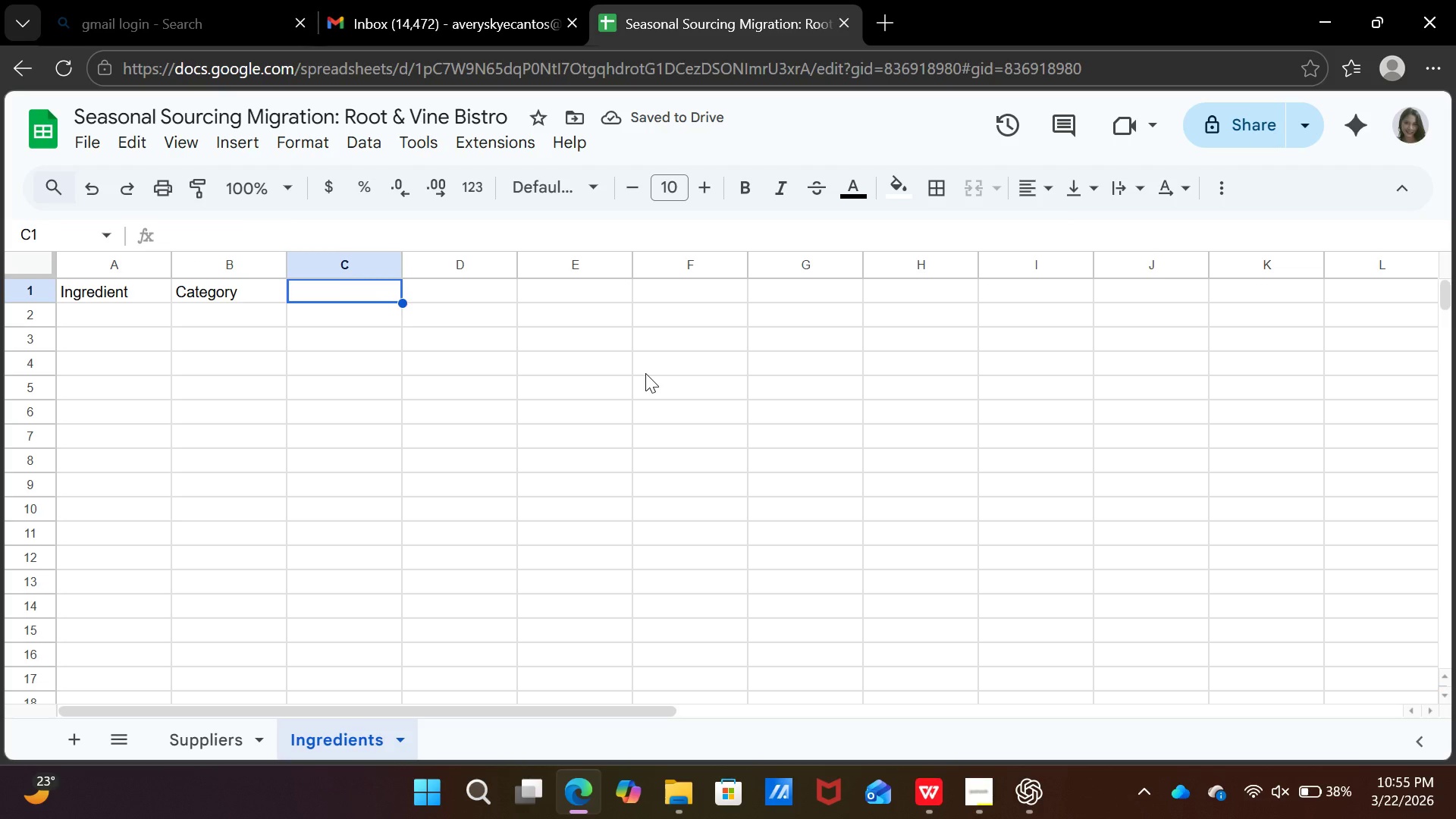 
type(Shelf Life)
 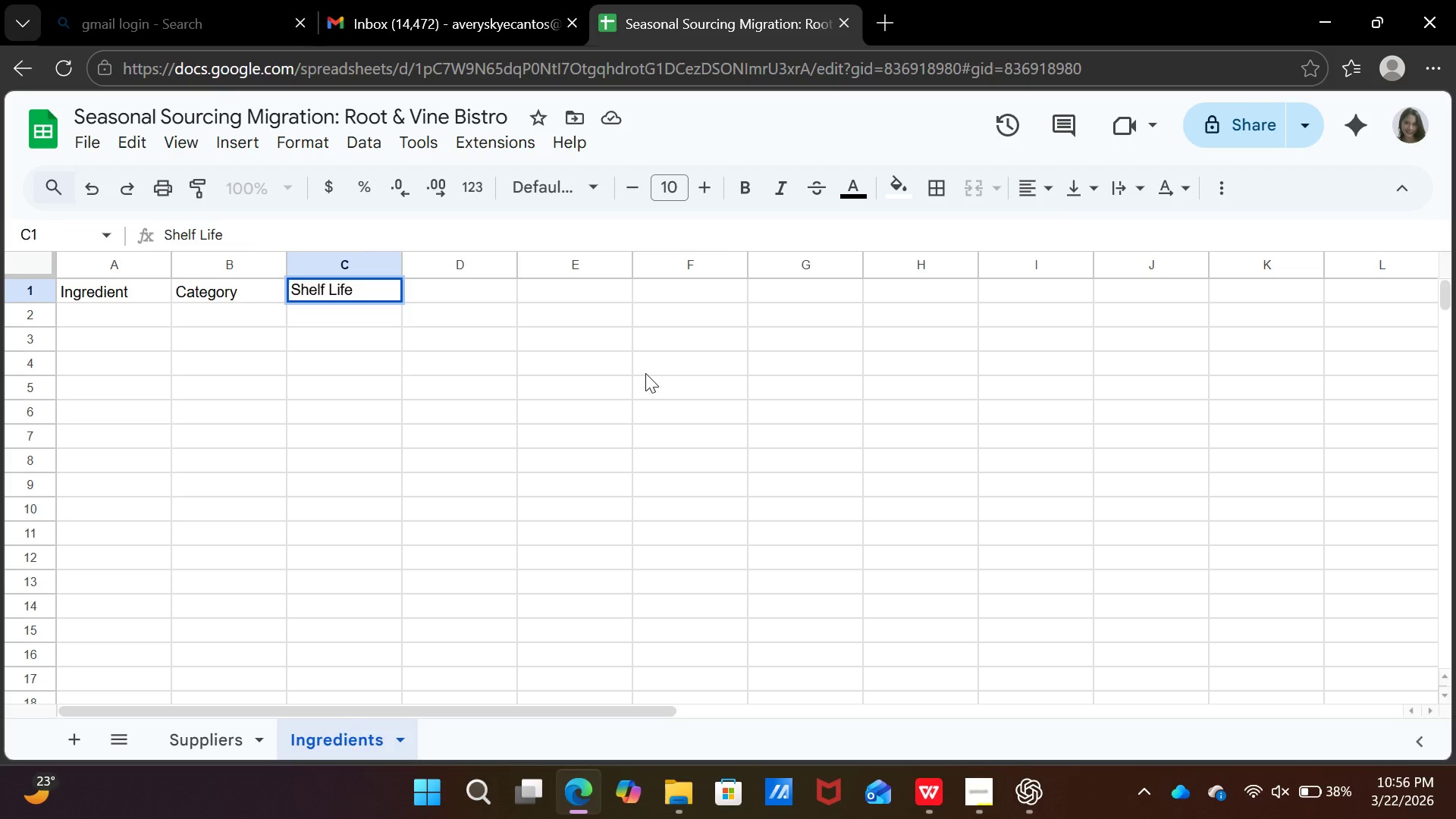 
key(ArrowRight)
 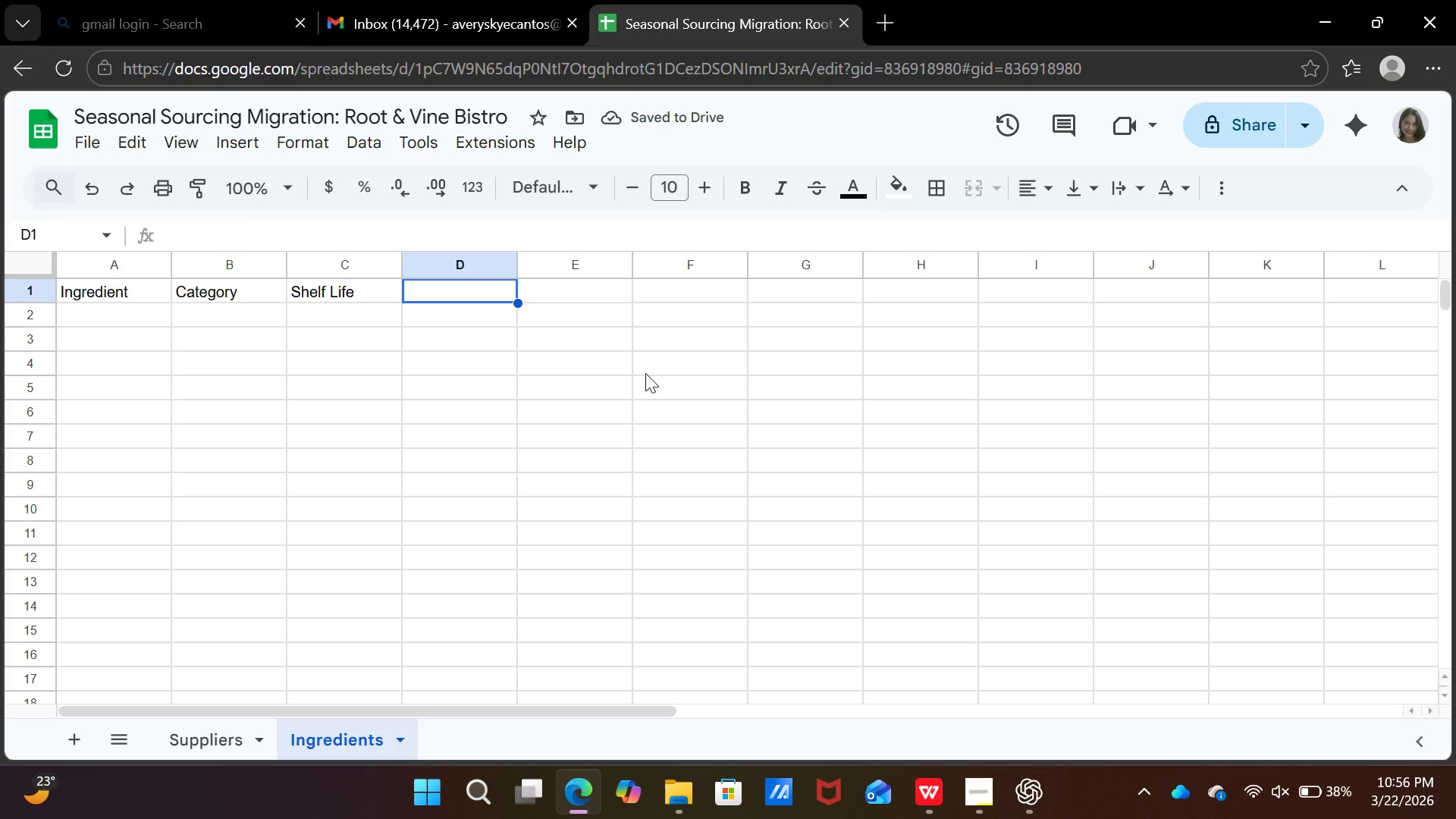 
type(Seasona;)
key(Backspace)
type(l Status)
 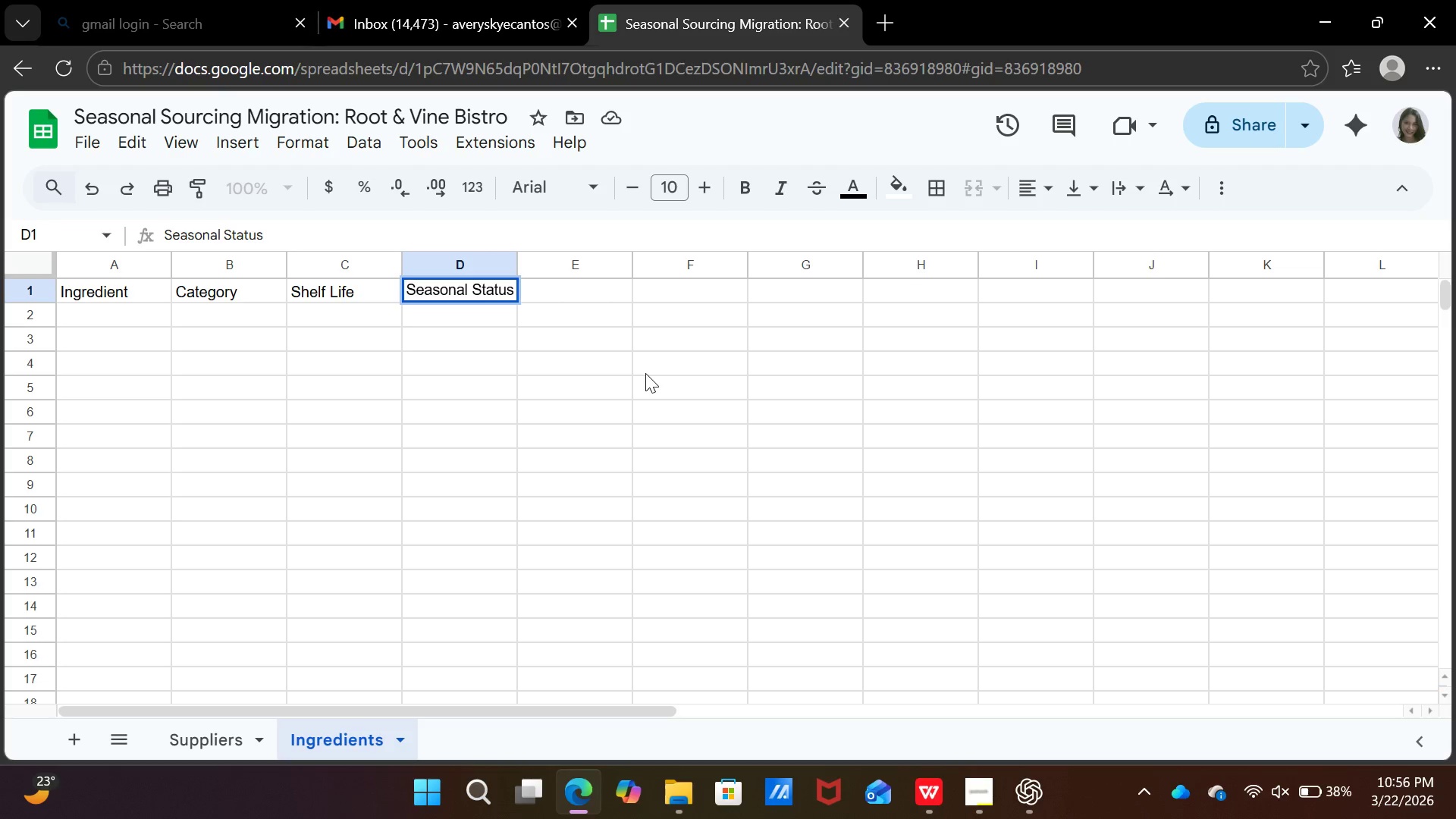 
key(ArrowRight)
 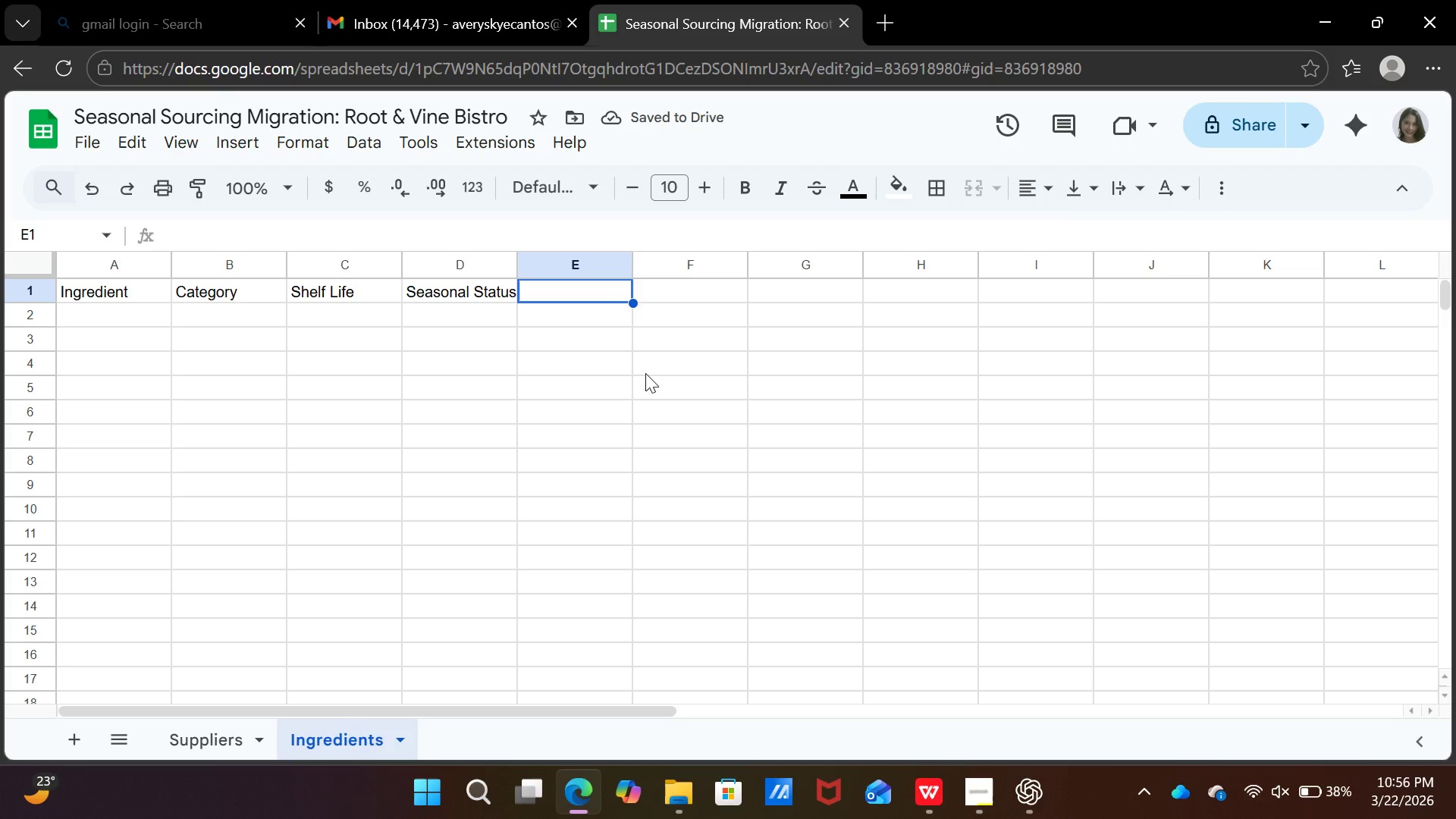 
type(Supplier Na,e)
key(Backspace)
key(Backspace)
type(me)
 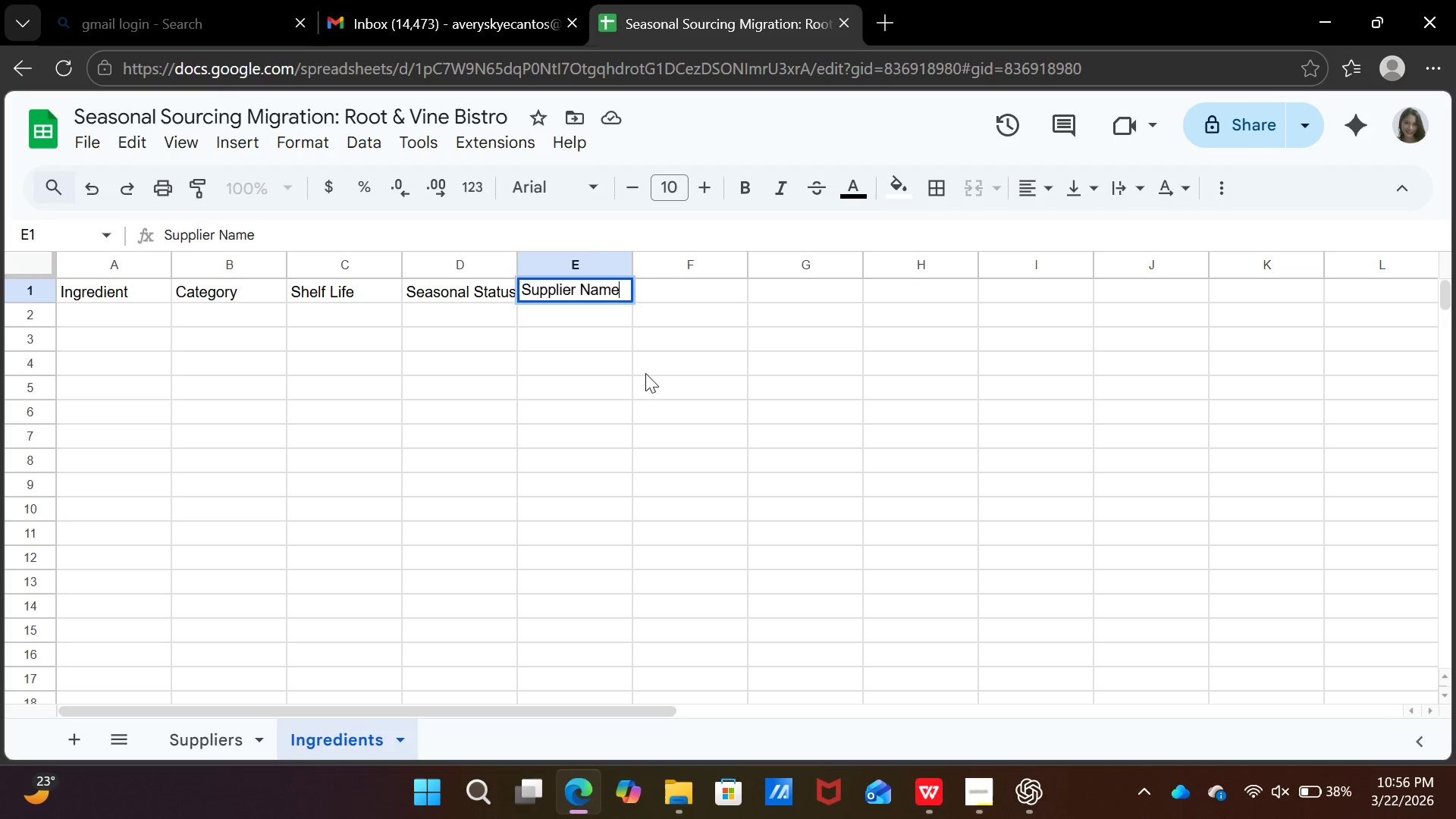 
key(ArrowRight)
 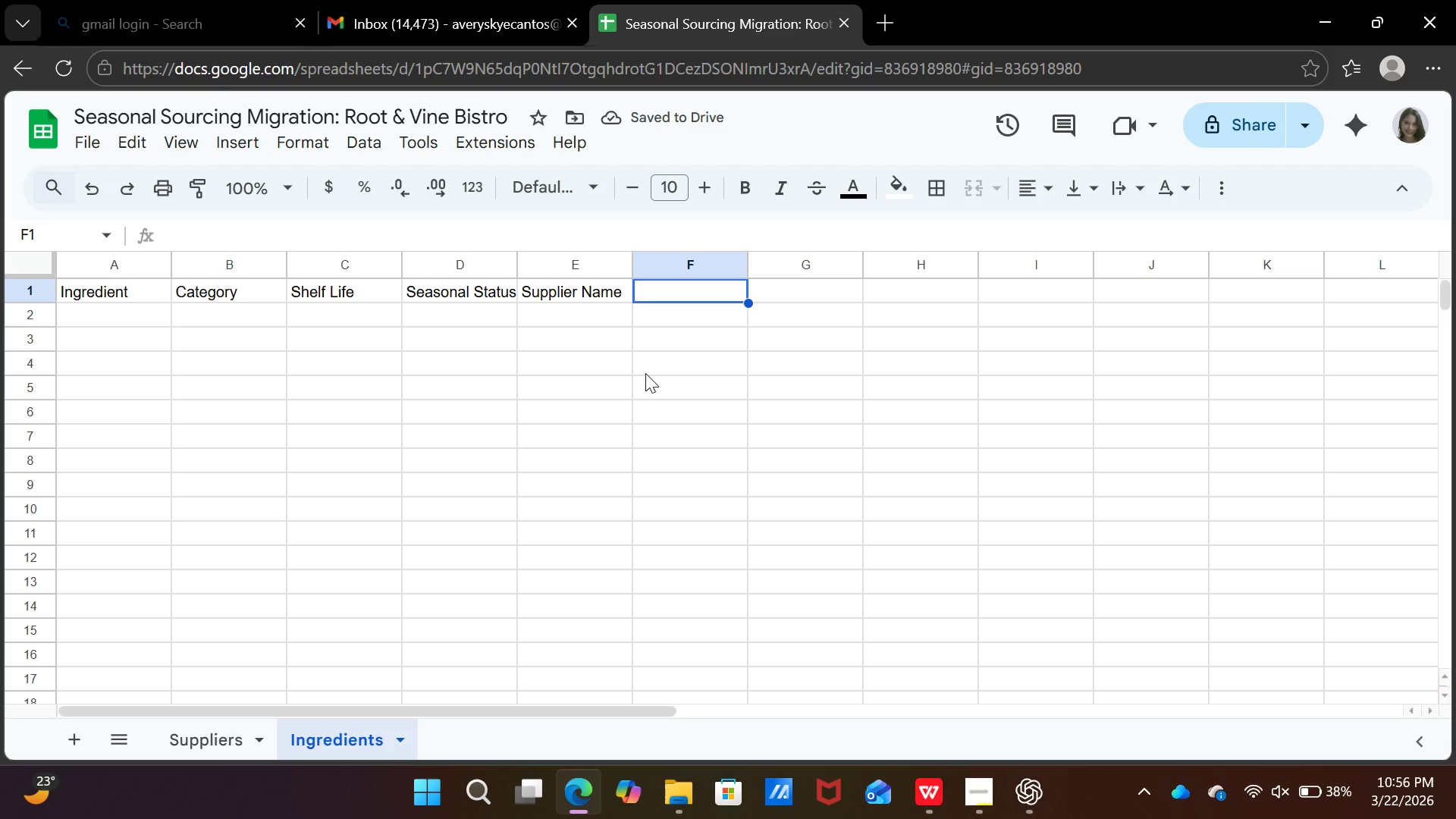 
type(Price Per Unit)
 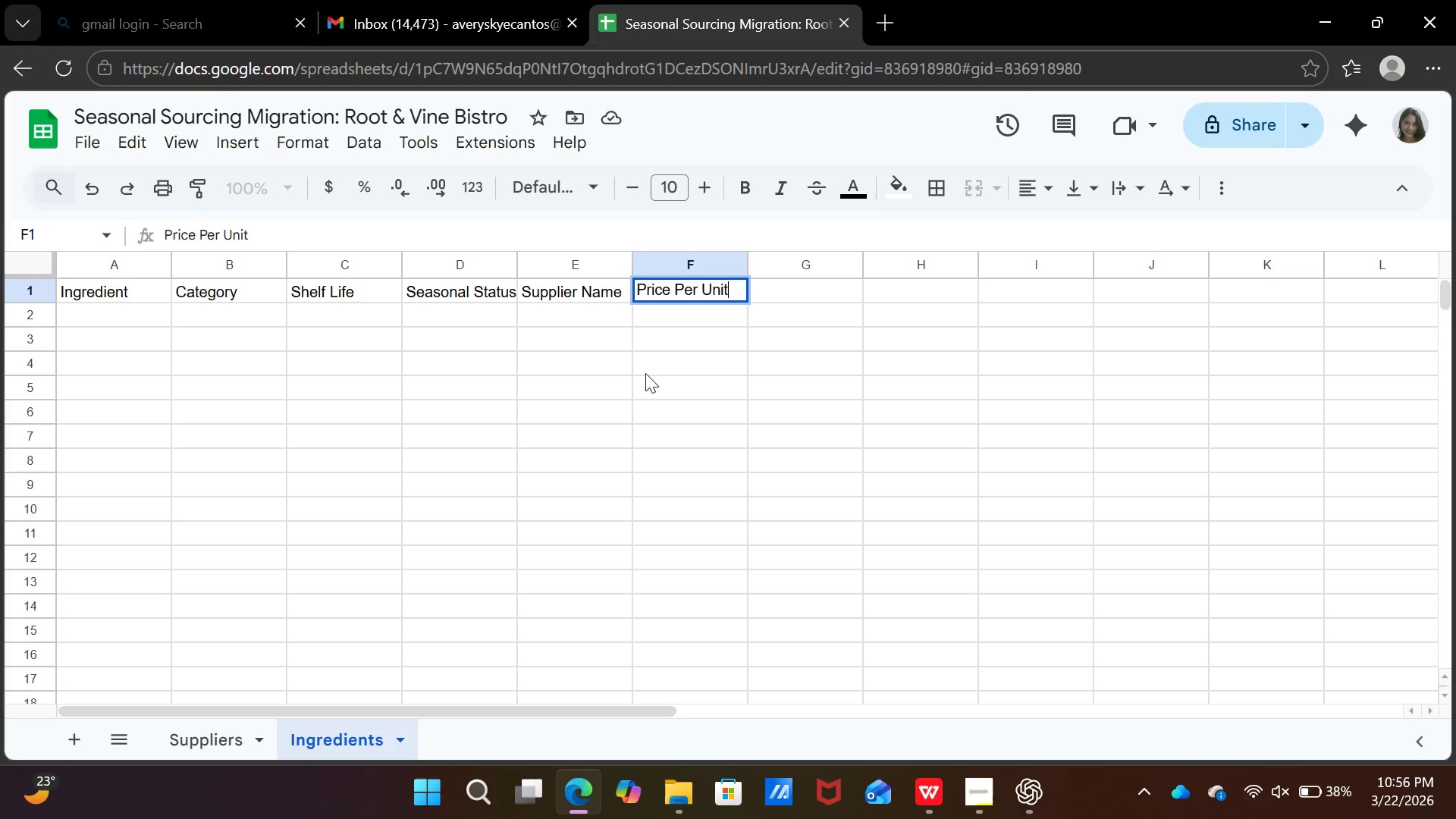 
key(ArrowDown)
 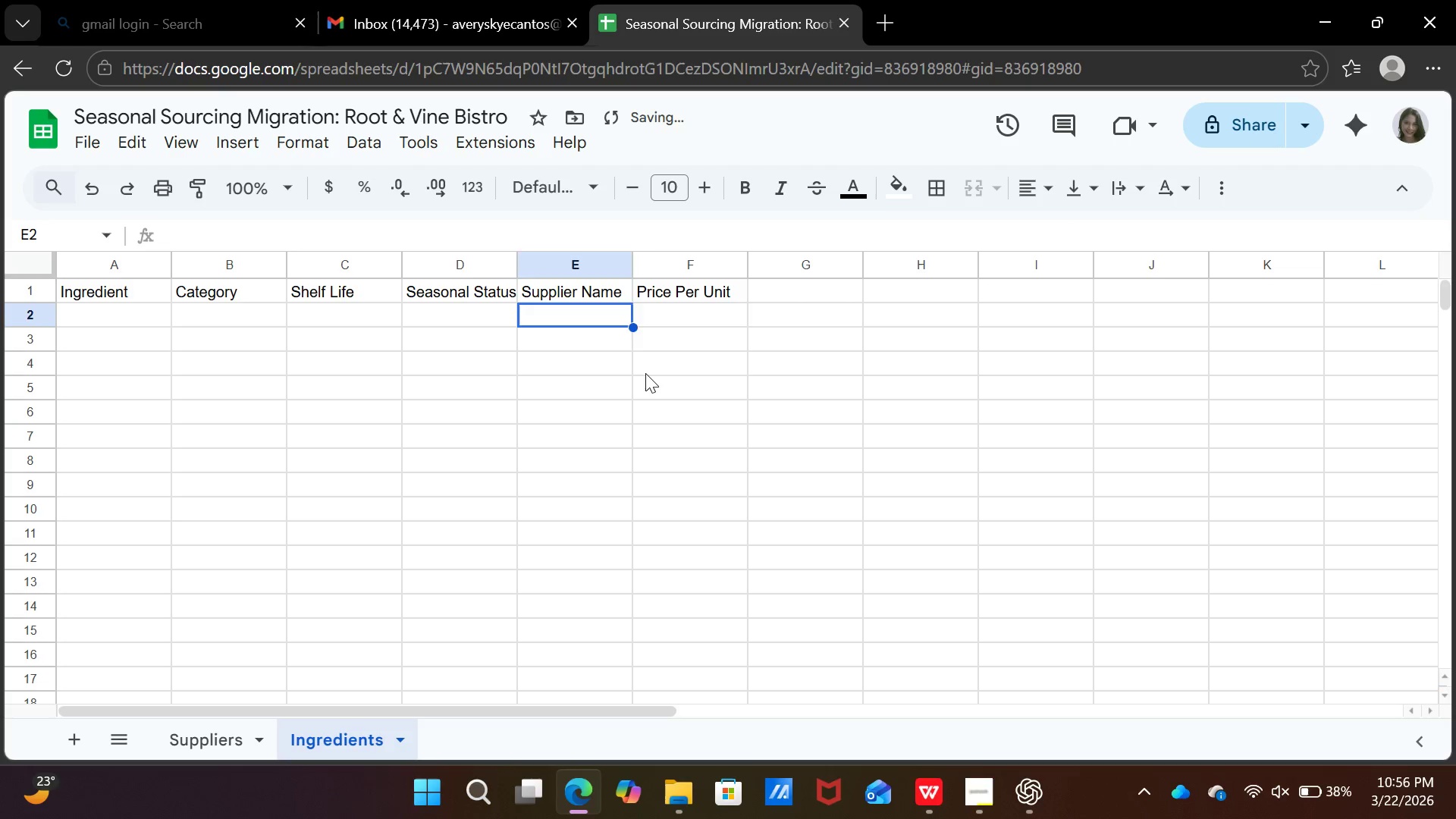 
key(ArrowLeft)
 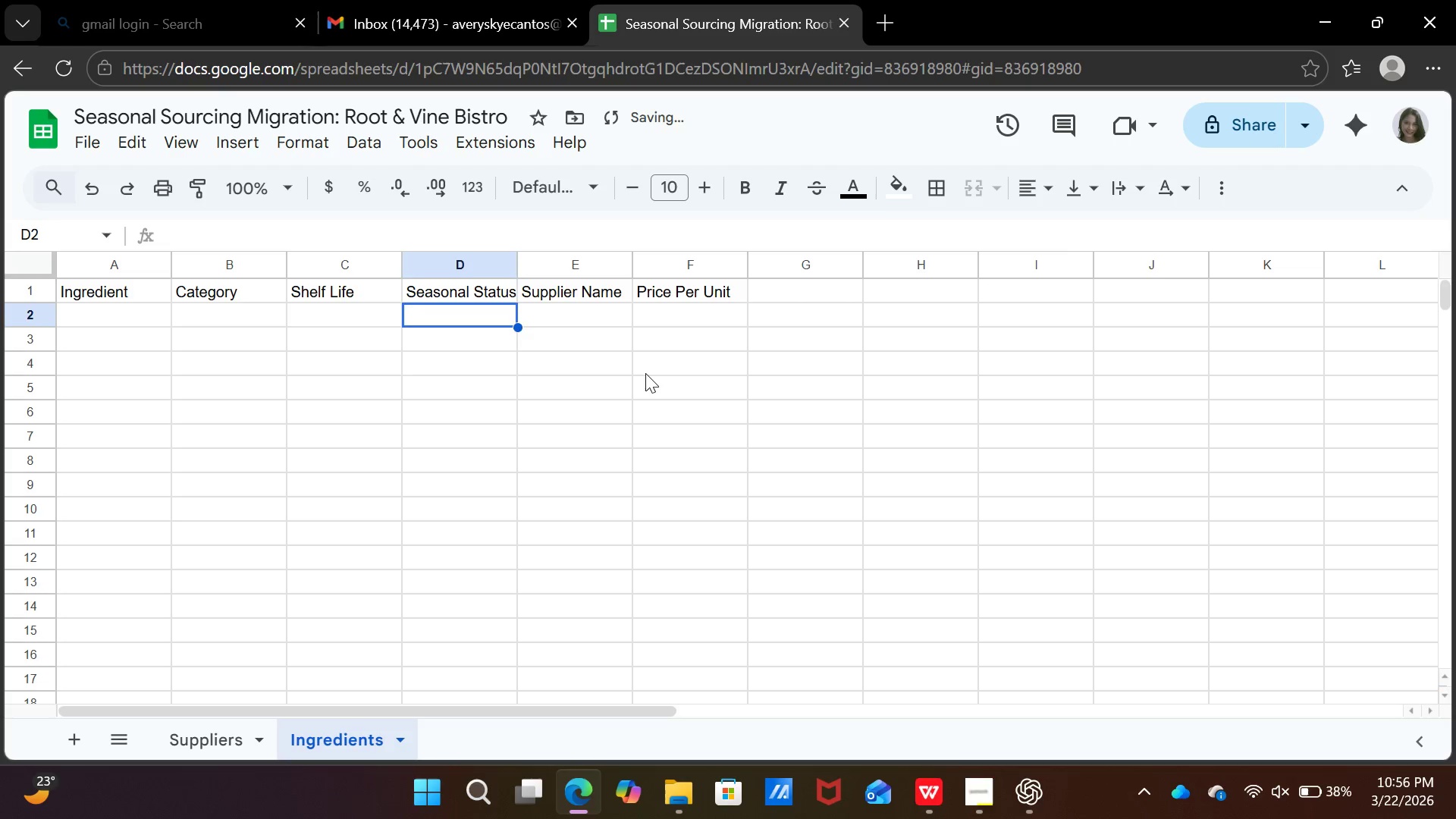 
key(ArrowLeft)
 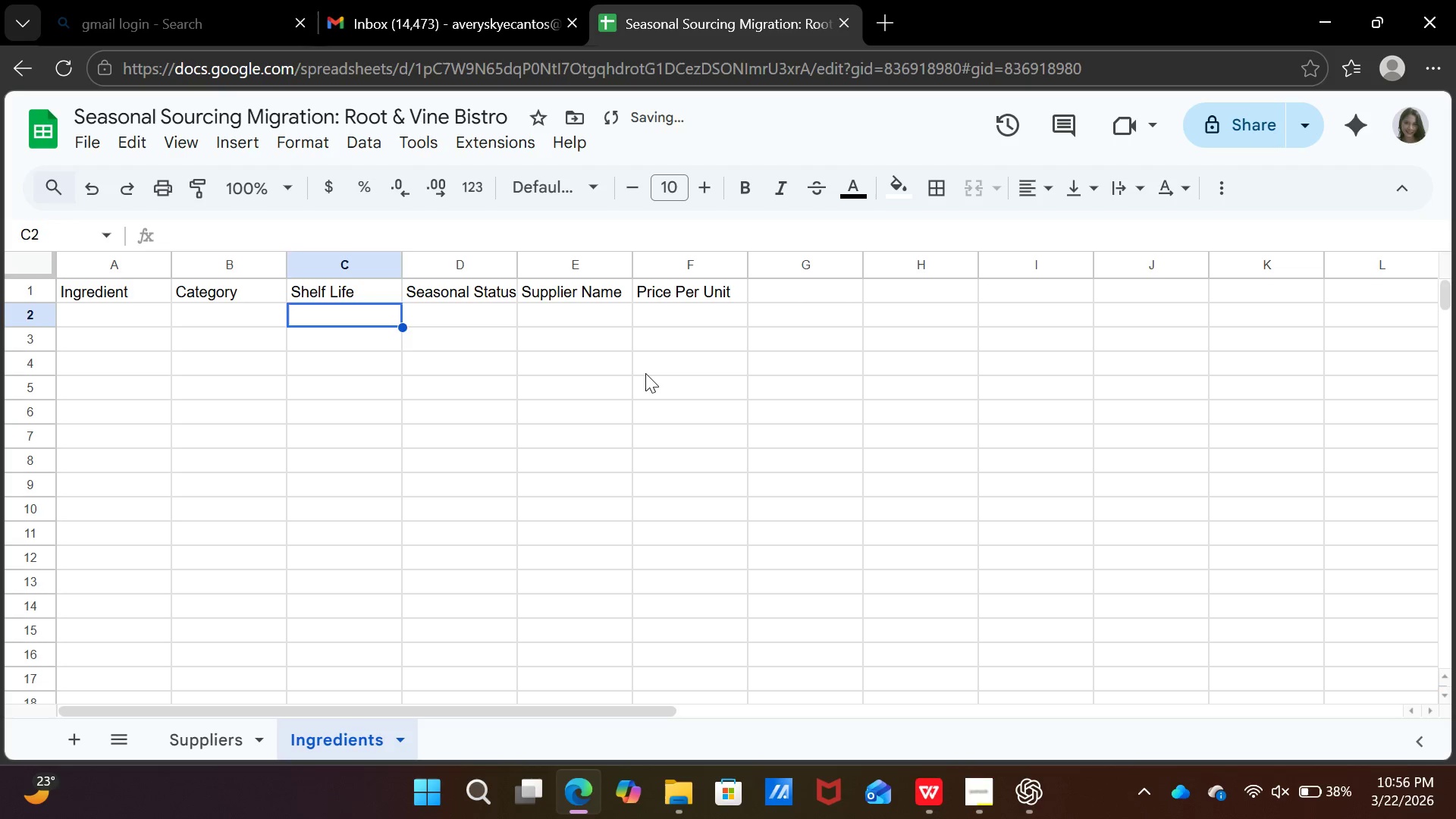 
key(ArrowLeft)
 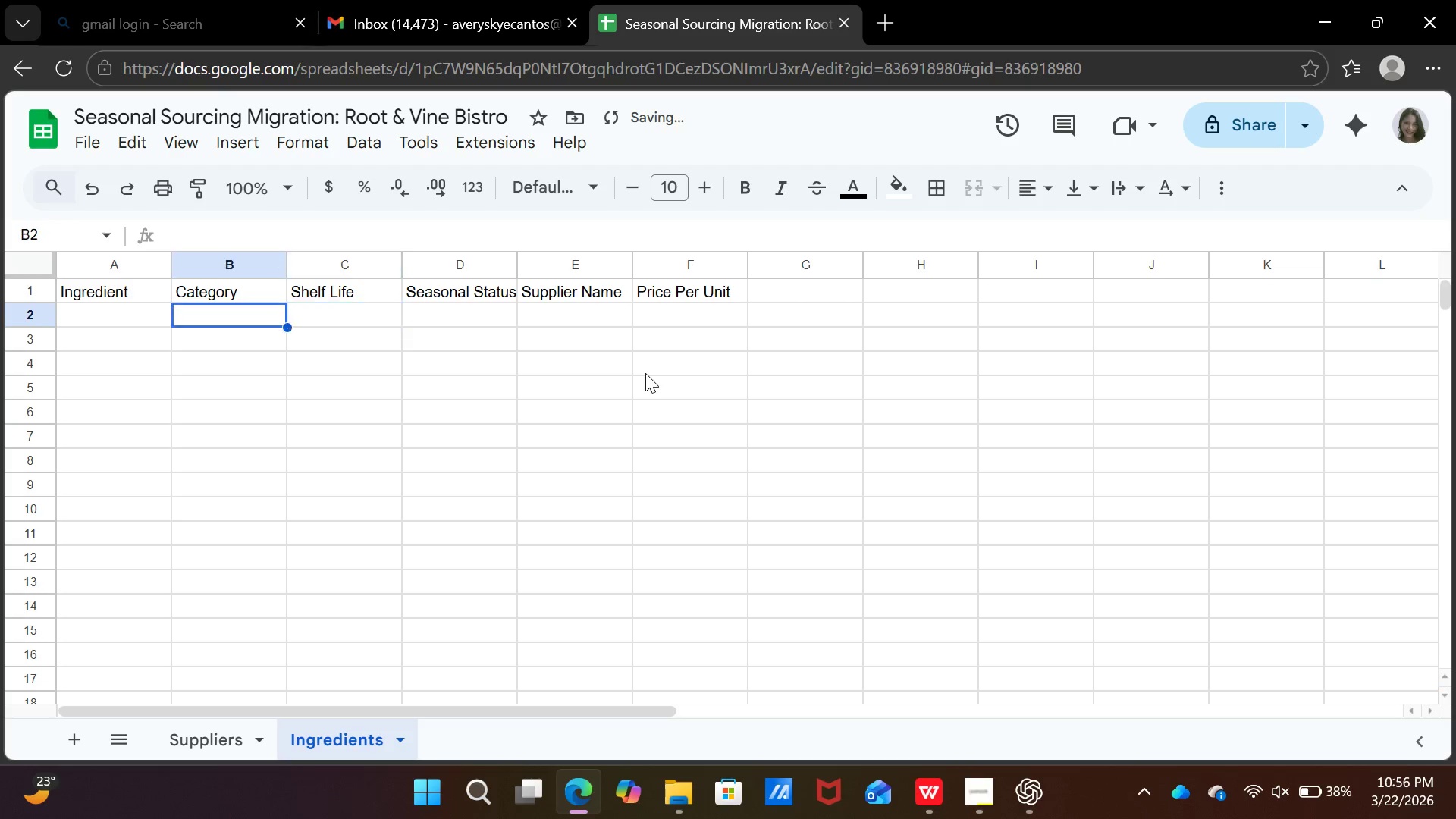 
key(ArrowLeft)
 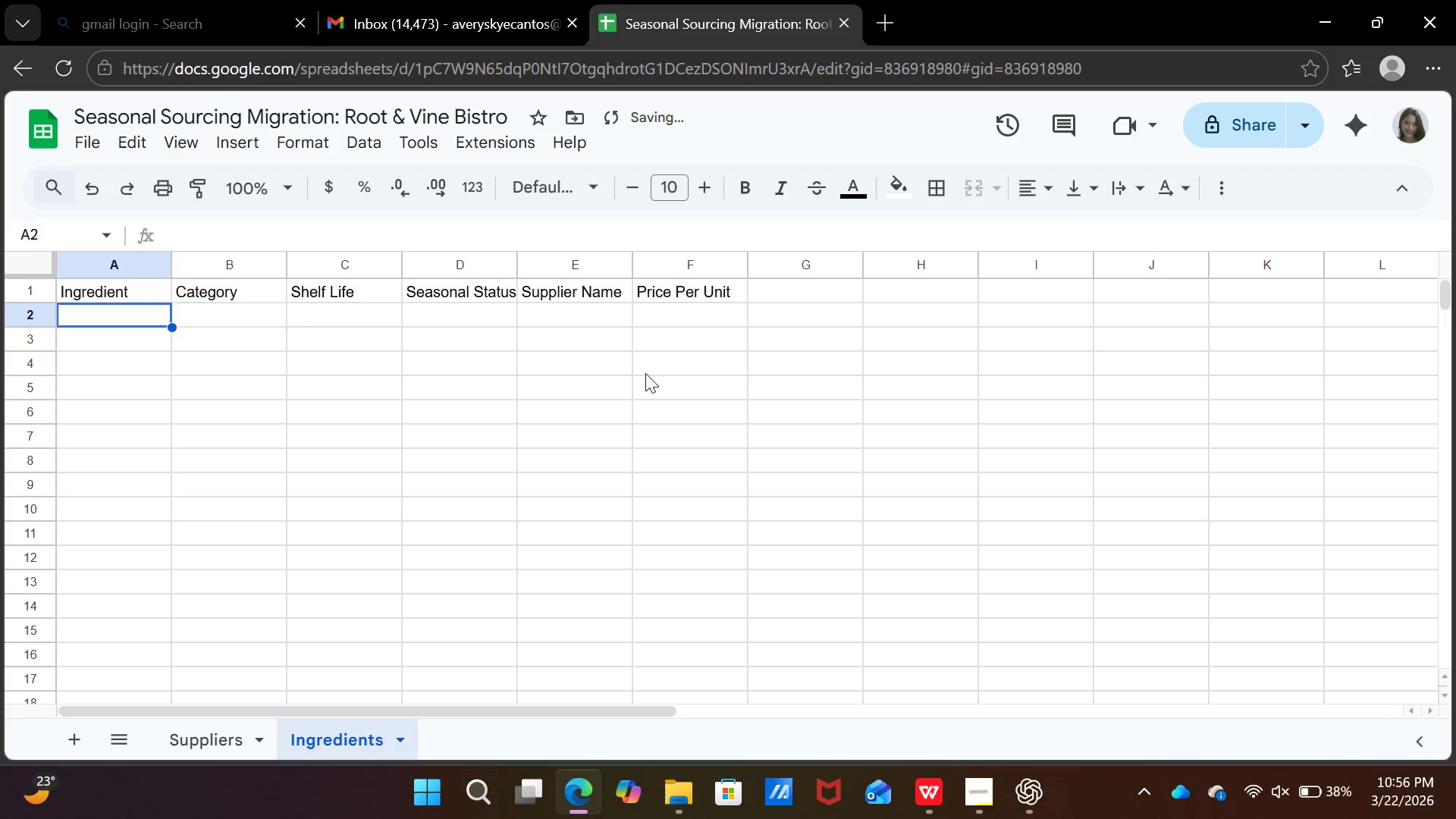 
key(ArrowLeft)
 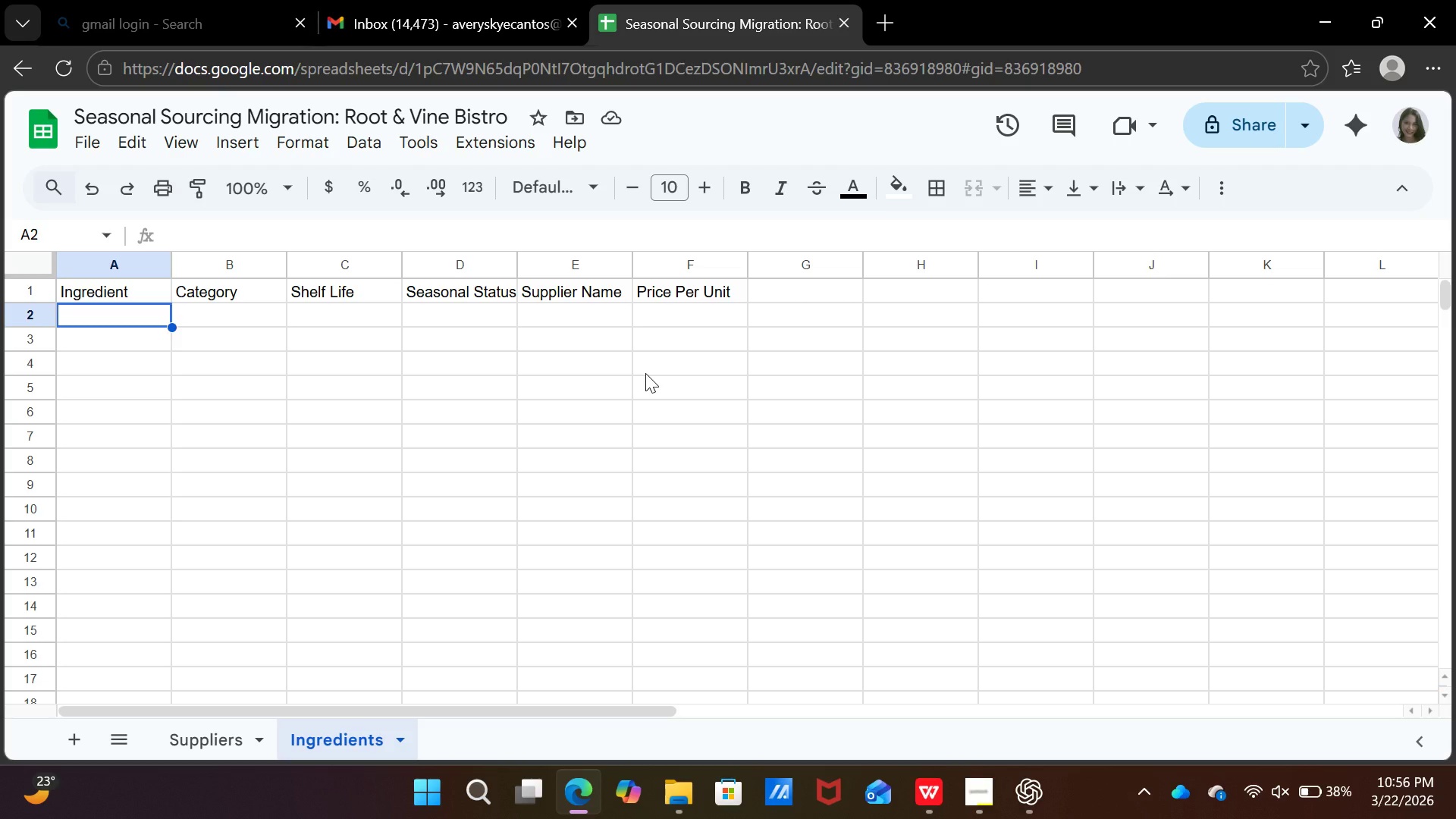 
wait(11.34)
 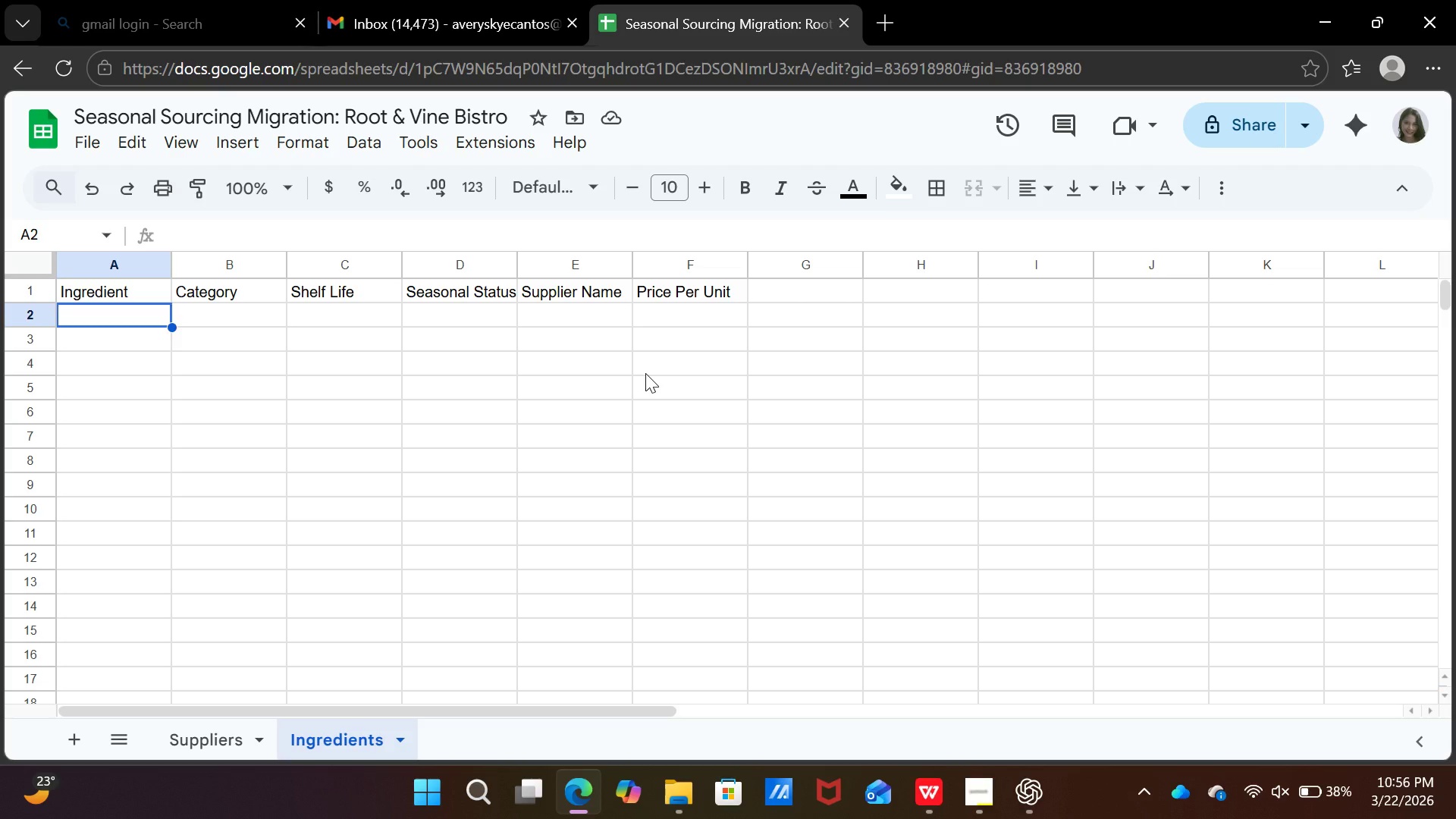 
key(CapsLock)
 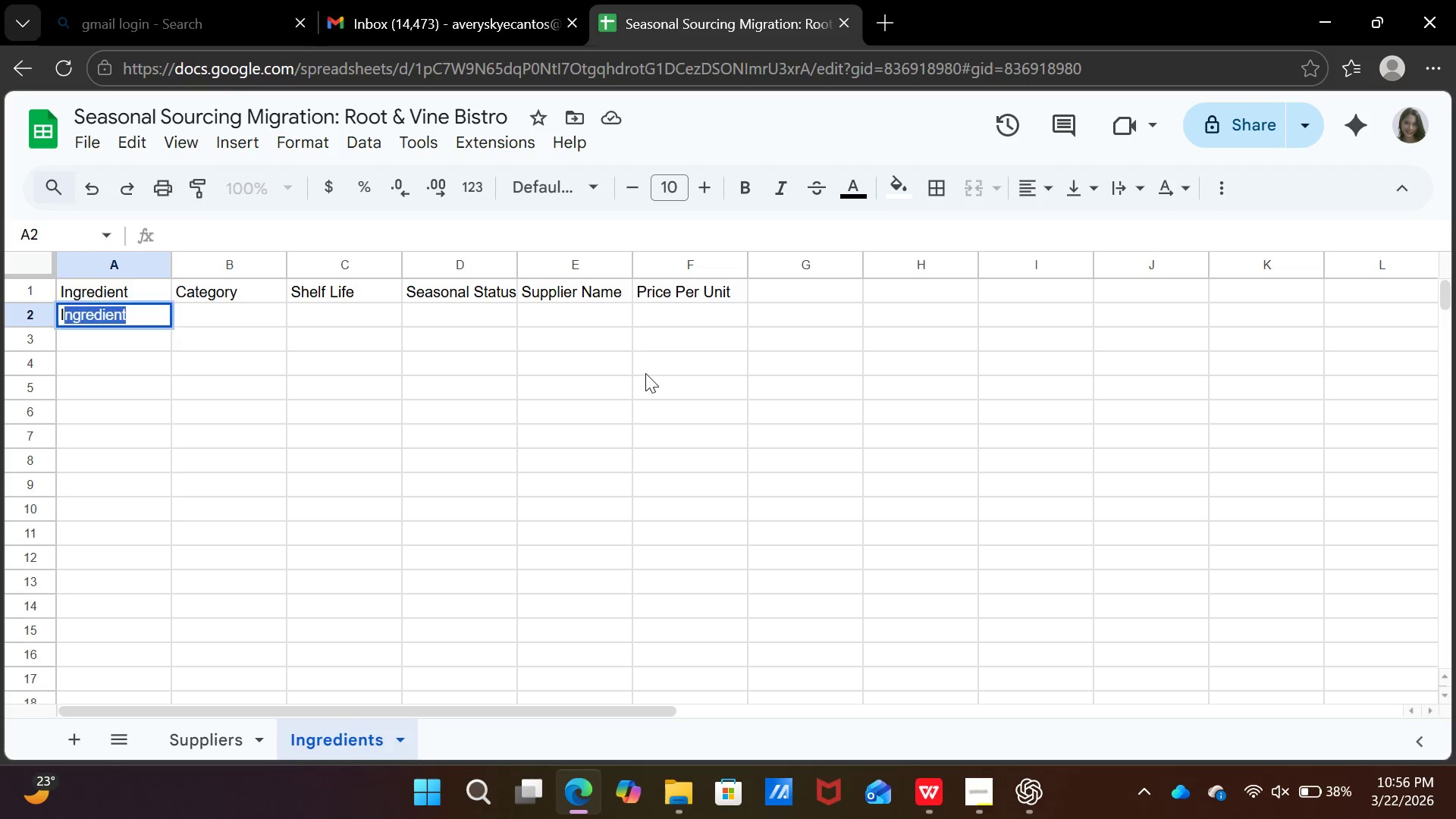 
key(I)
 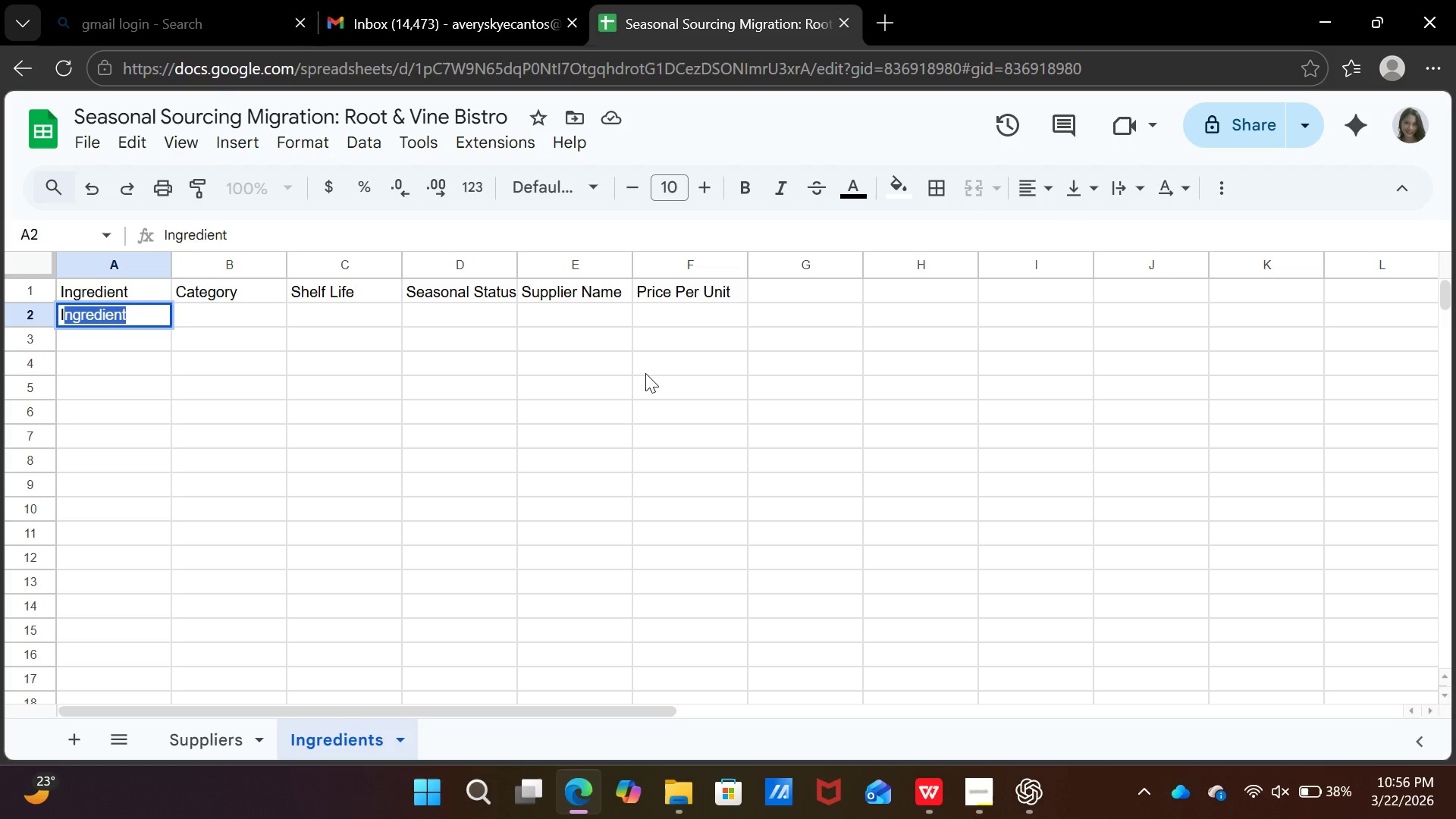 
key(Space)
 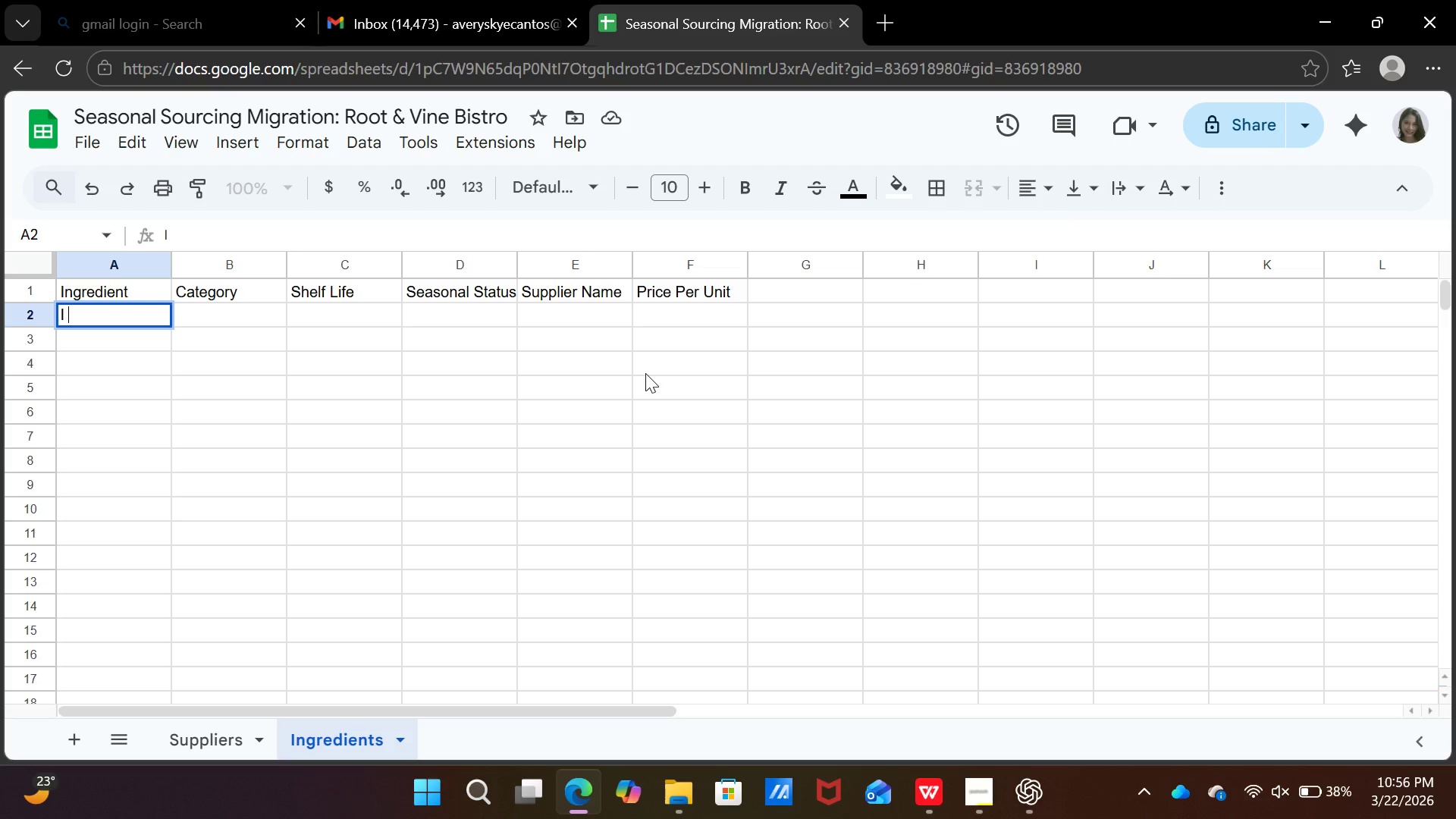 
key(Backspace)
 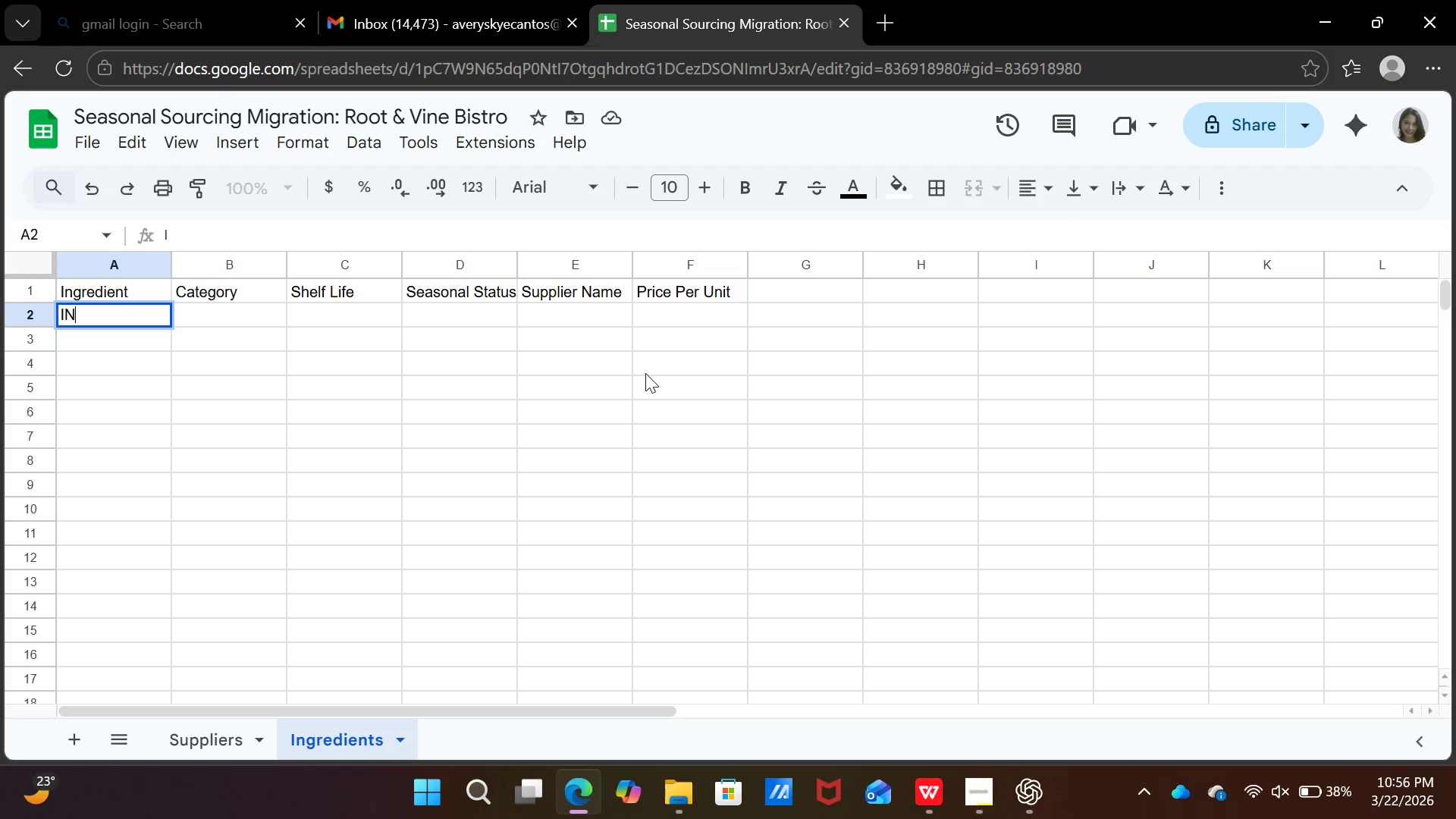 
key(N)
 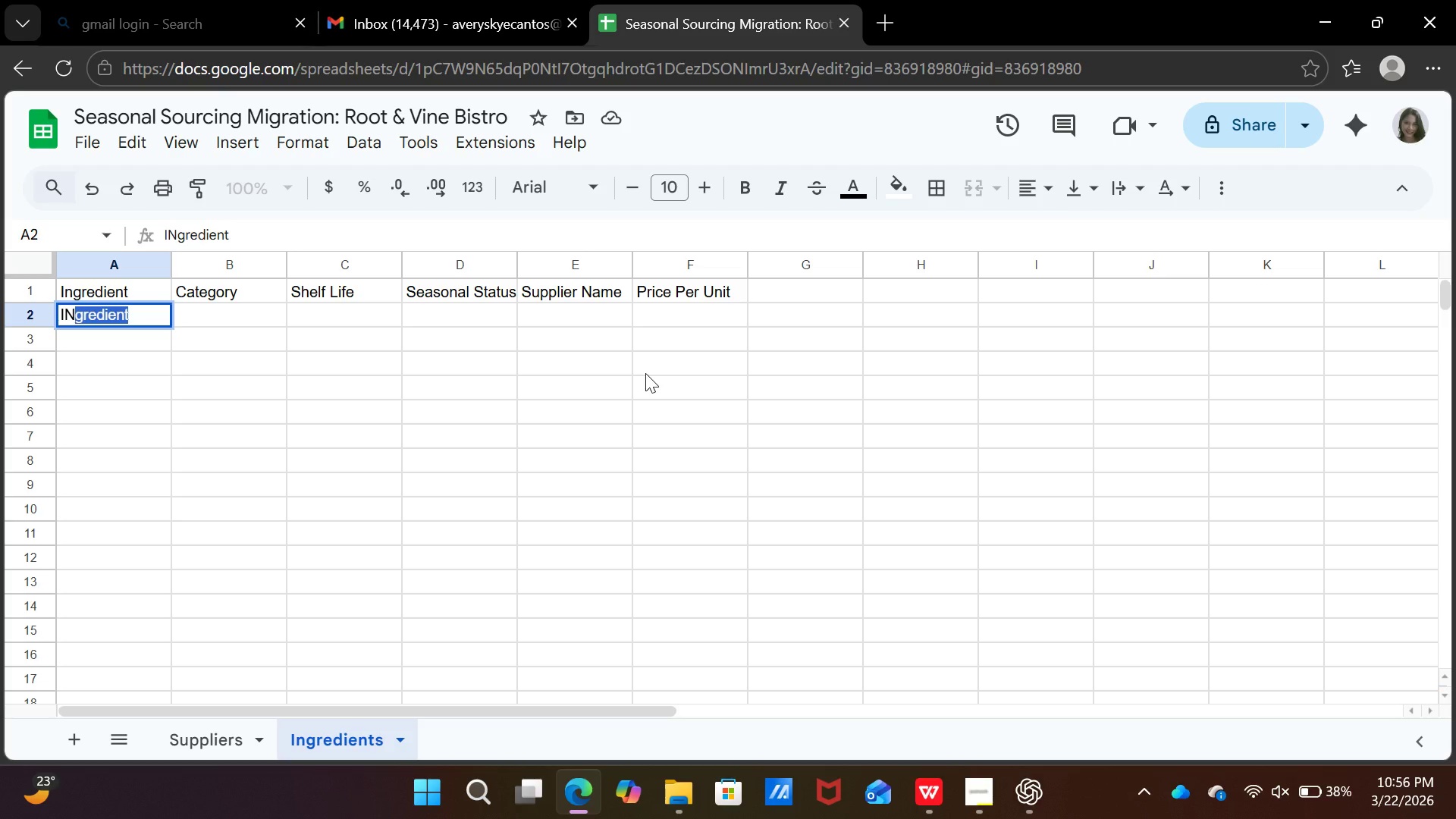 
key(Enter)
 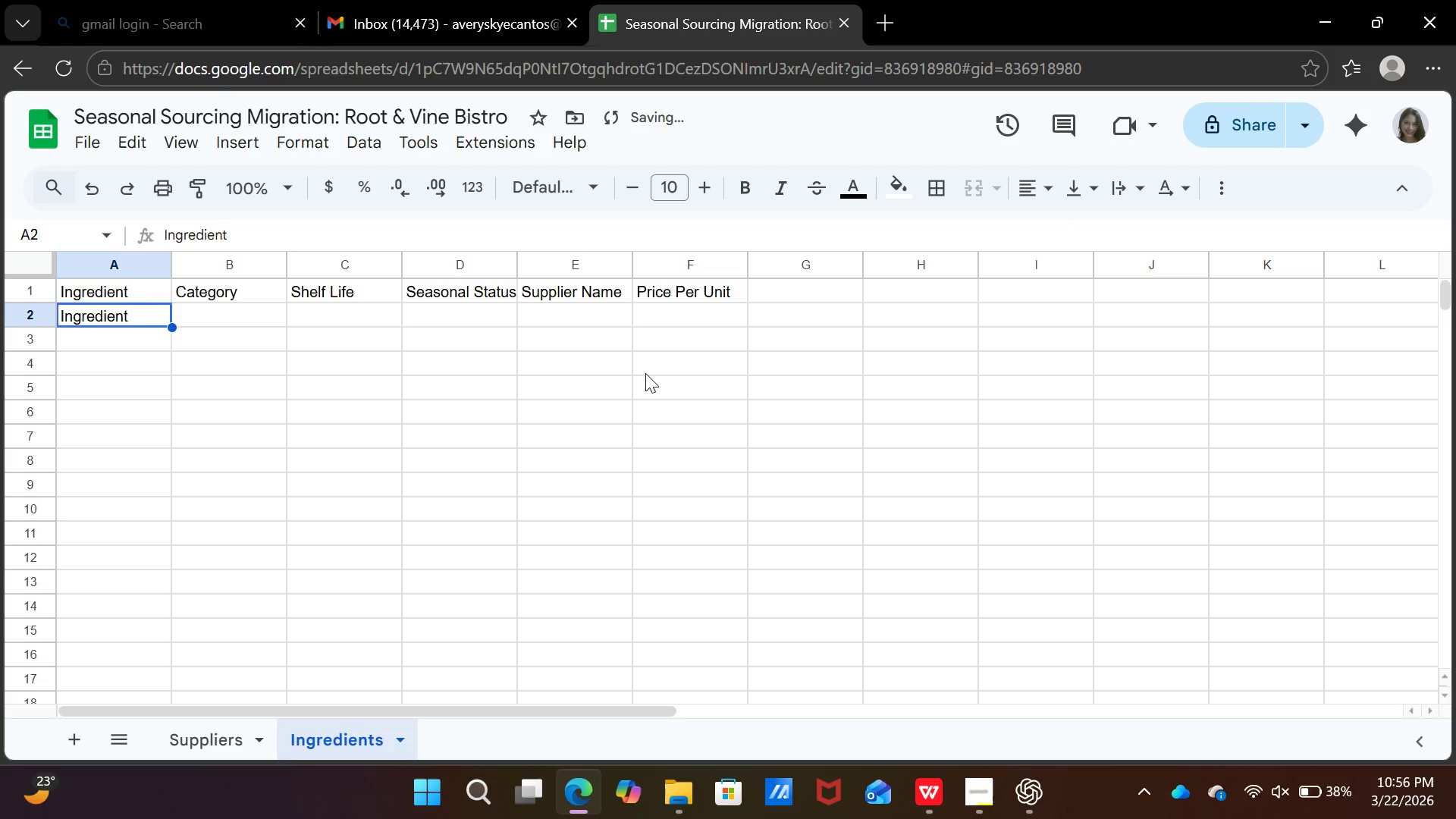 
key(ArrowUp)
 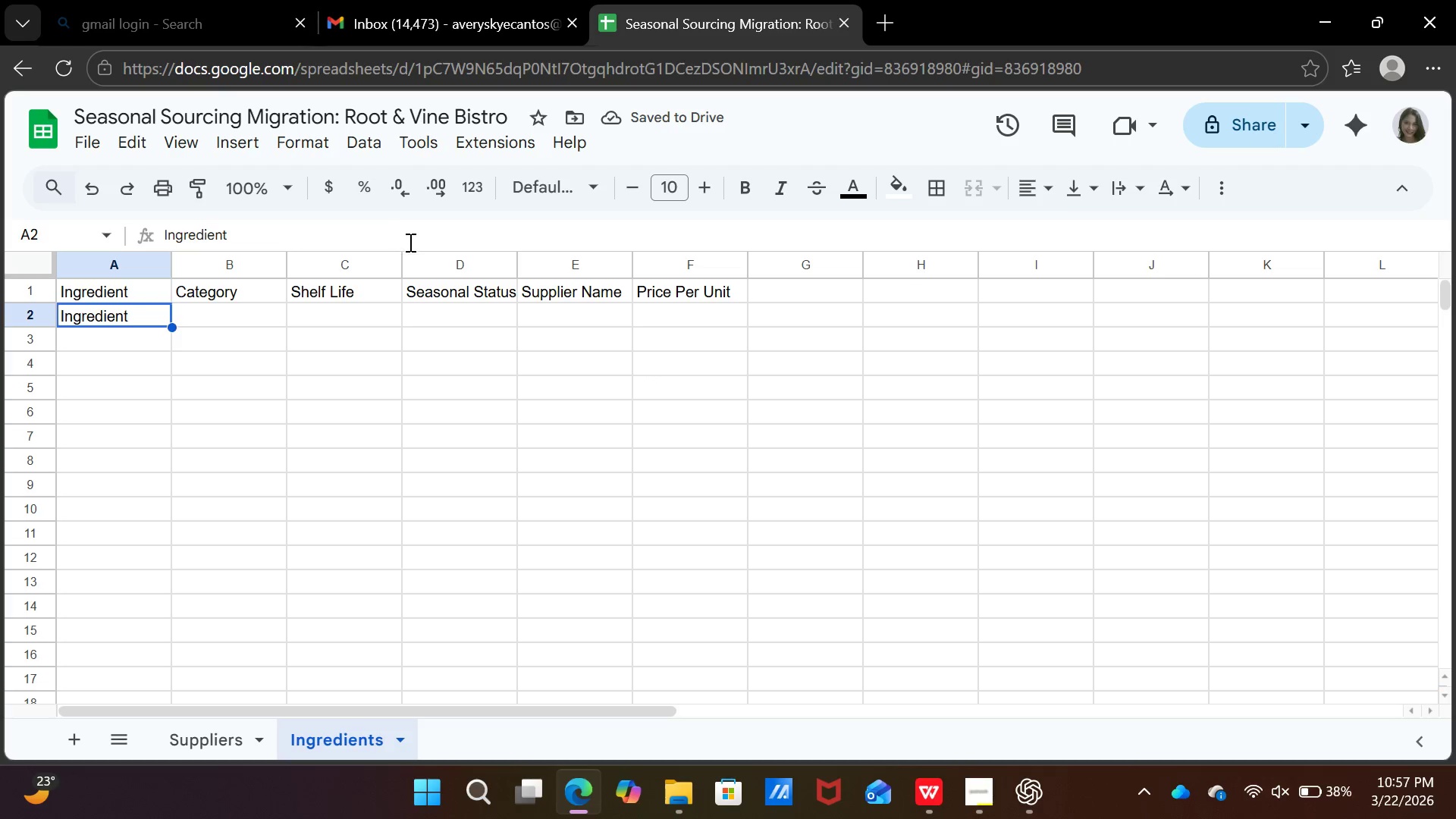 
wait(5.74)
 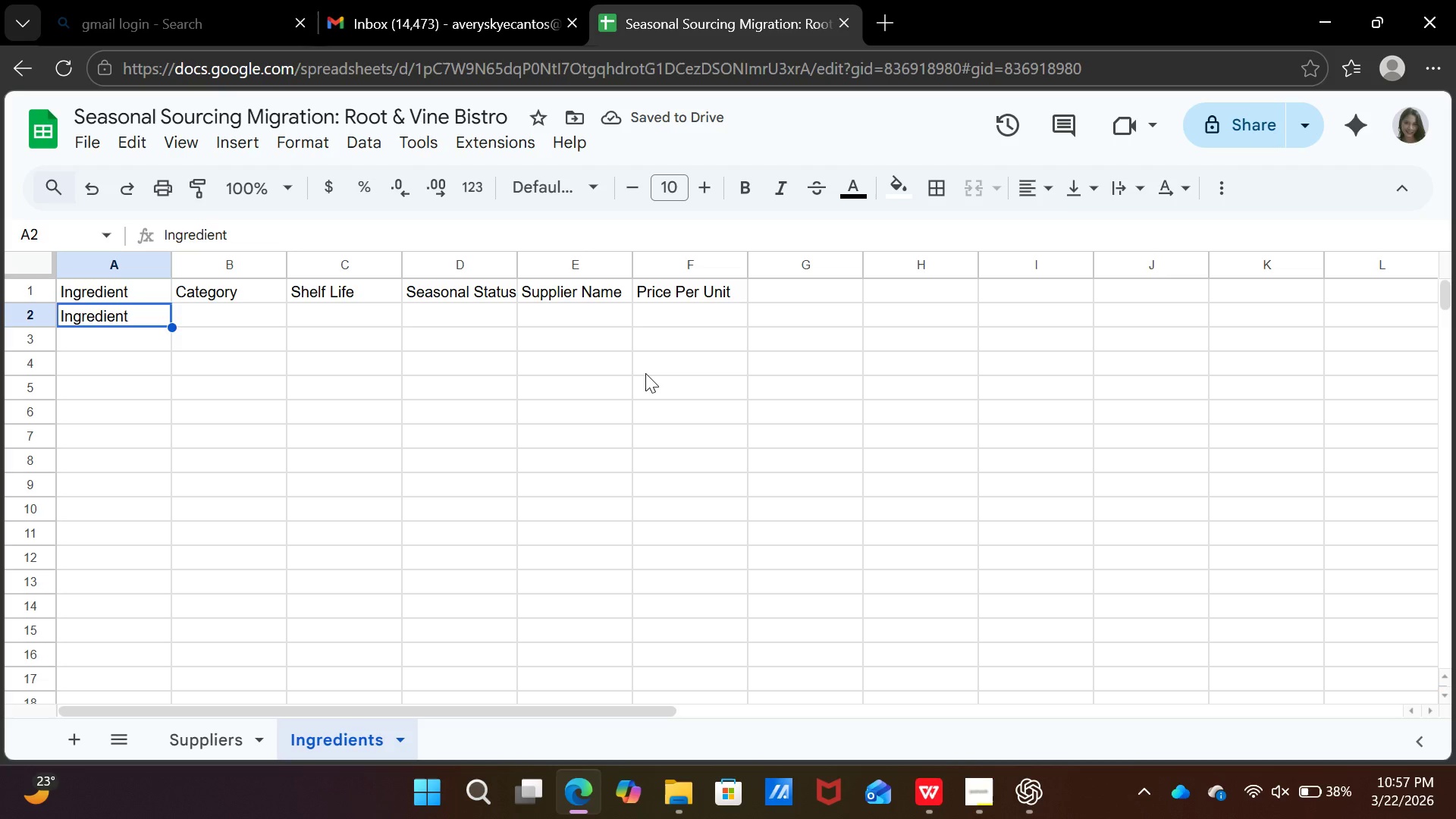 
key(Space)
 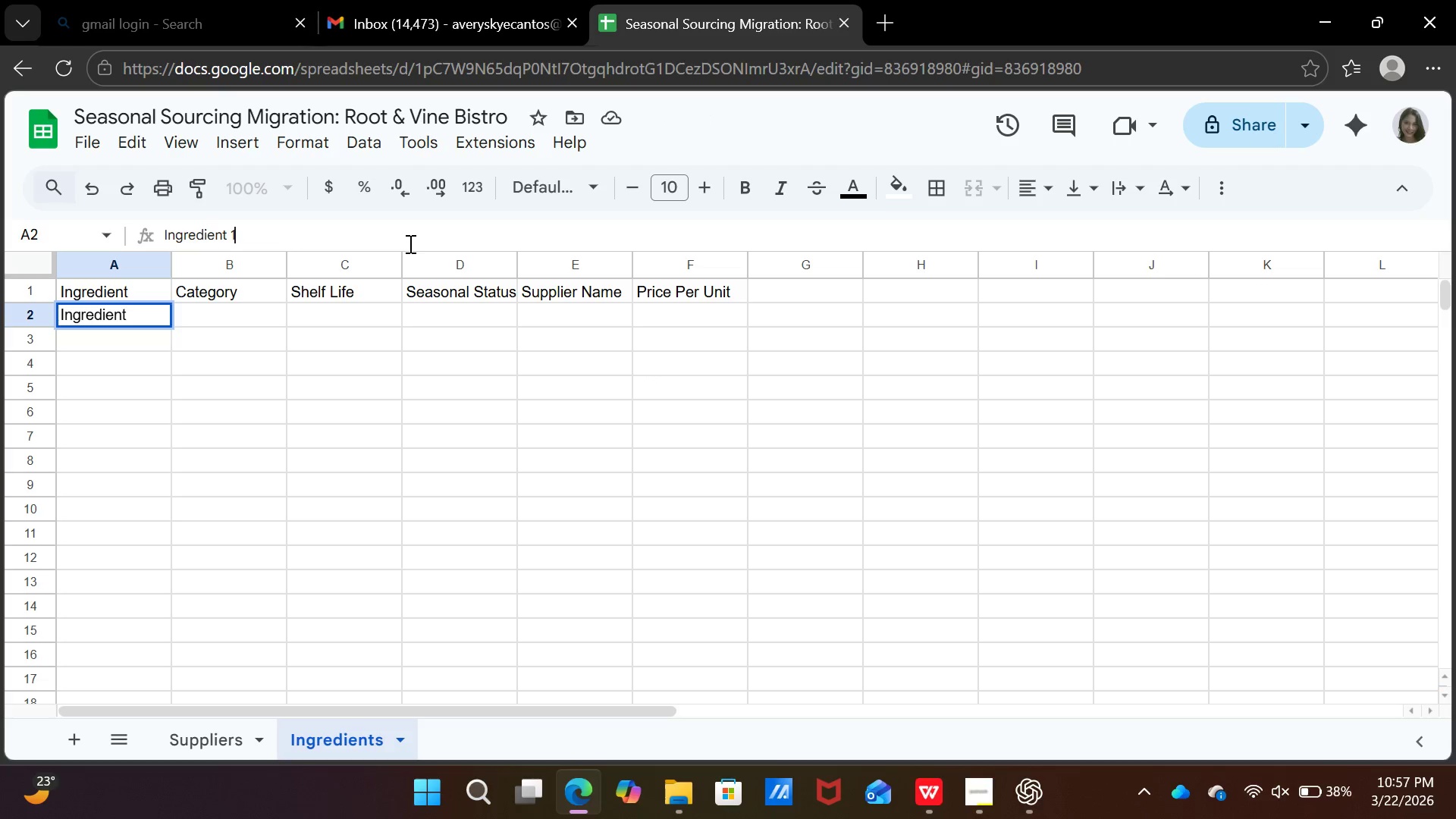 
key(1)
 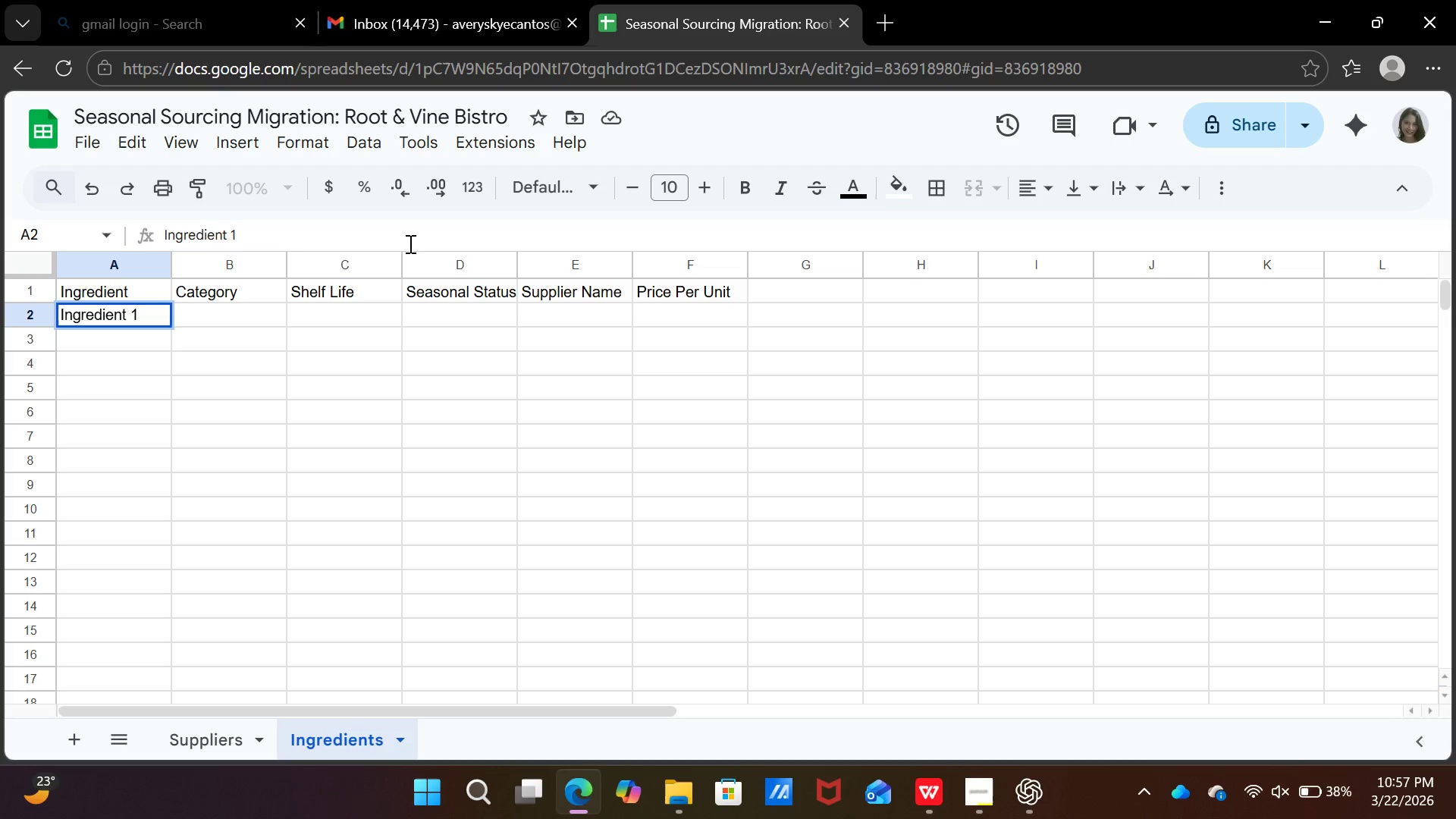 
key(Enter)
 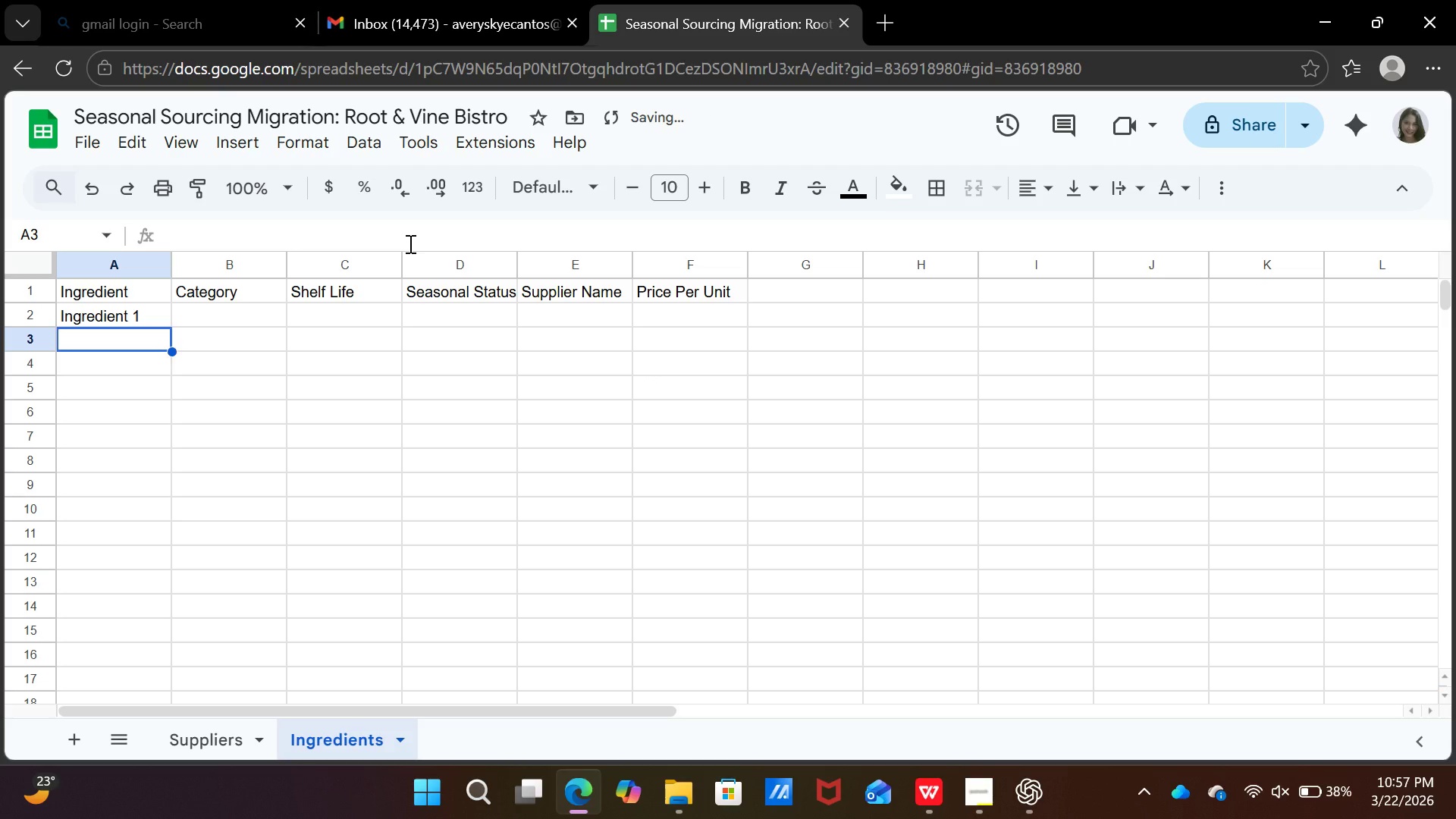 
key(Shift+ShiftRight)
 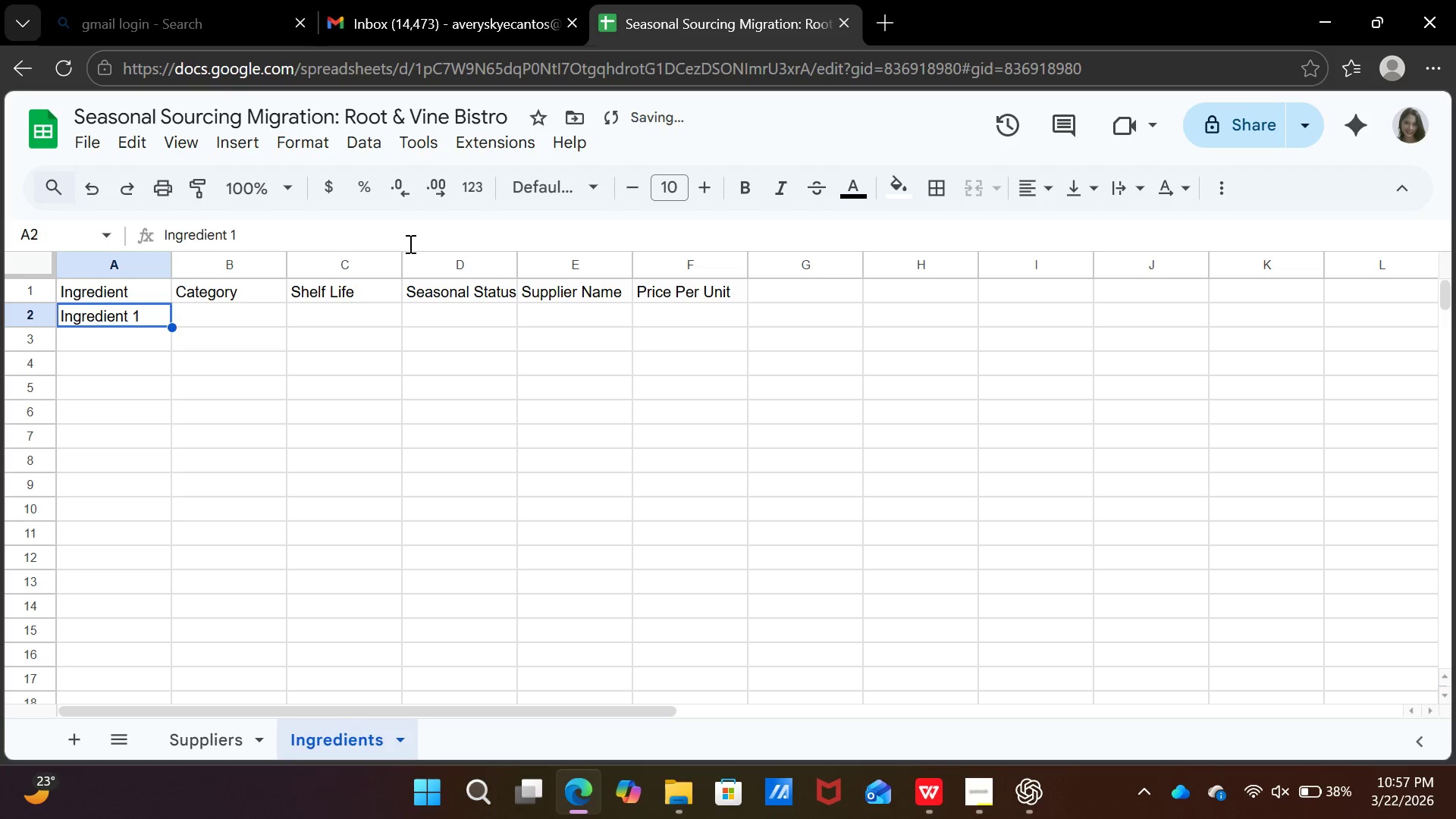 
key(ArrowUp)
 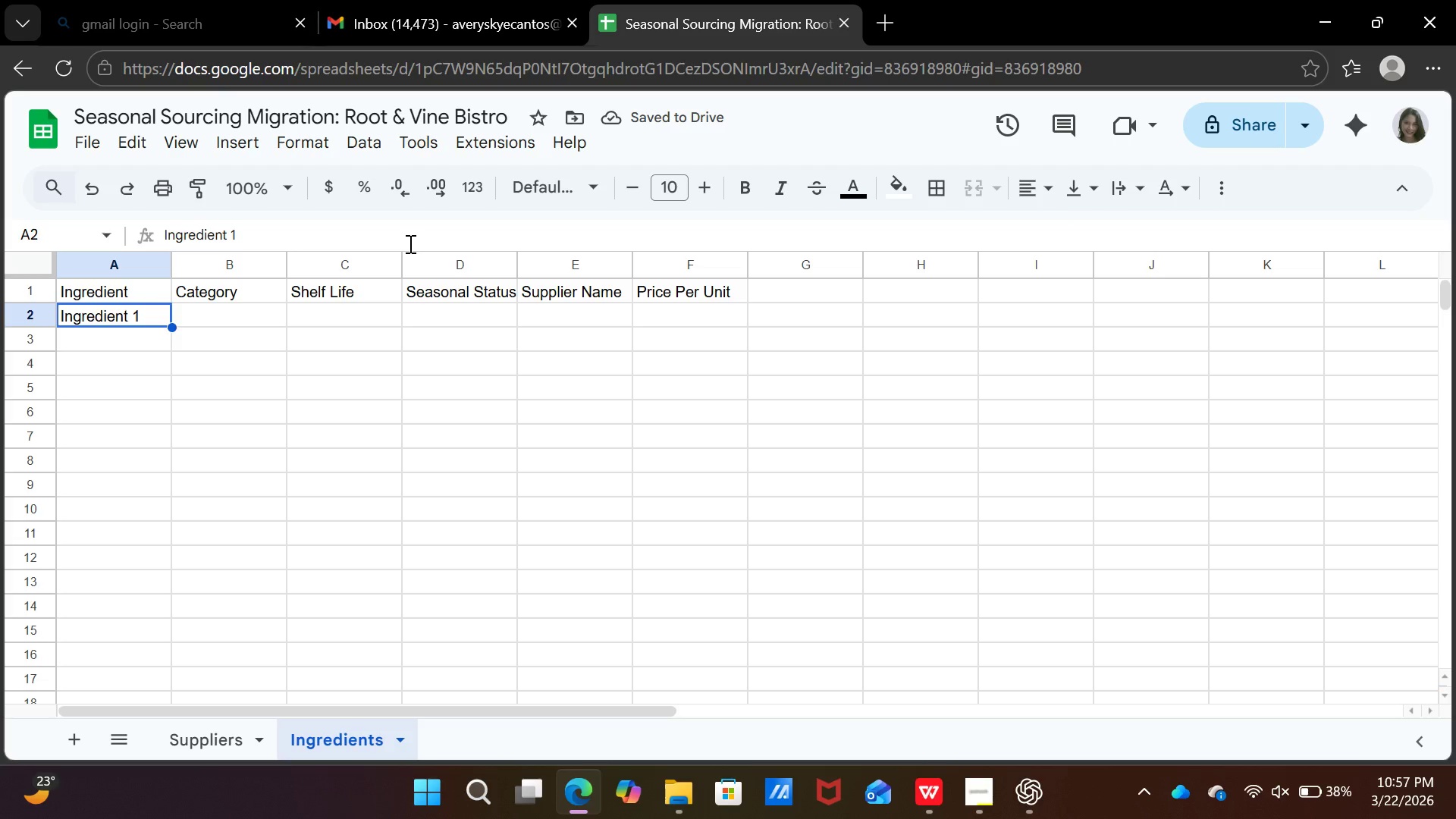 
key(Control+C)
 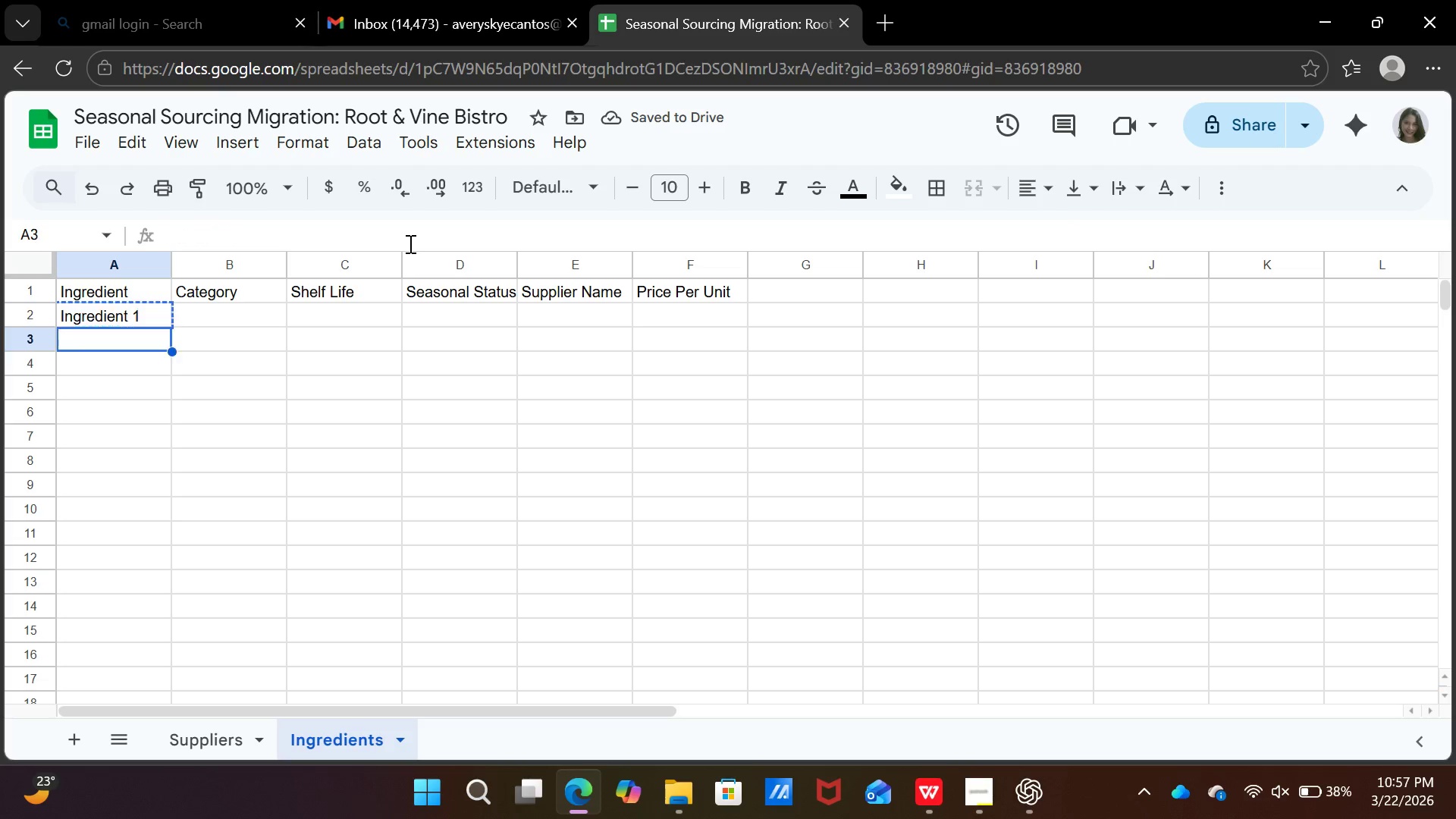 
key(ArrowDown)
 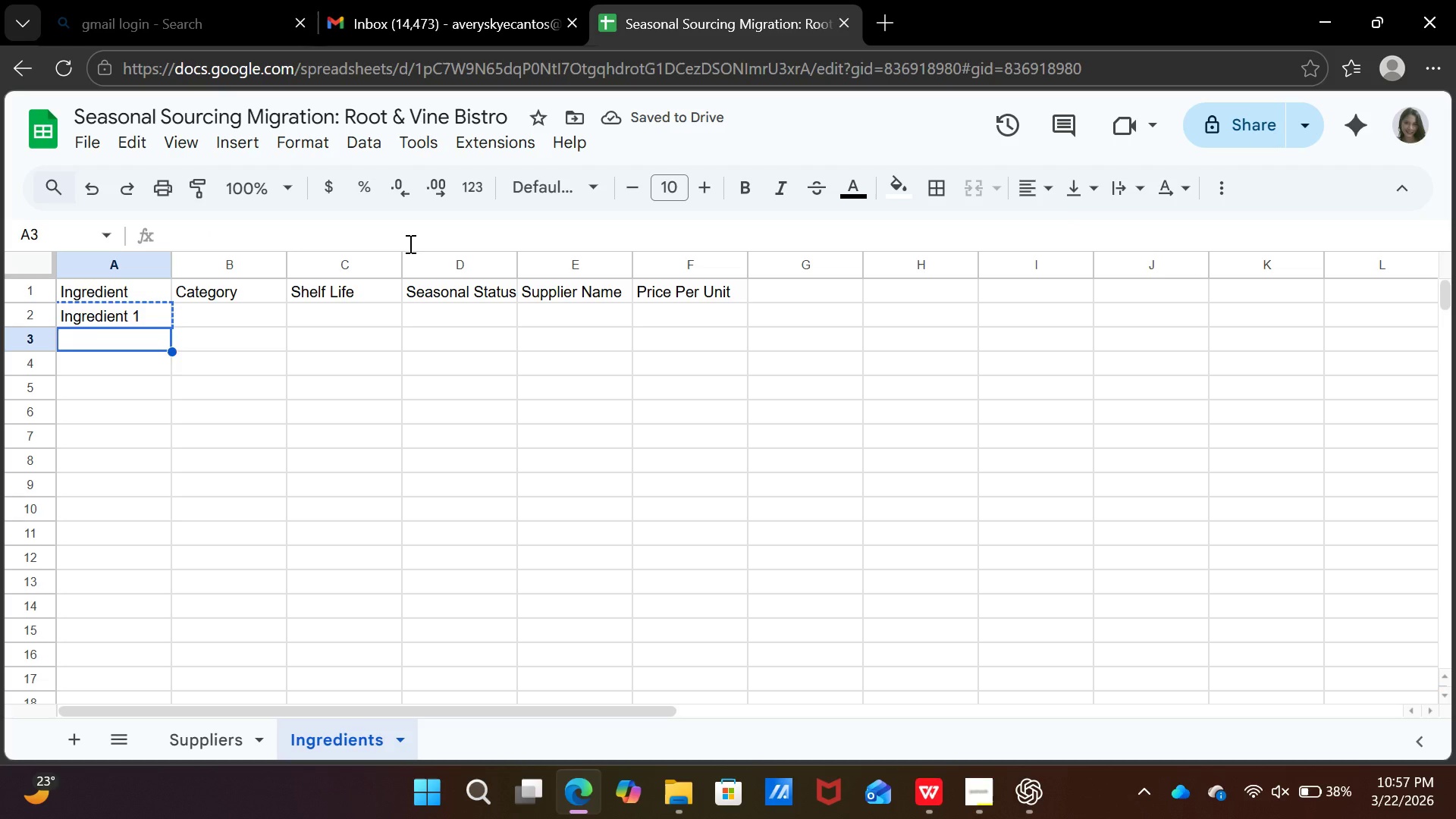 
hold_key(key=ShiftLeft, duration=0.58)
 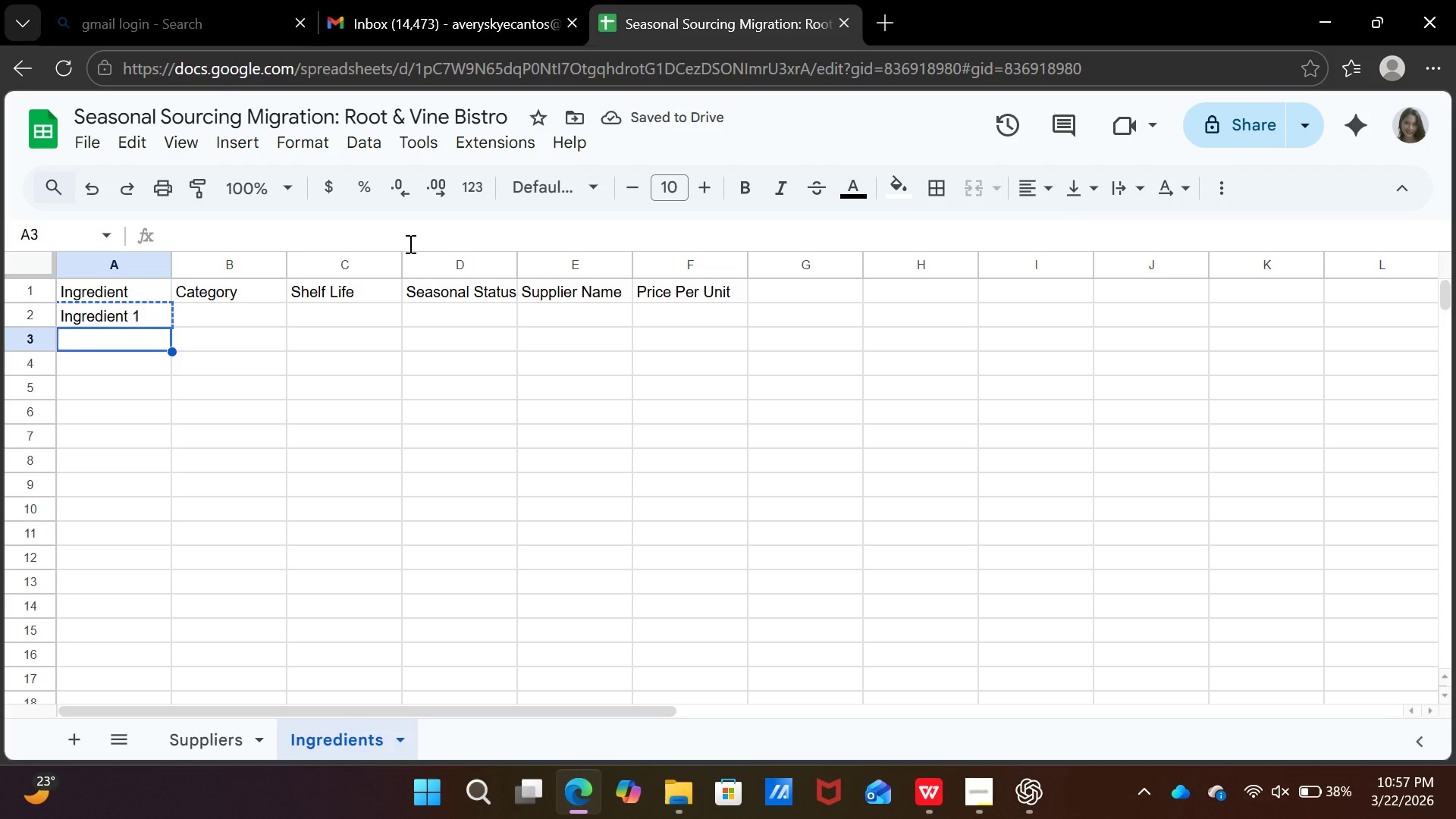 
key(Shift+ArrowDown)
 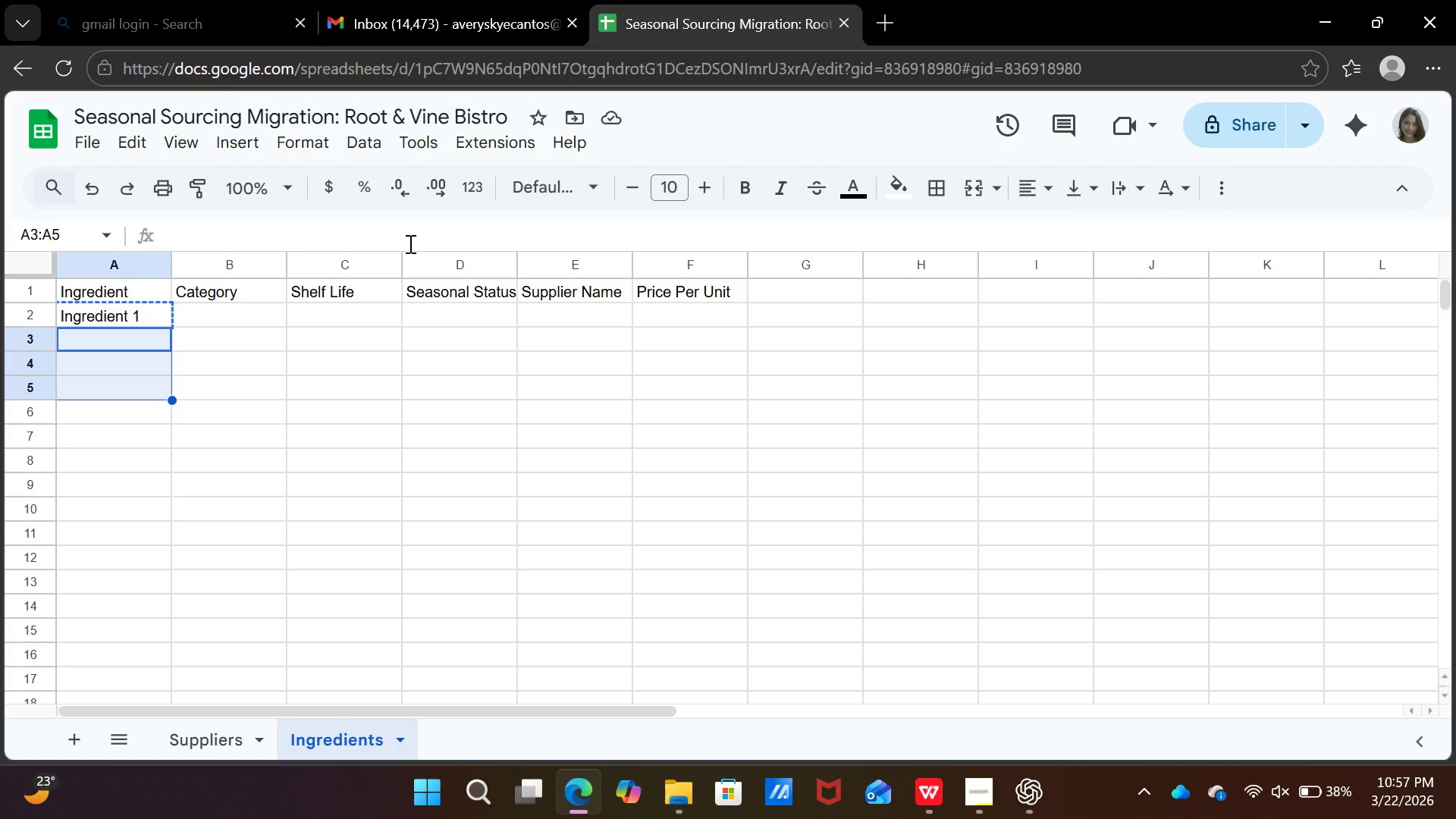 
key(Shift+ArrowDown)
 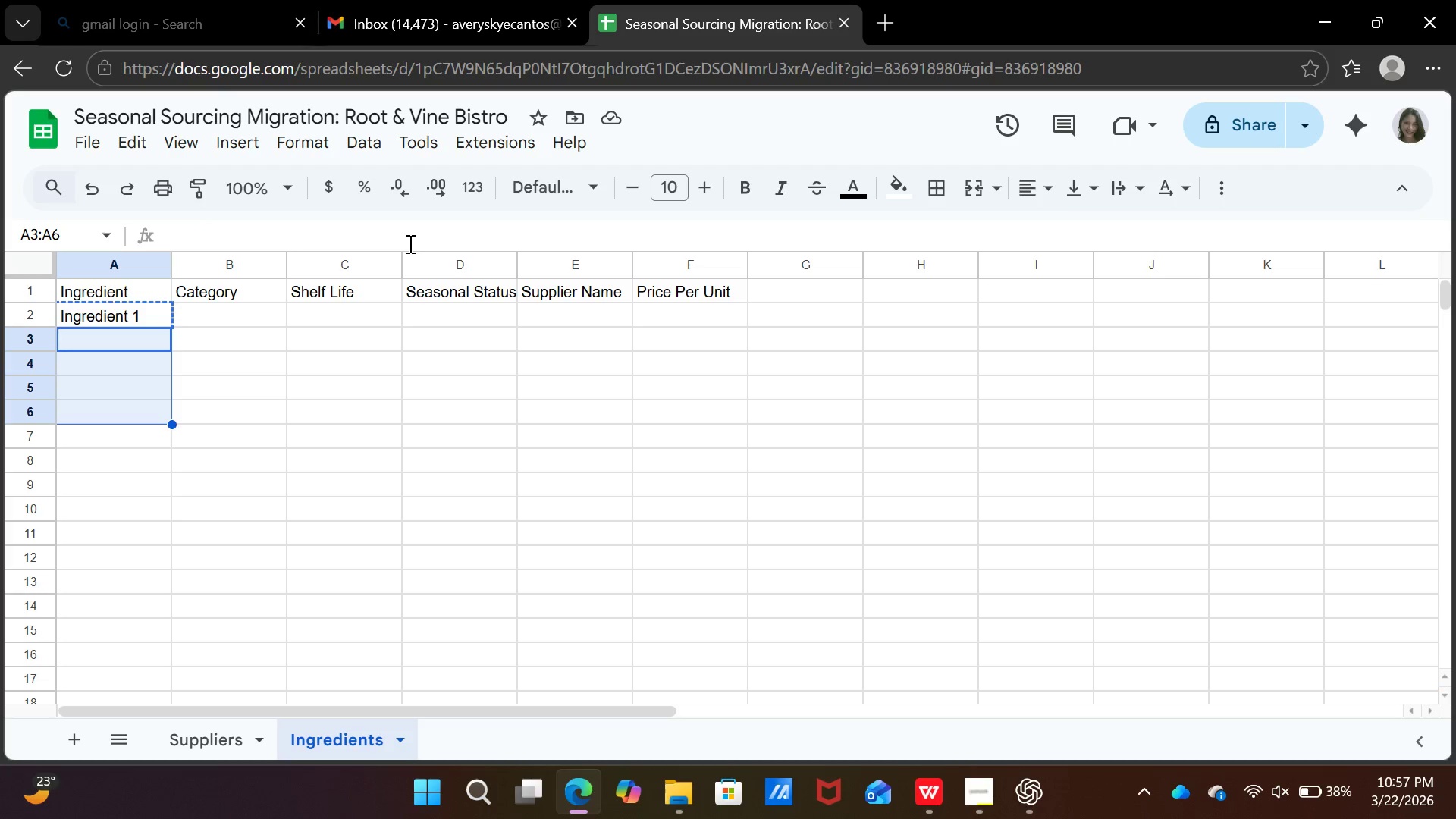 
key(Shift+ArrowDown)
 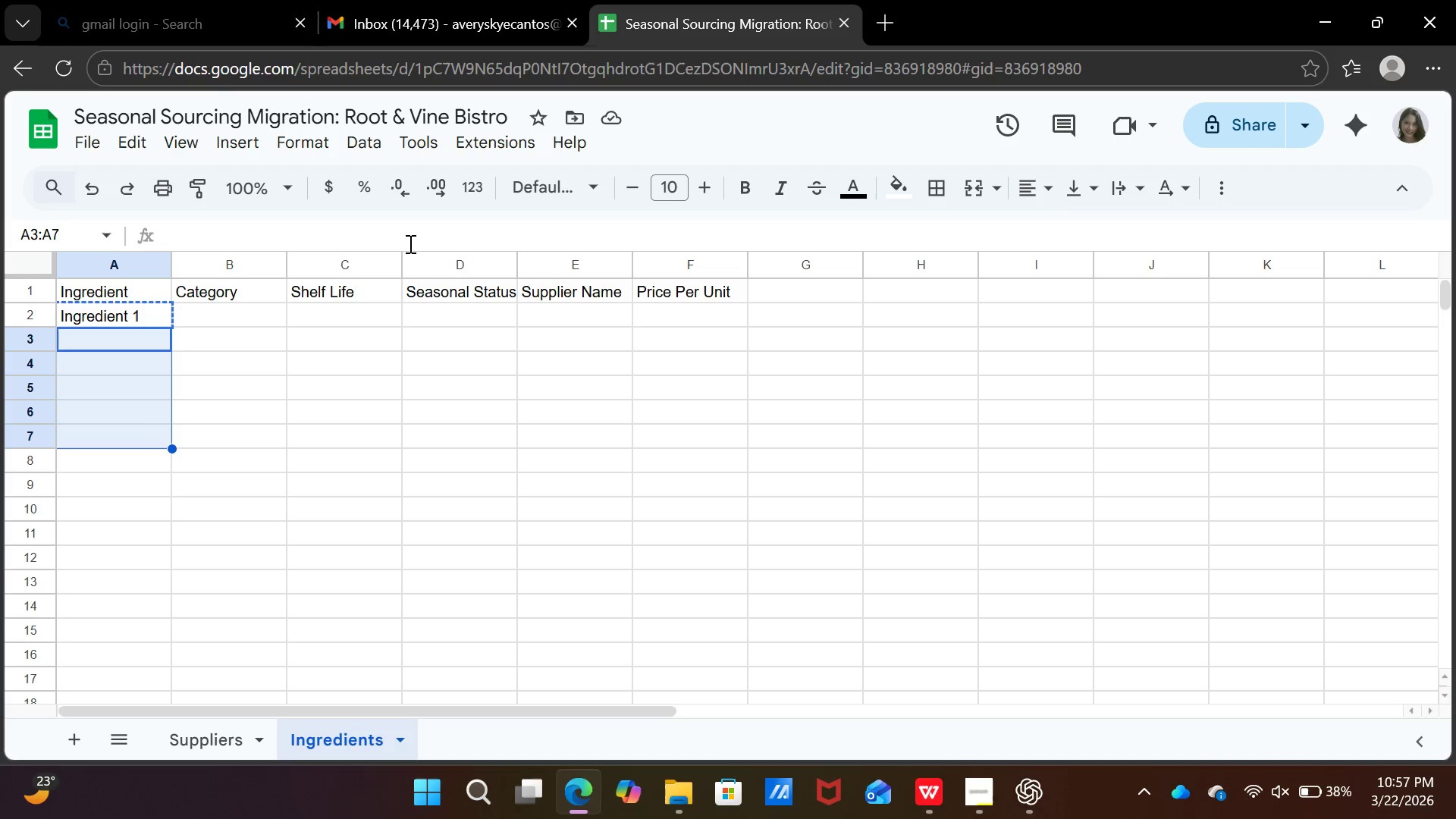 
key(Shift+ArrowDown)
 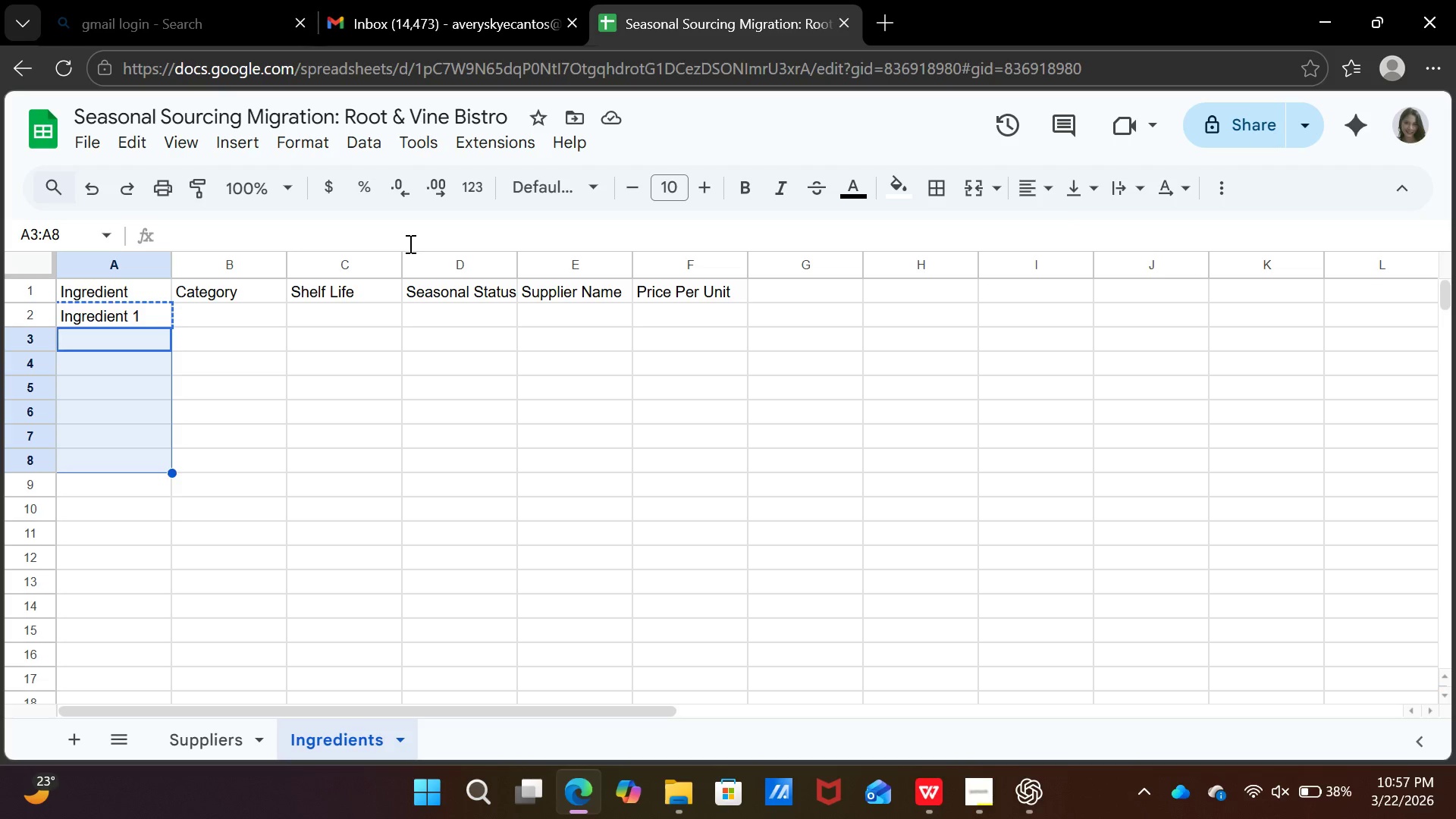 
key(Shift+ArrowDown)
 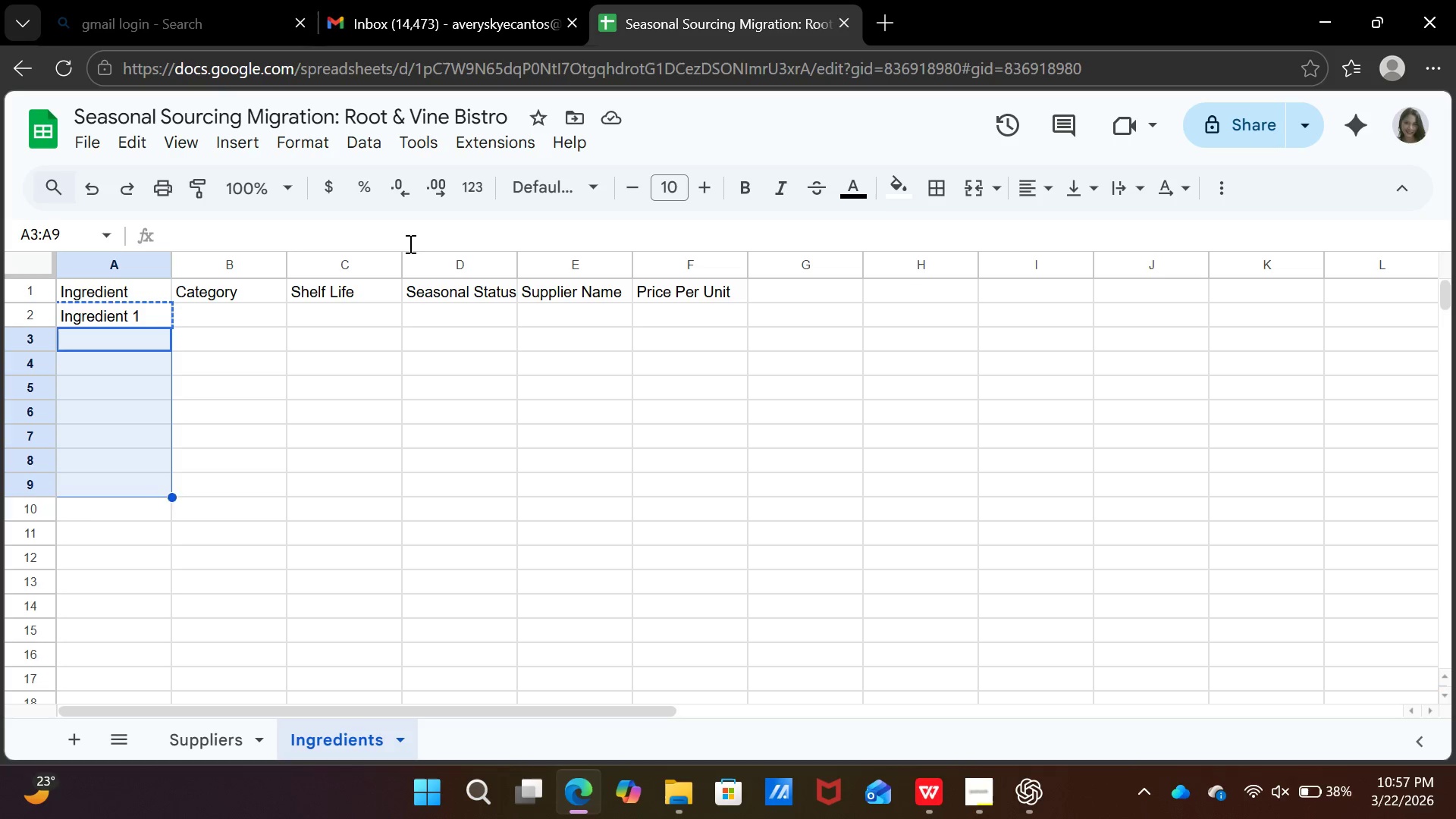 
key(Shift+ArrowDown)
 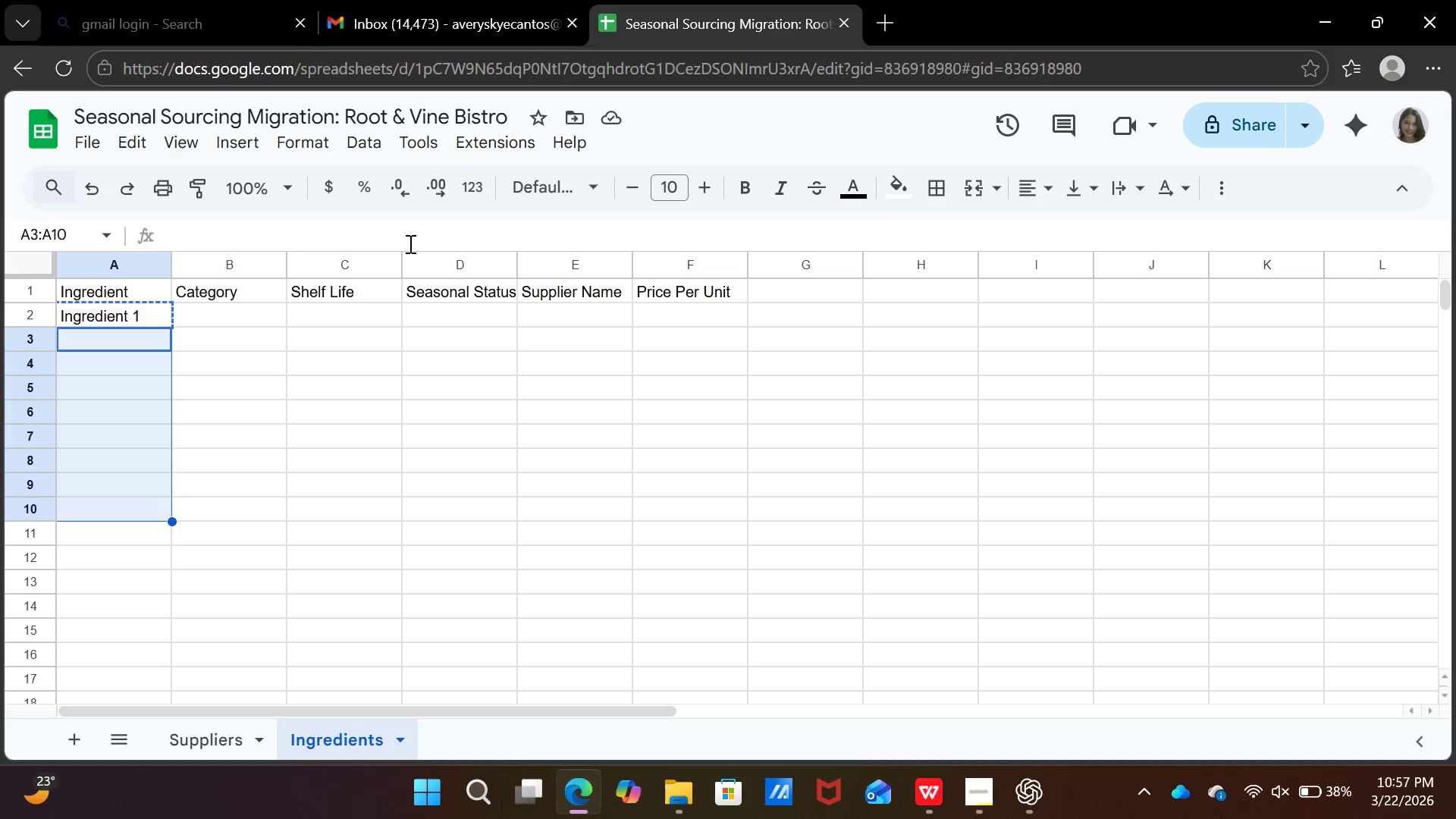 
key(Shift+ArrowDown)
 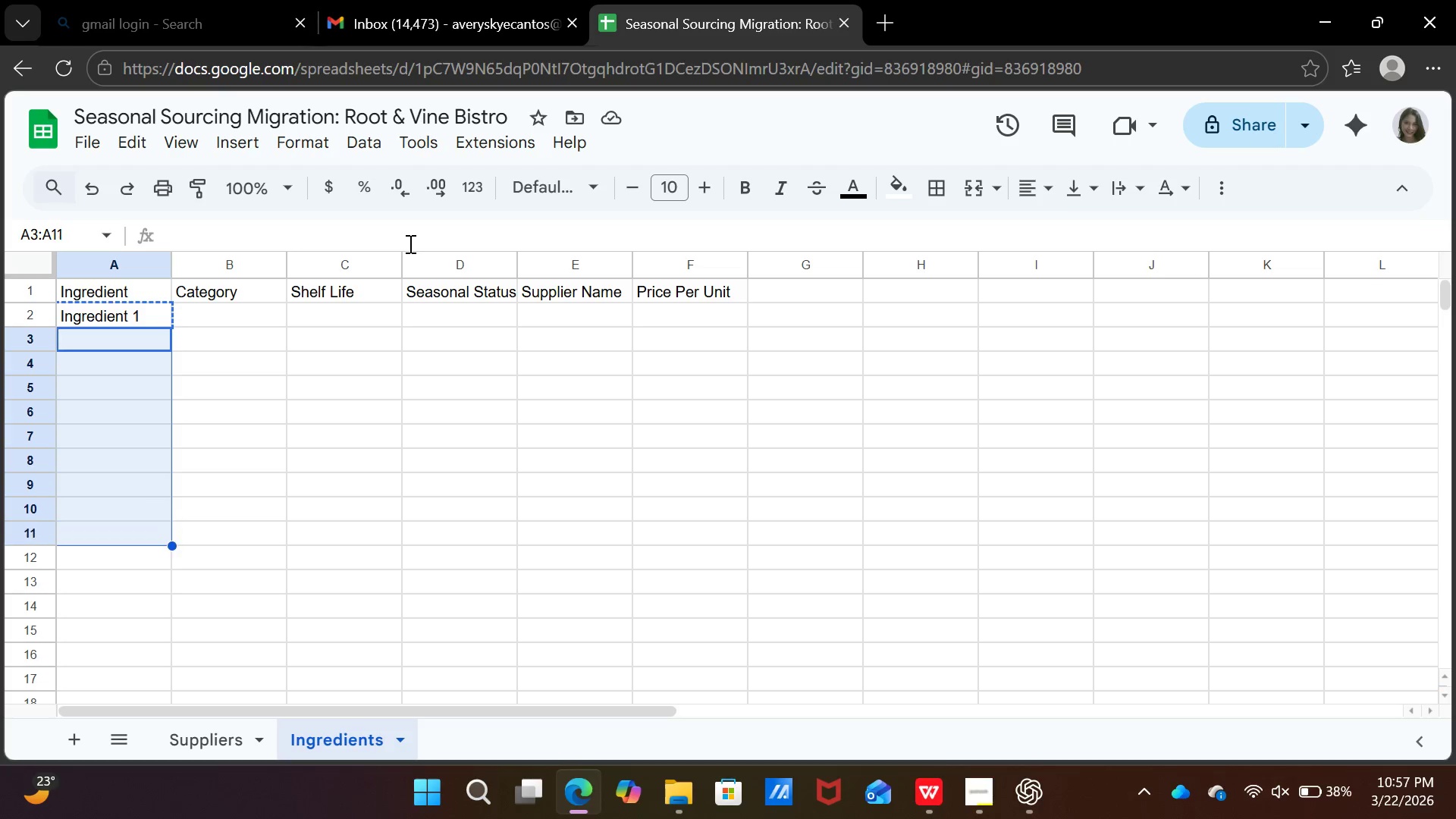 
key(Shift+ArrowDown)
 